 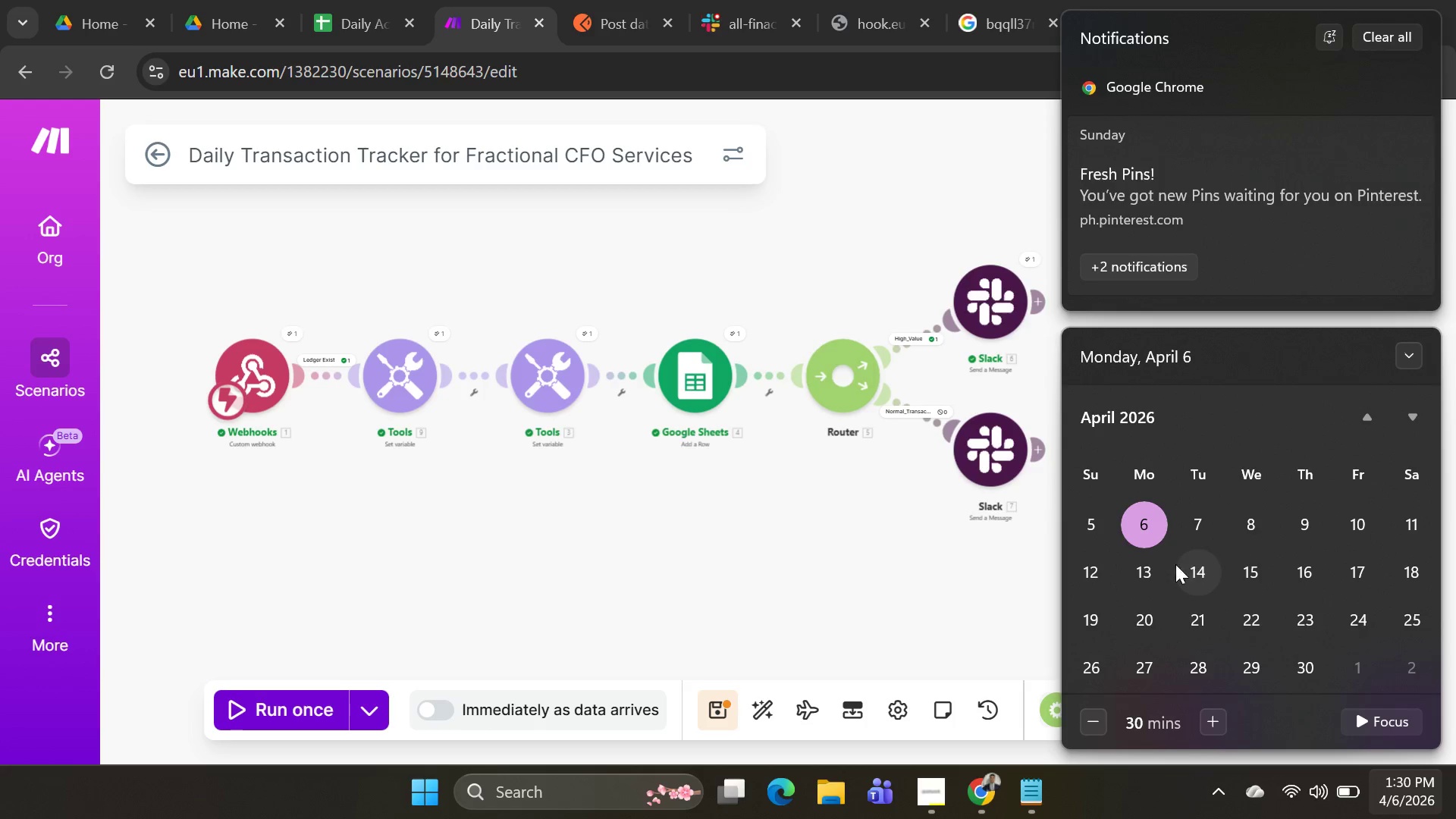 
left_click([1413, 352])
 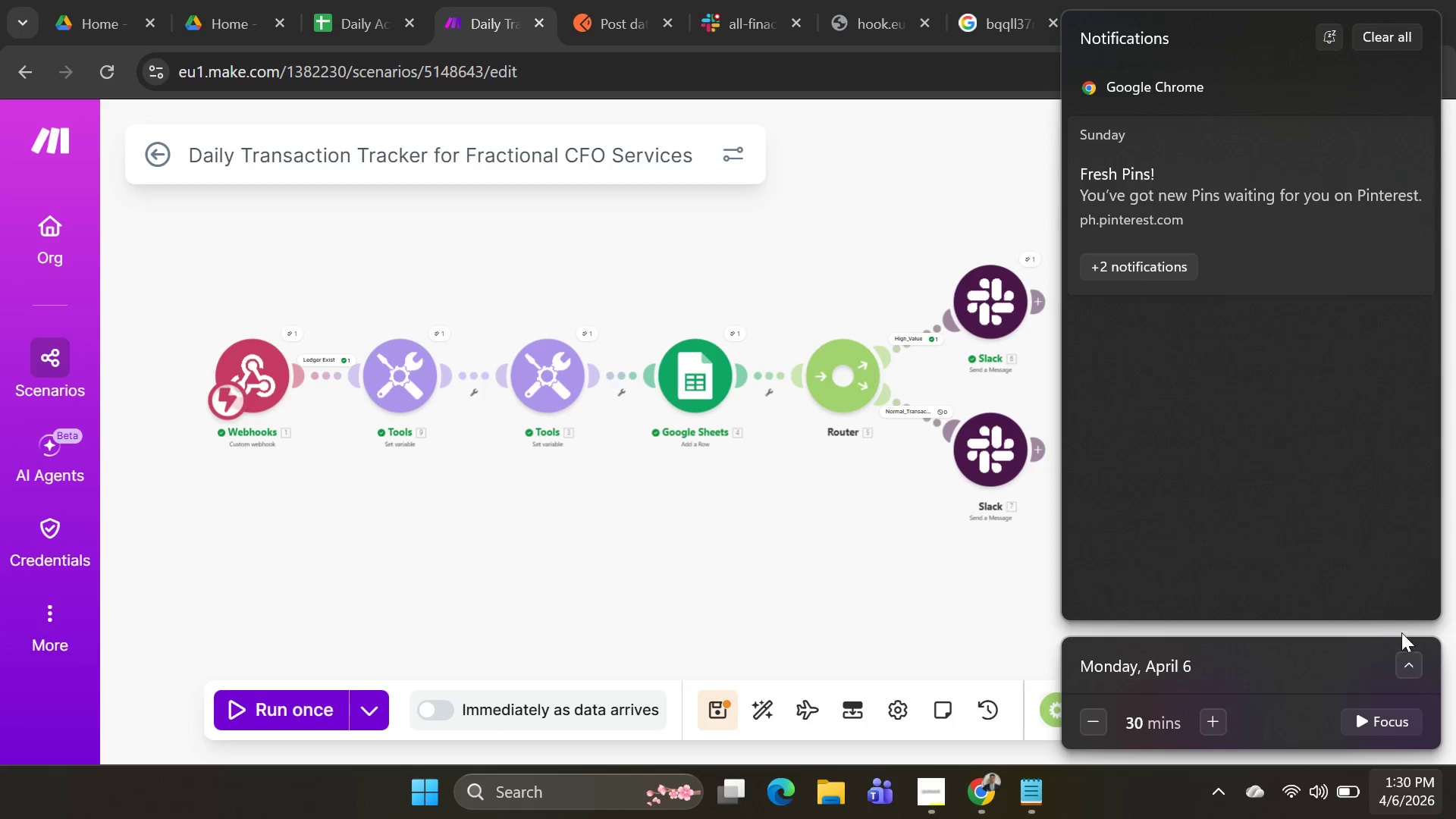 
left_click([1410, 655])
 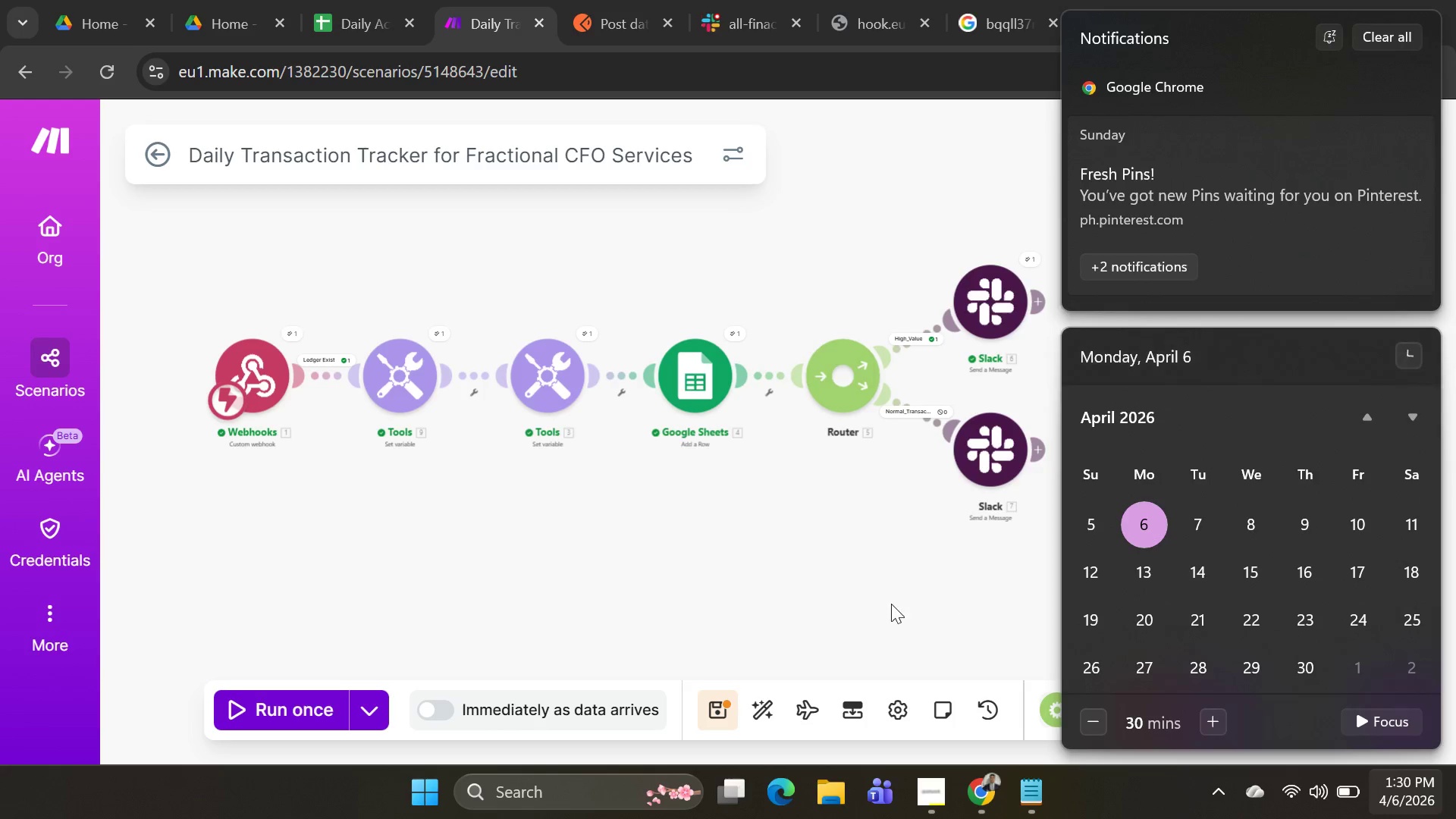 
left_click([877, 604])
 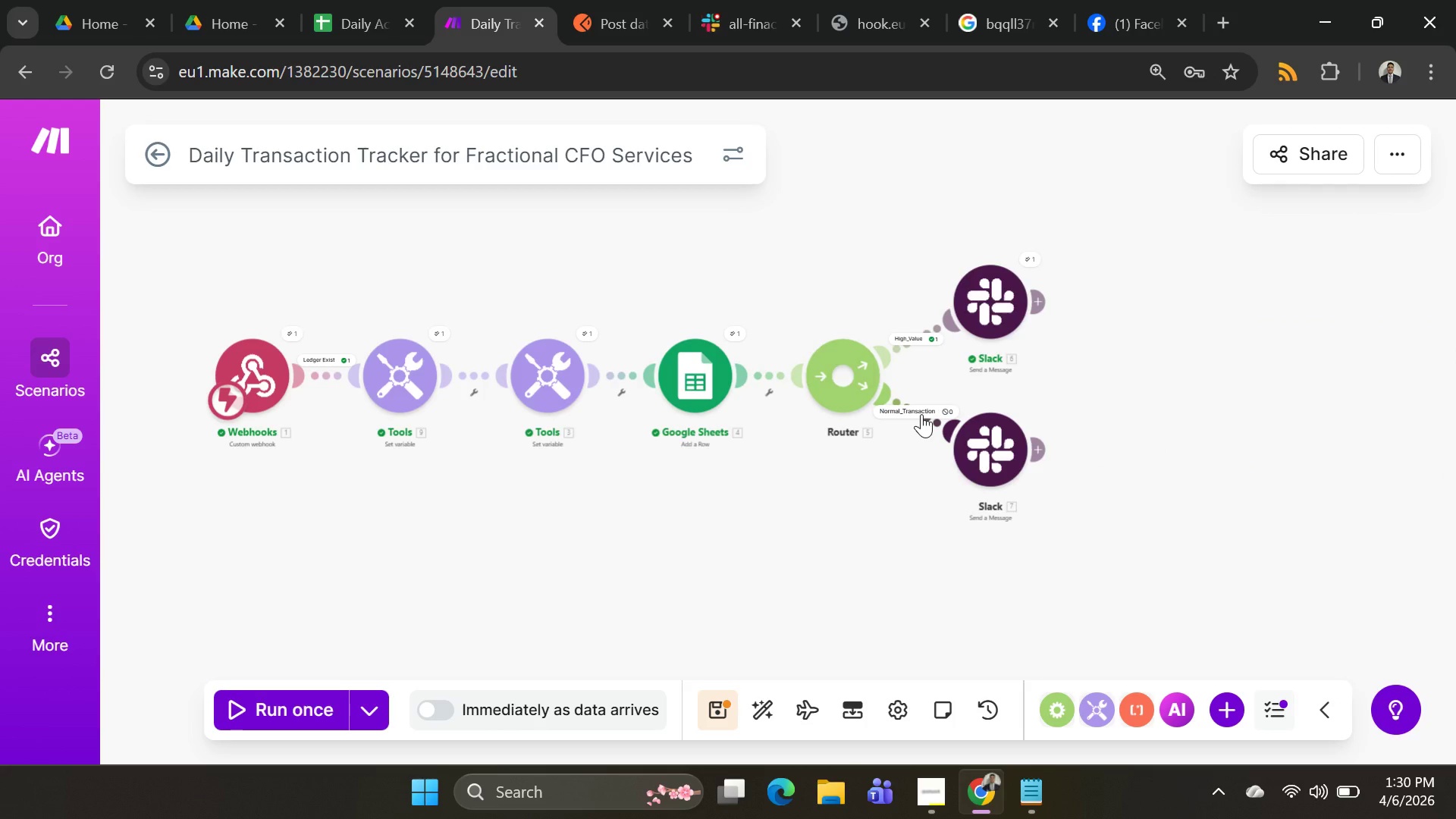 
left_click([921, 414])
 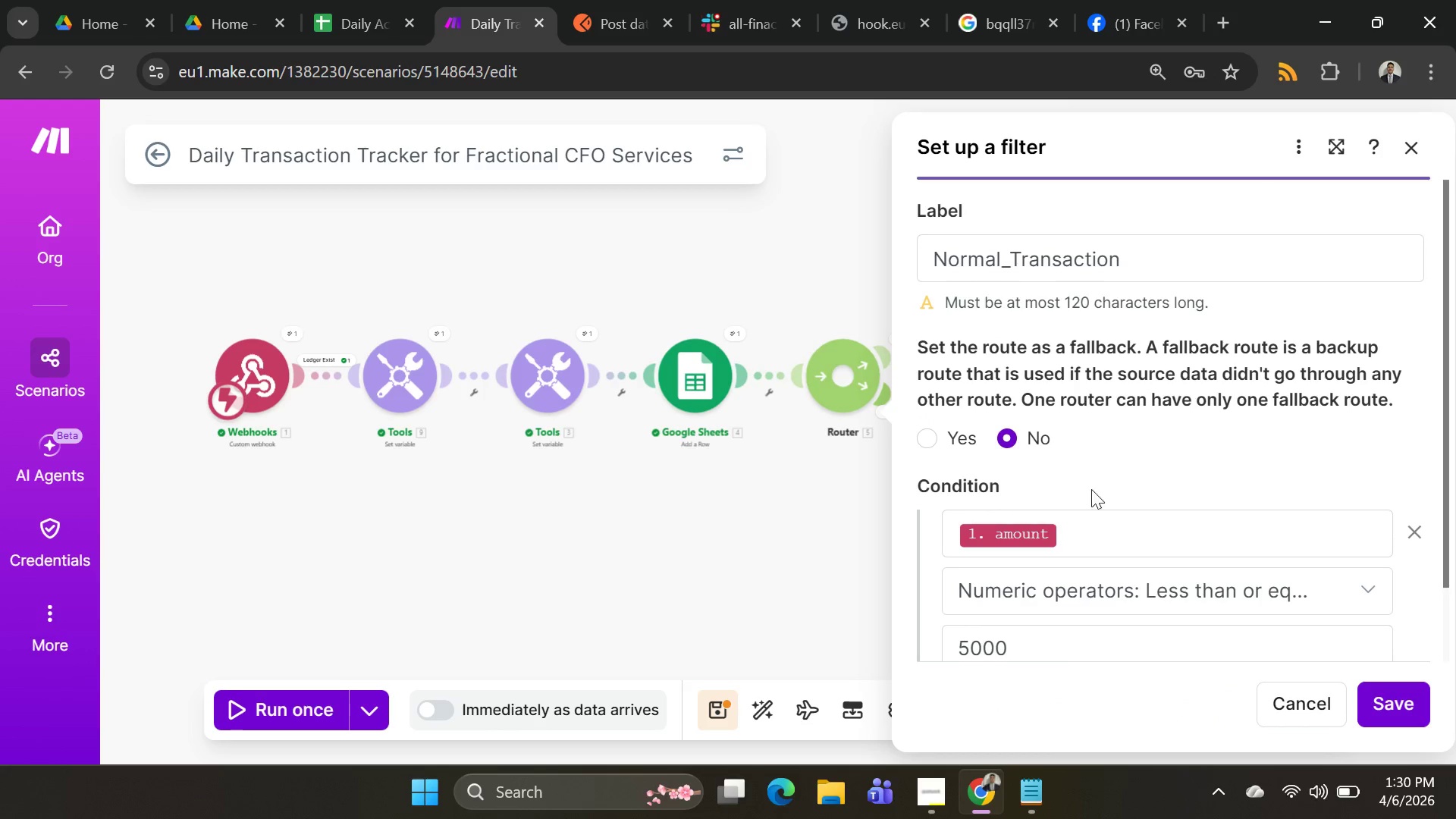 
scroll: coordinate [1188, 478], scroll_direction: down, amount: 3.0
 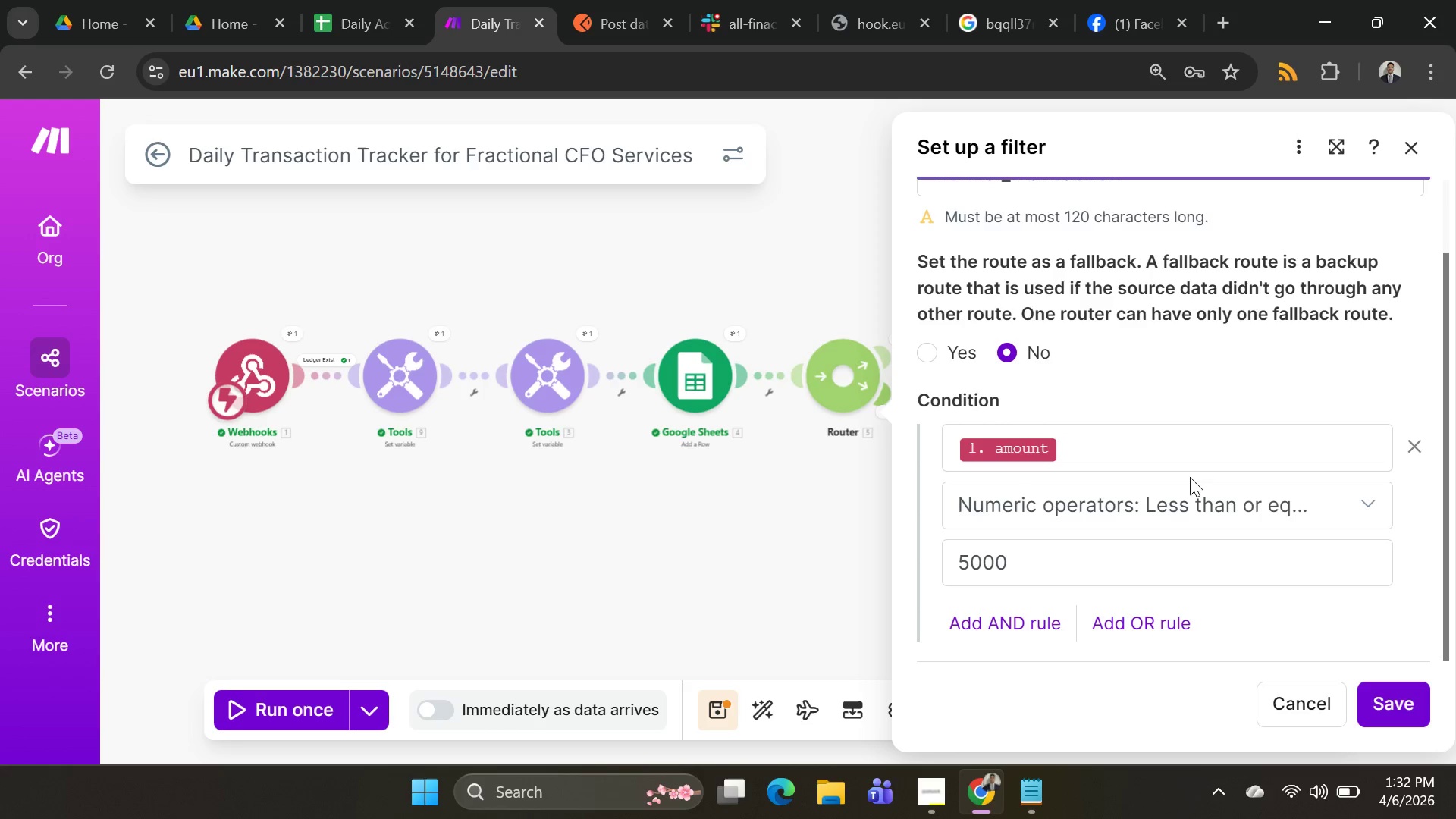 
wait(95.96)
 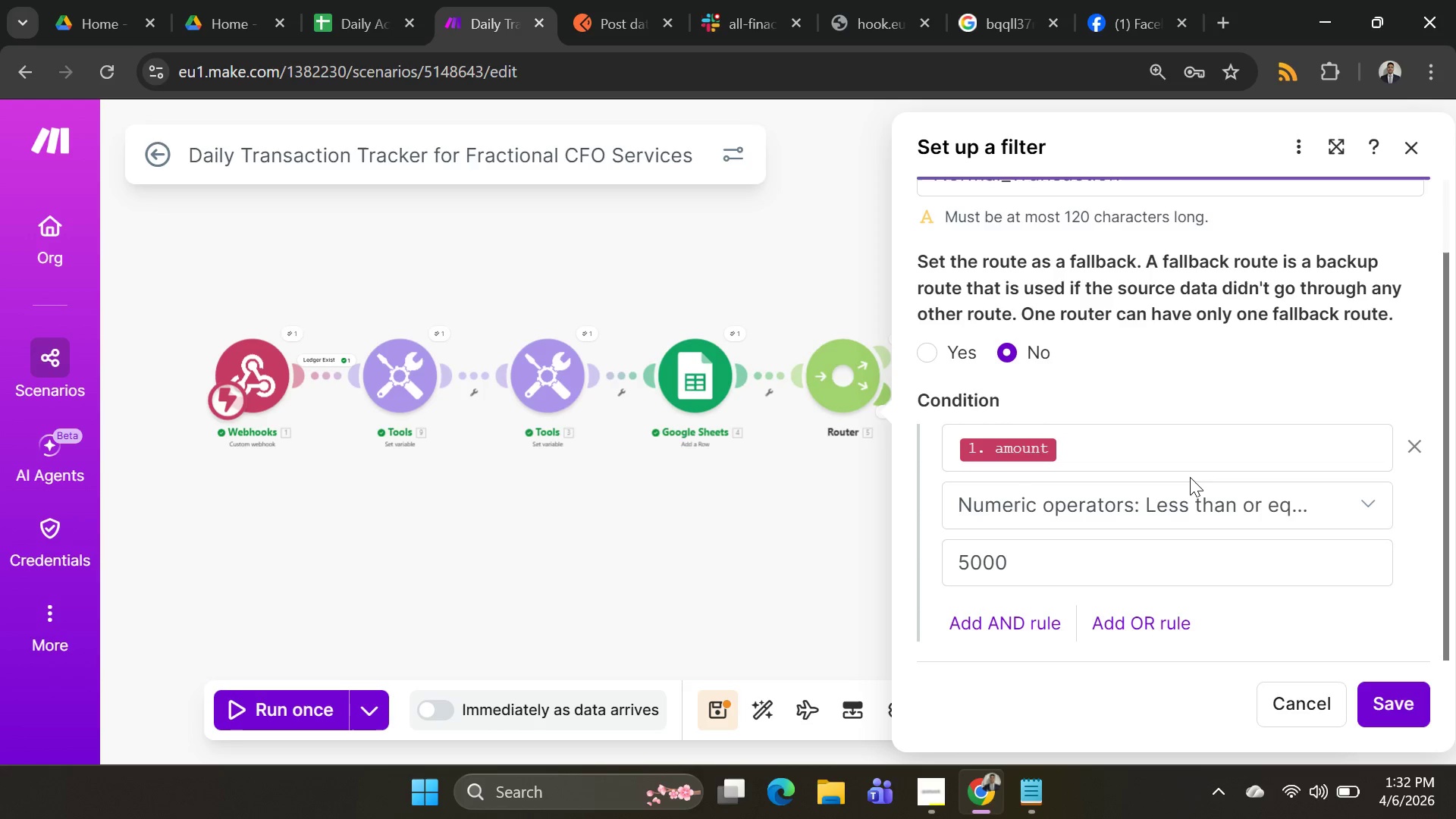 
left_click([852, 308])
 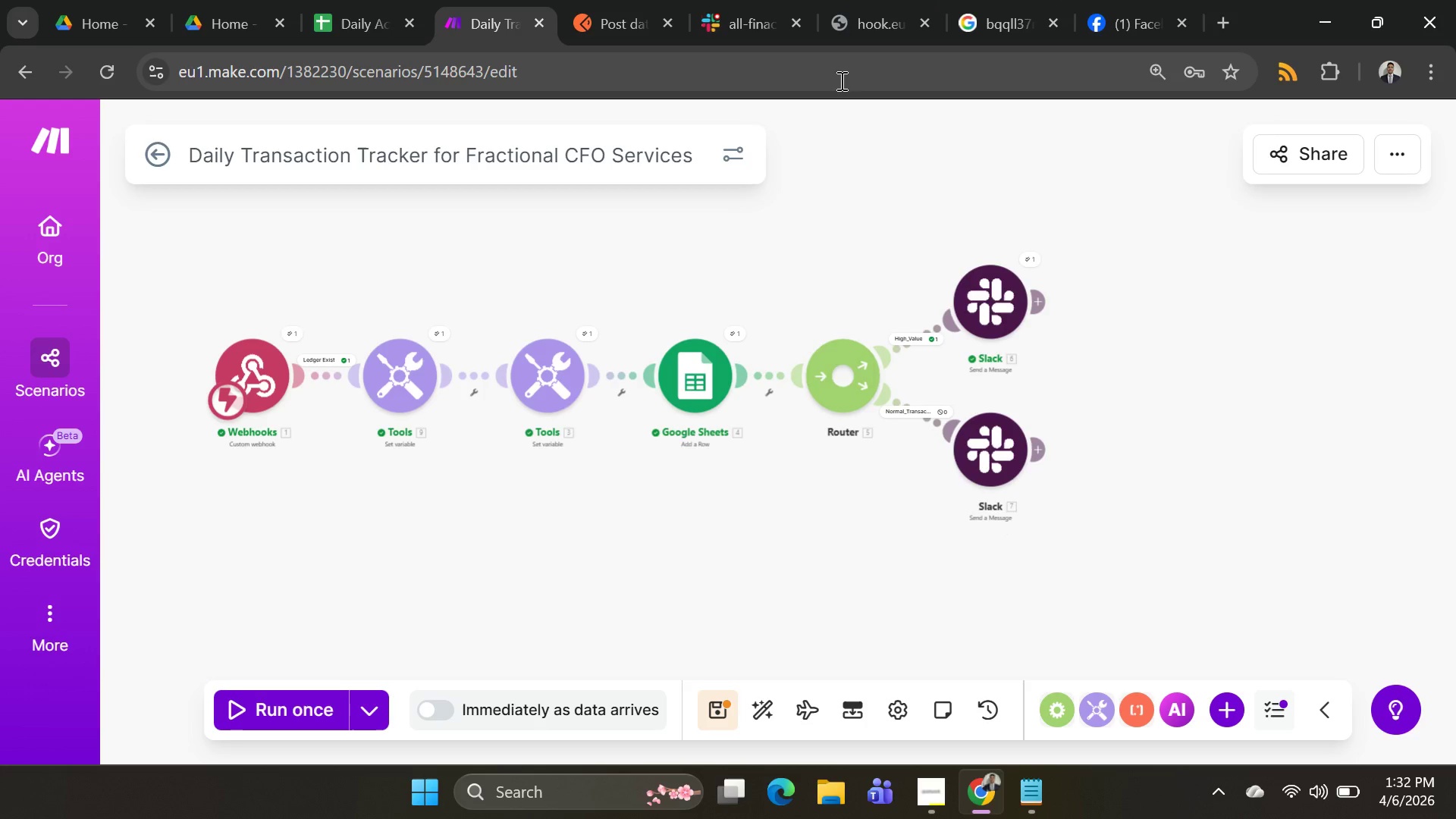 
wait(32.0)
 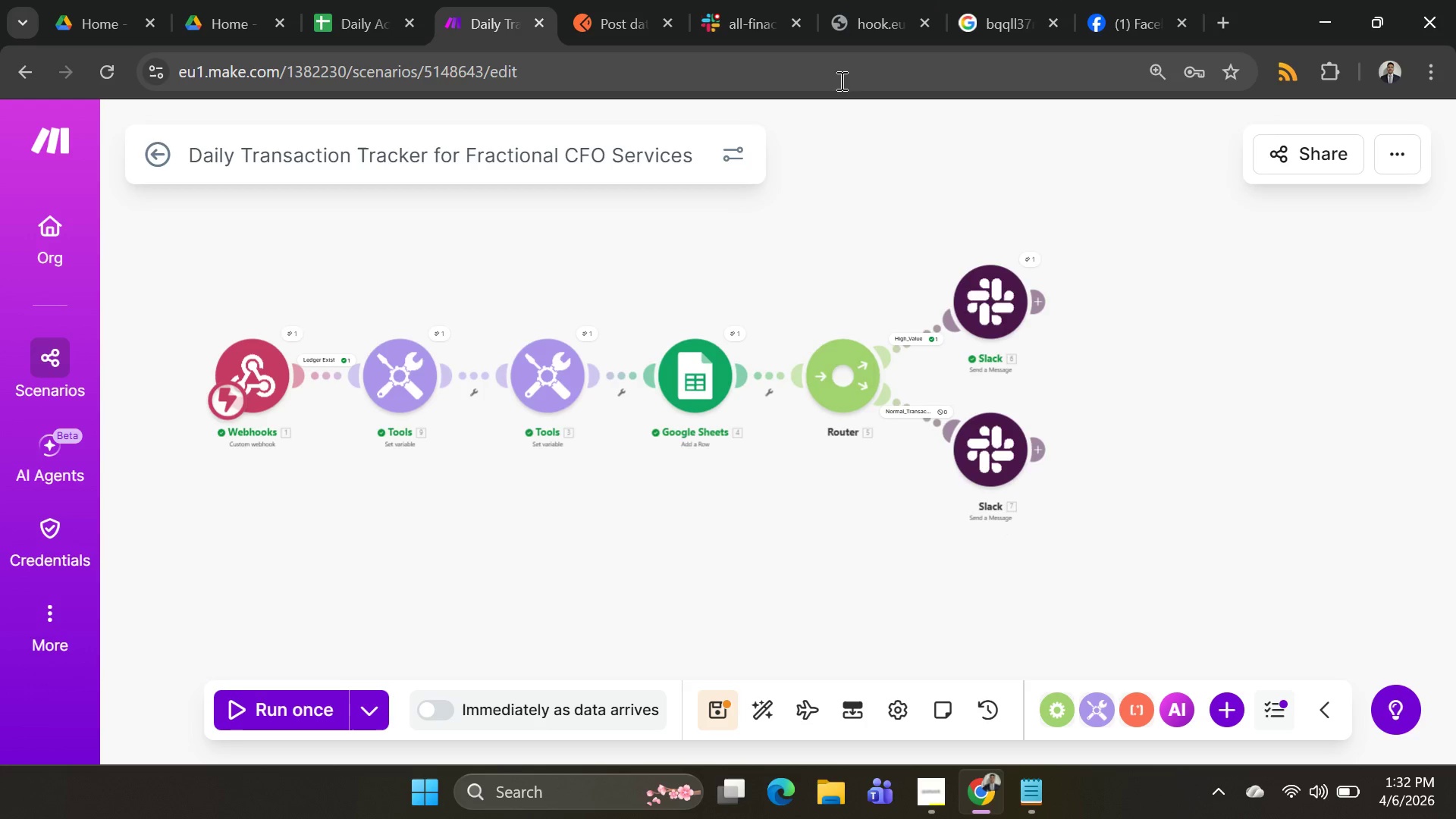 
left_click([981, 455])
 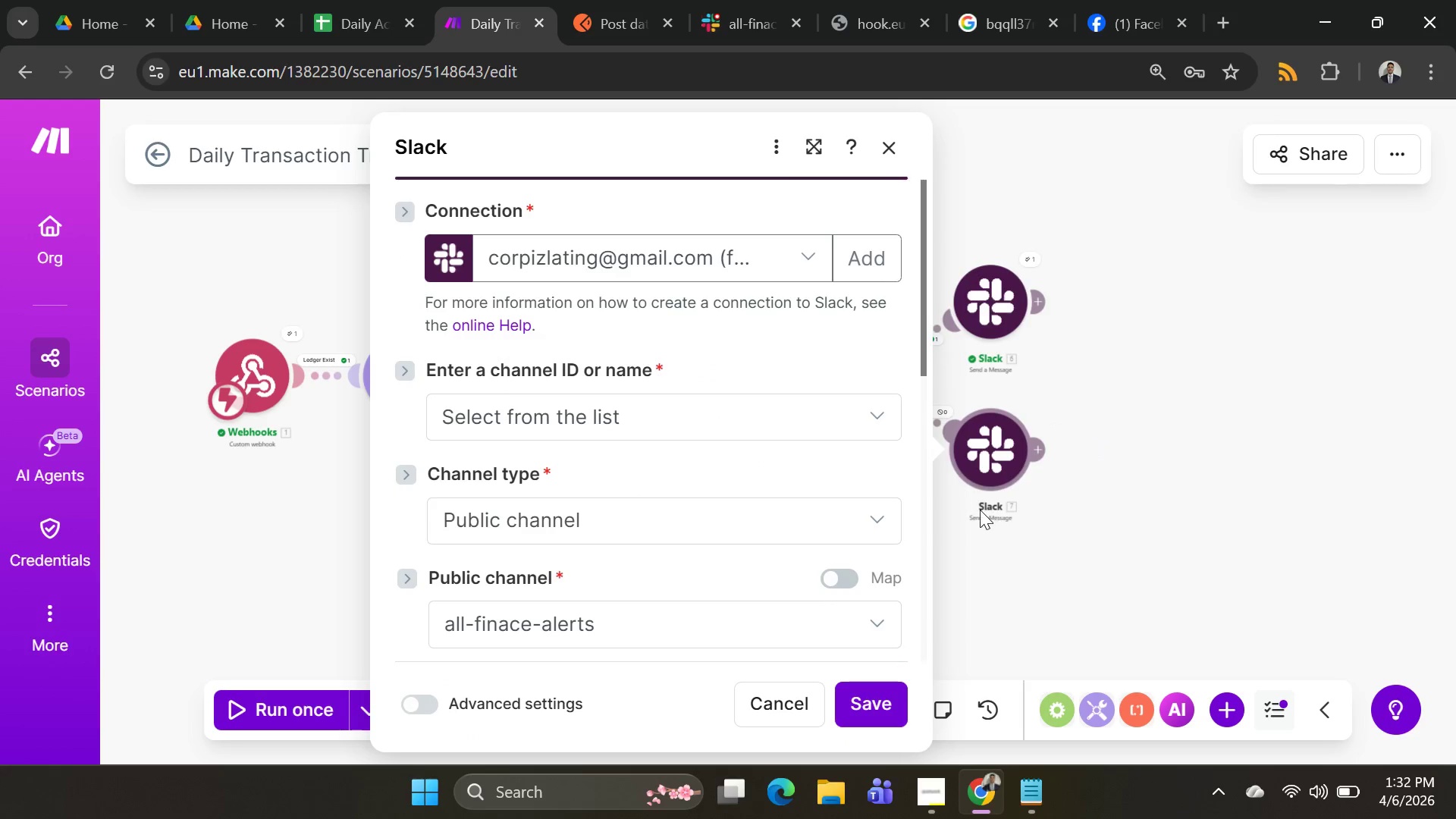 
scroll: coordinate [745, 497], scroll_direction: down, amount: 4.0
 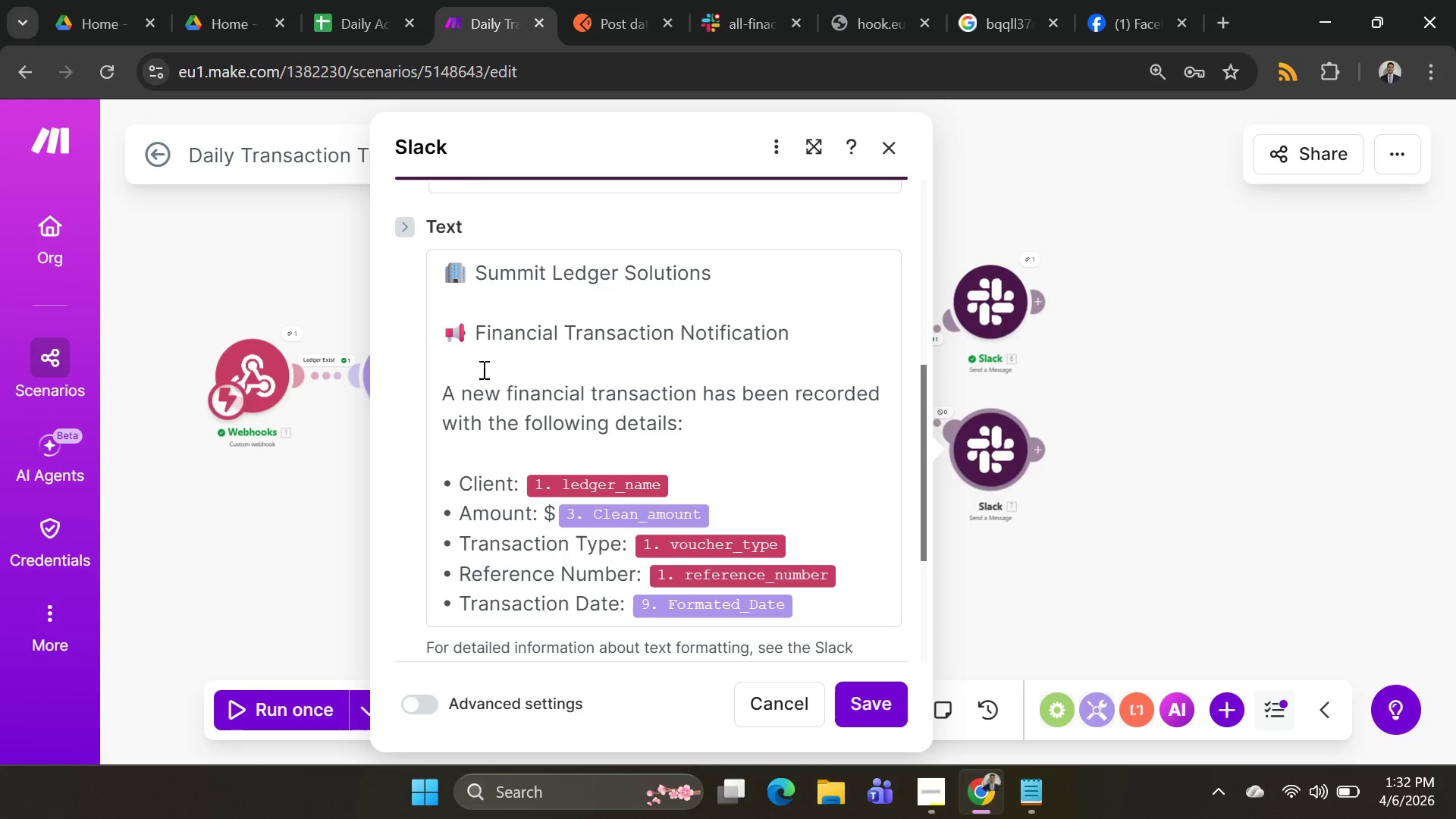 
wait(23.71)
 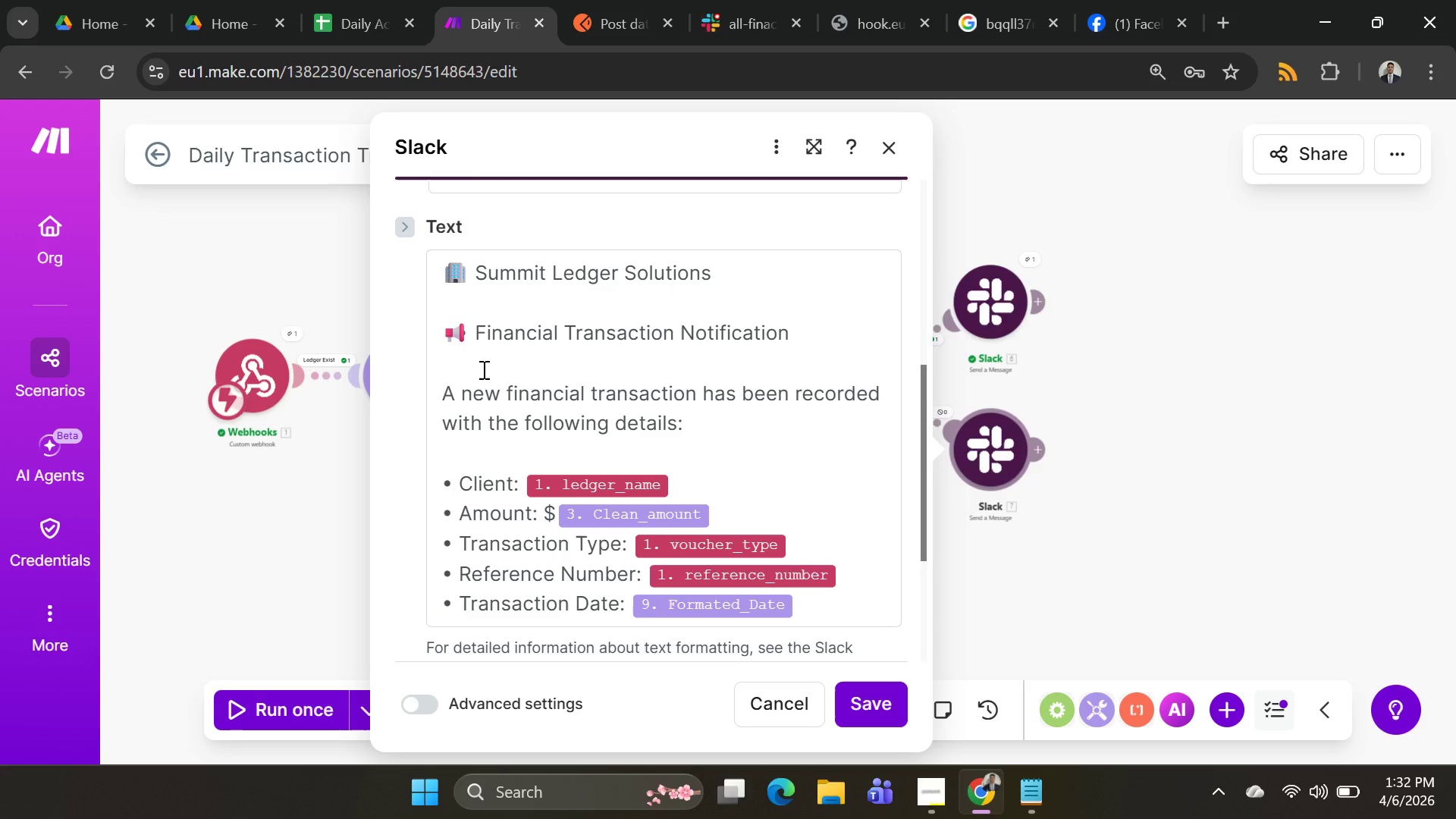 
left_click([1182, 387])
 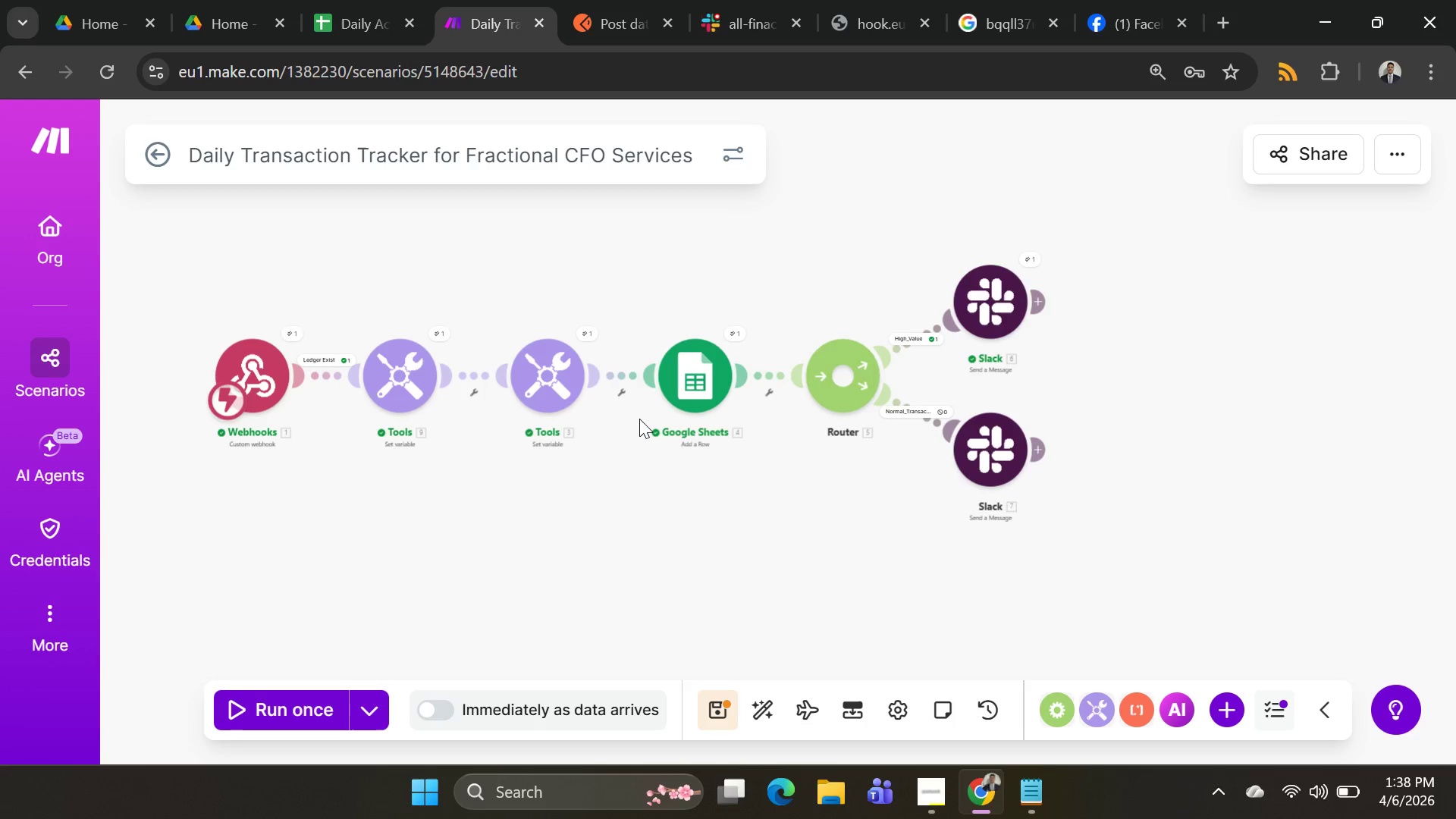 
wait(356.22)
 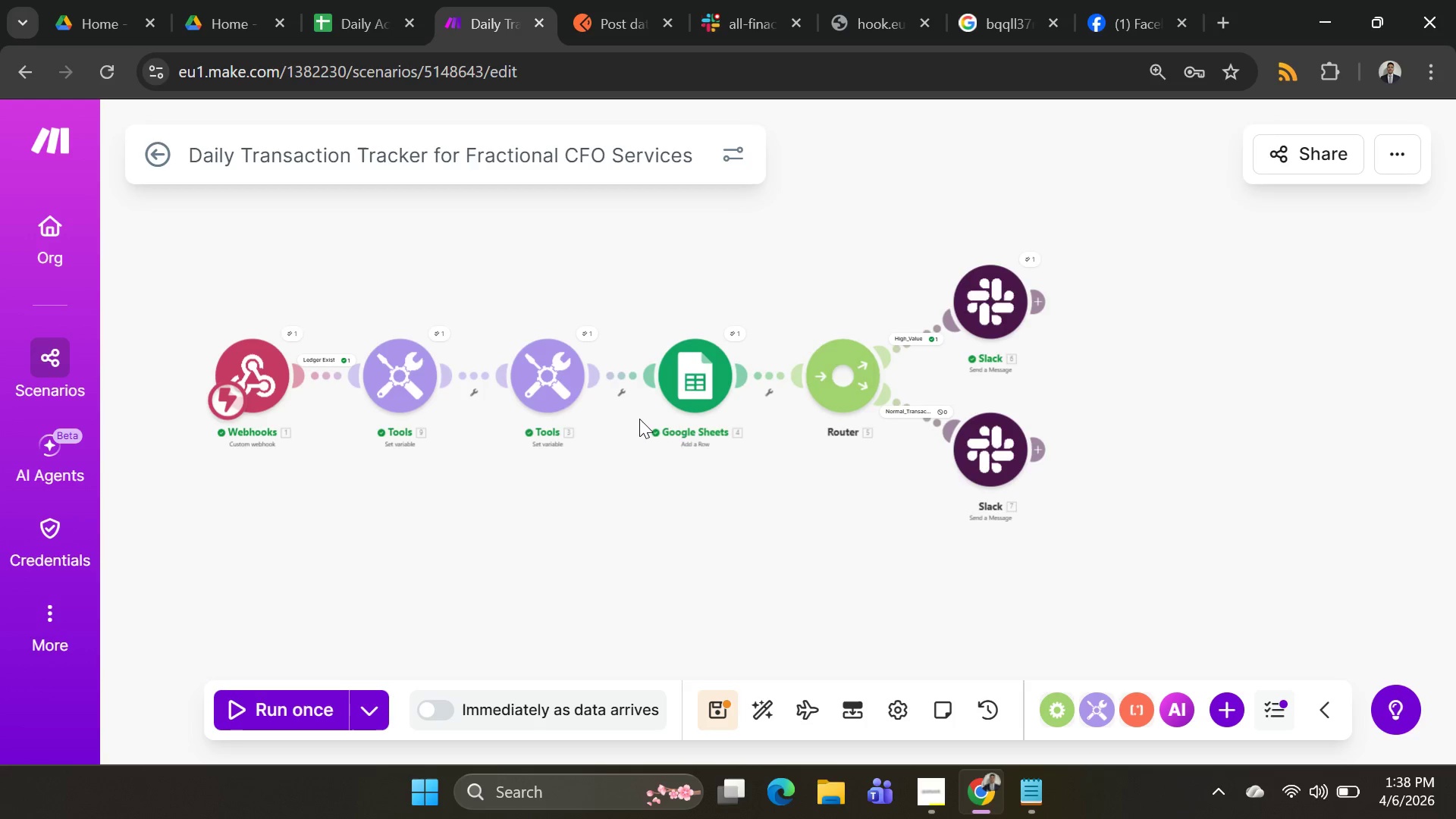 
left_click([321, 362])
 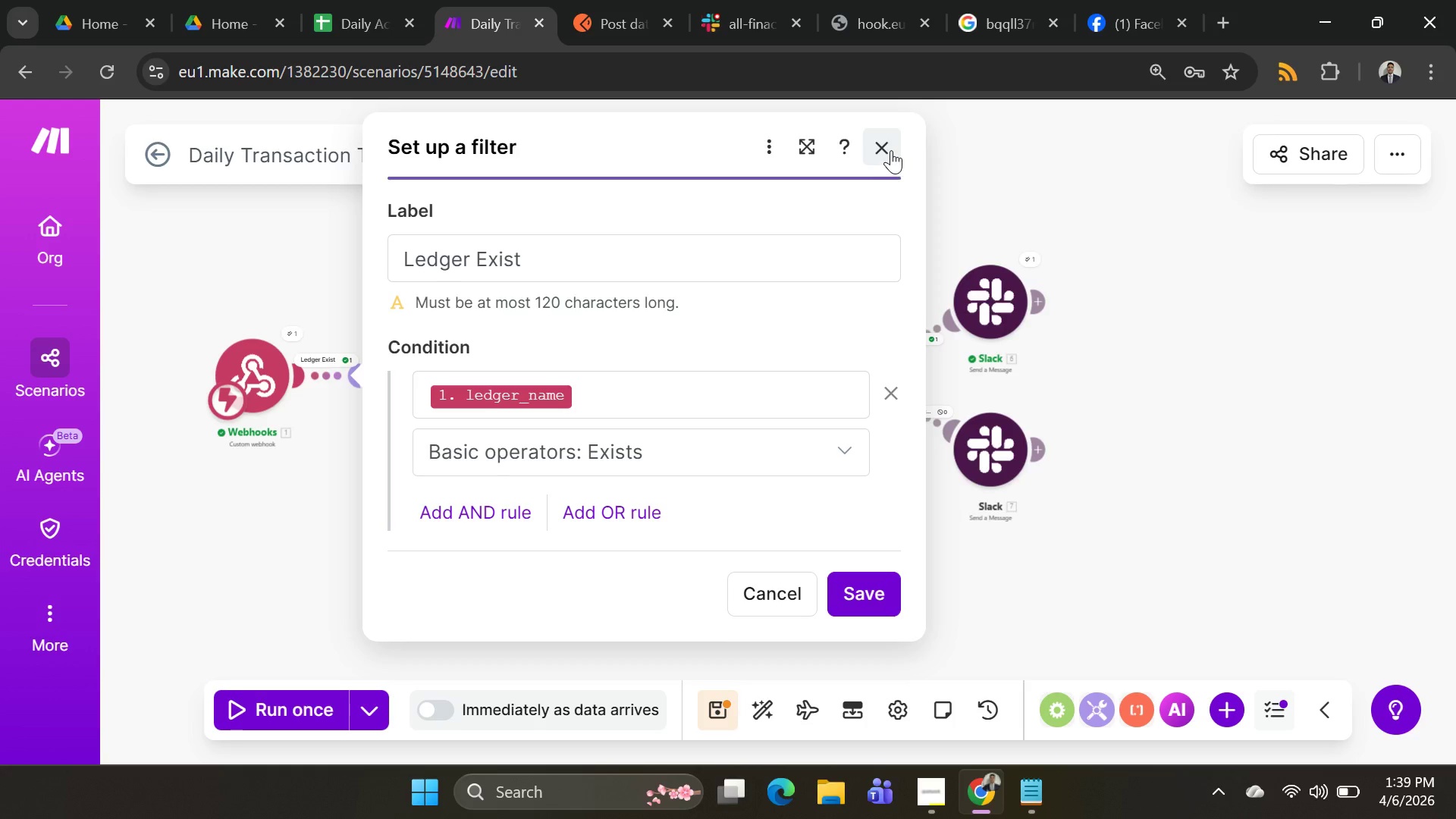 
left_click([890, 387])
 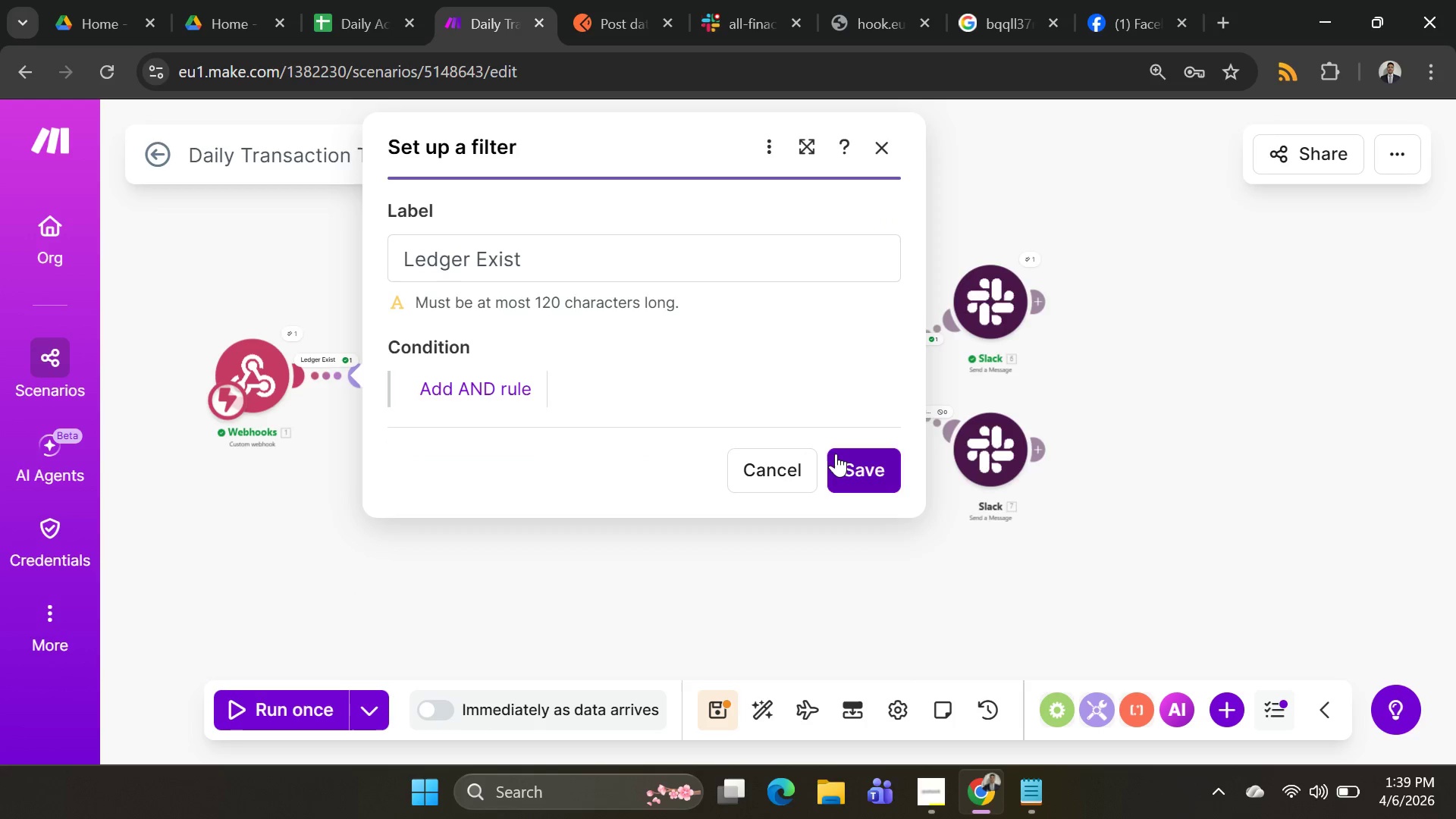 
left_click([839, 460])
 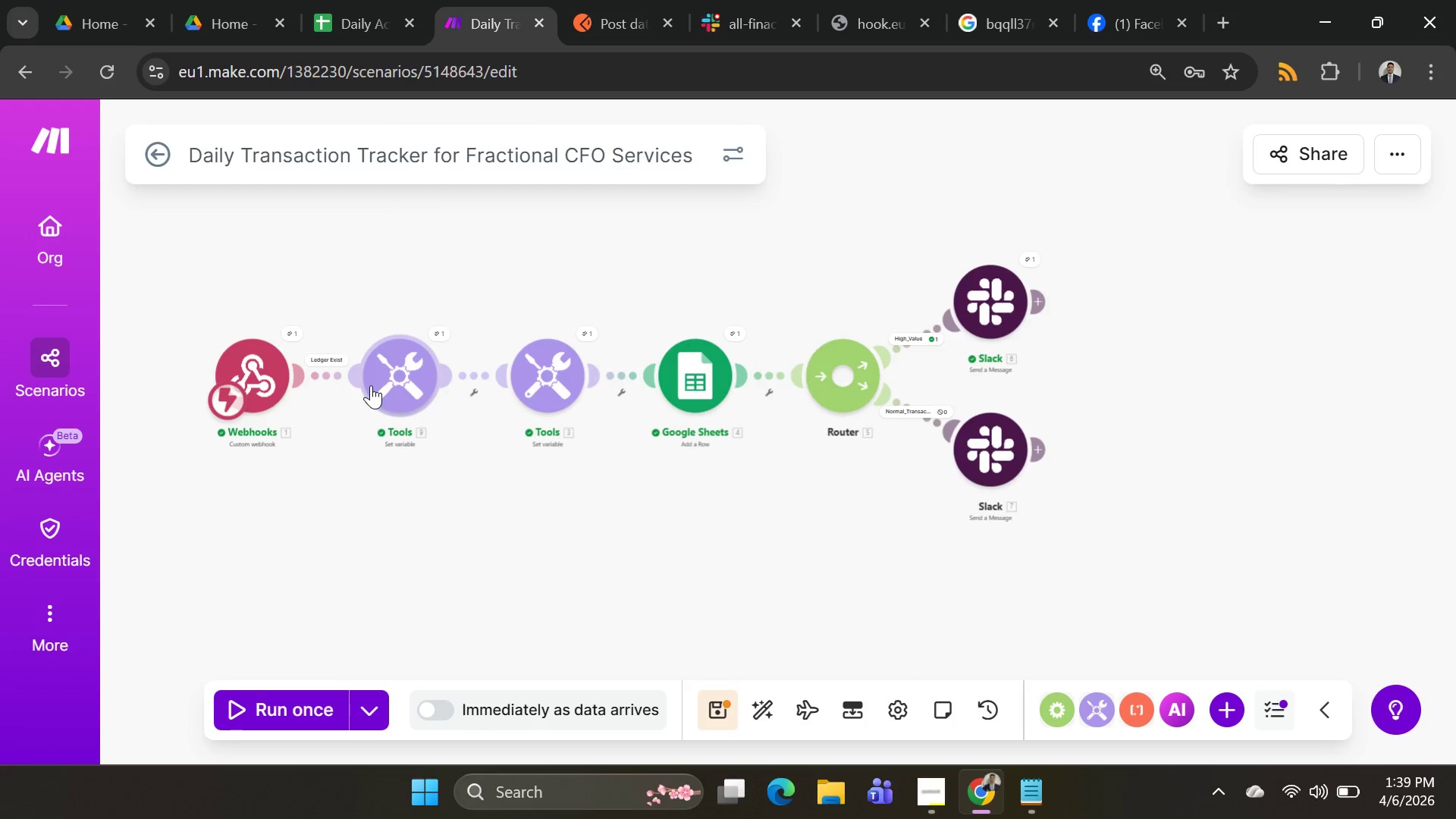 
left_click([330, 372])
 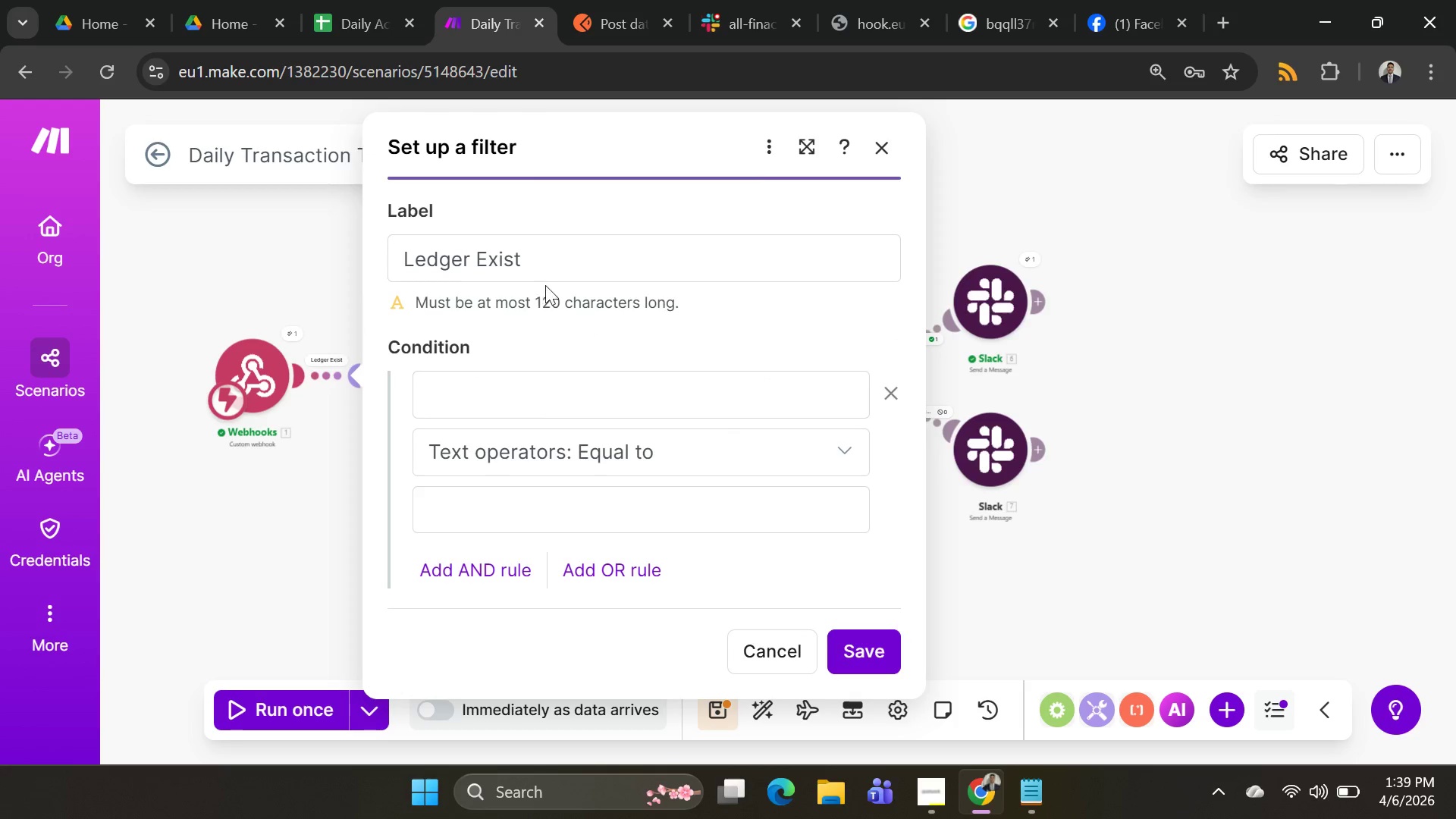 
left_click_drag(start_coordinate=[553, 275], to_coordinate=[281, 262])
 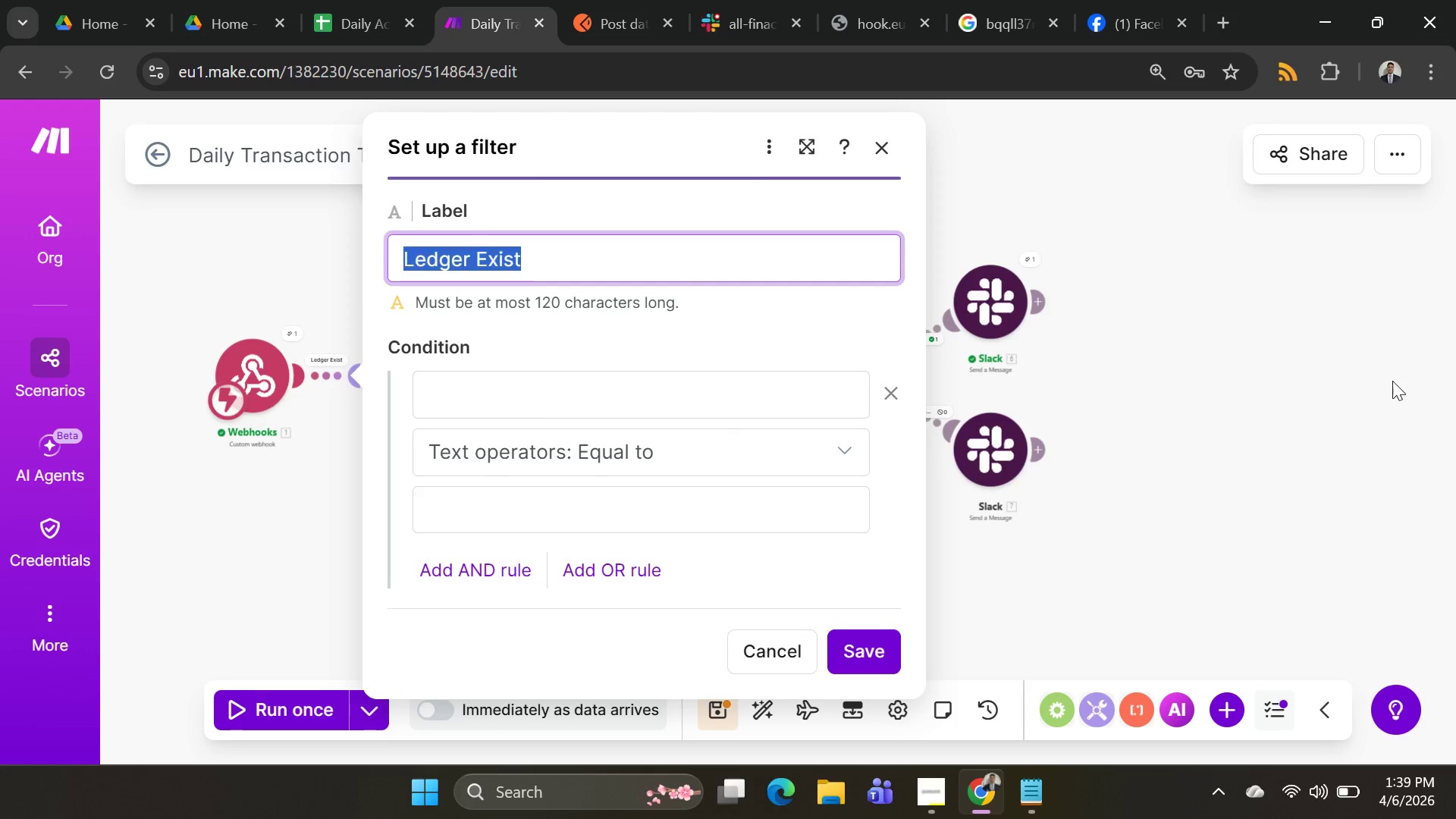 
key(Backspace)
 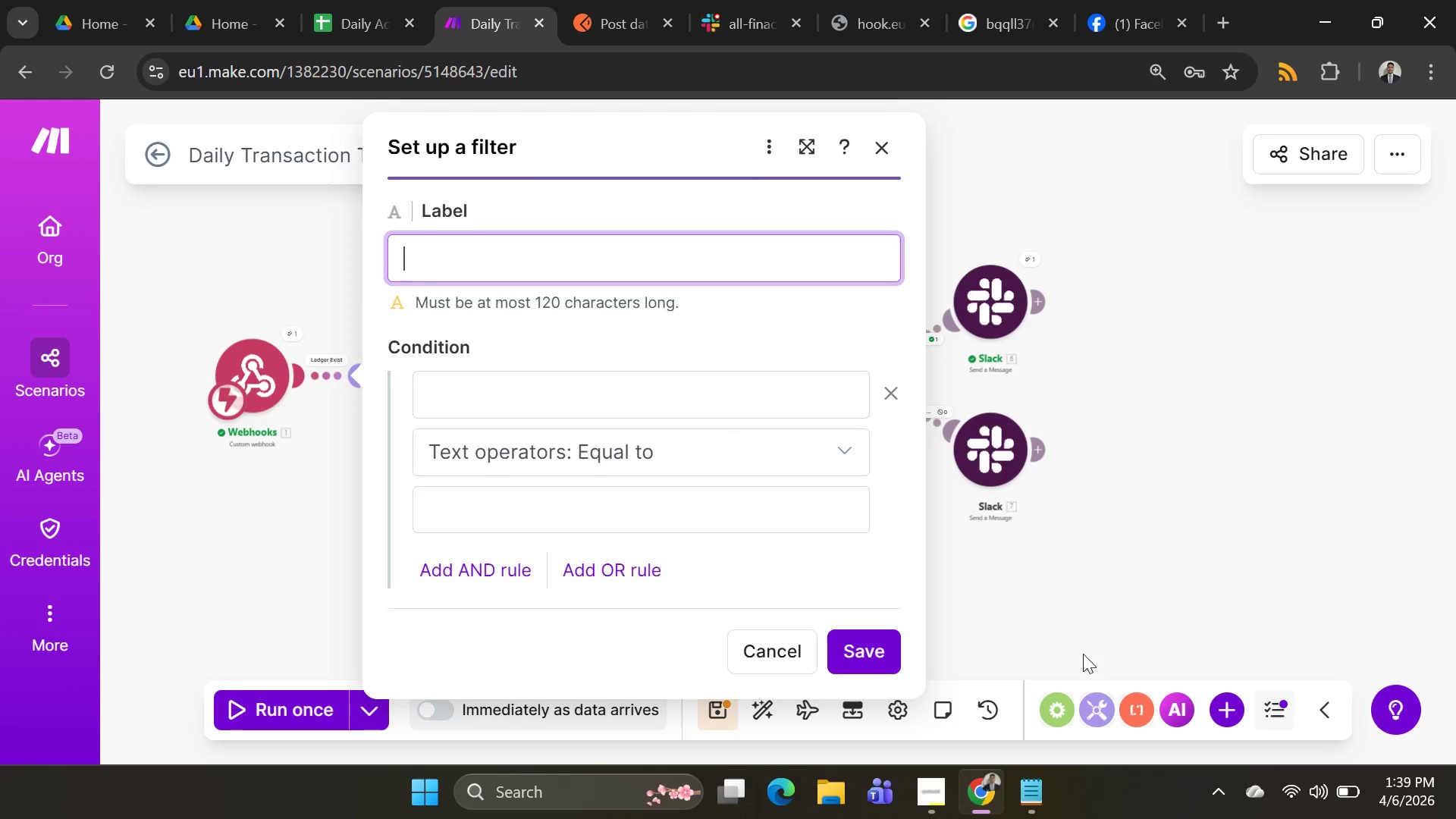 
left_click([864, 665])
 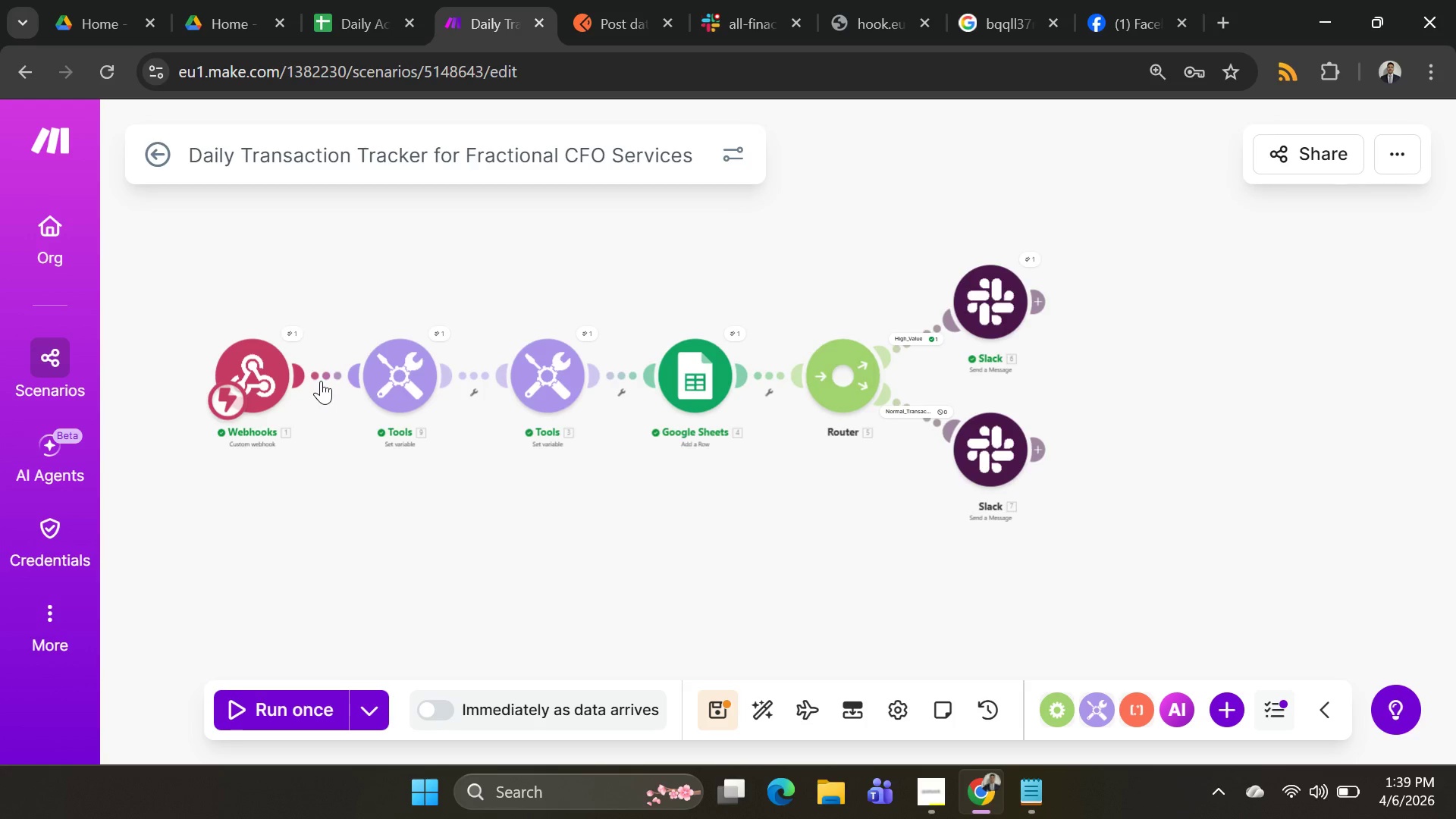 
right_click([332, 377])
 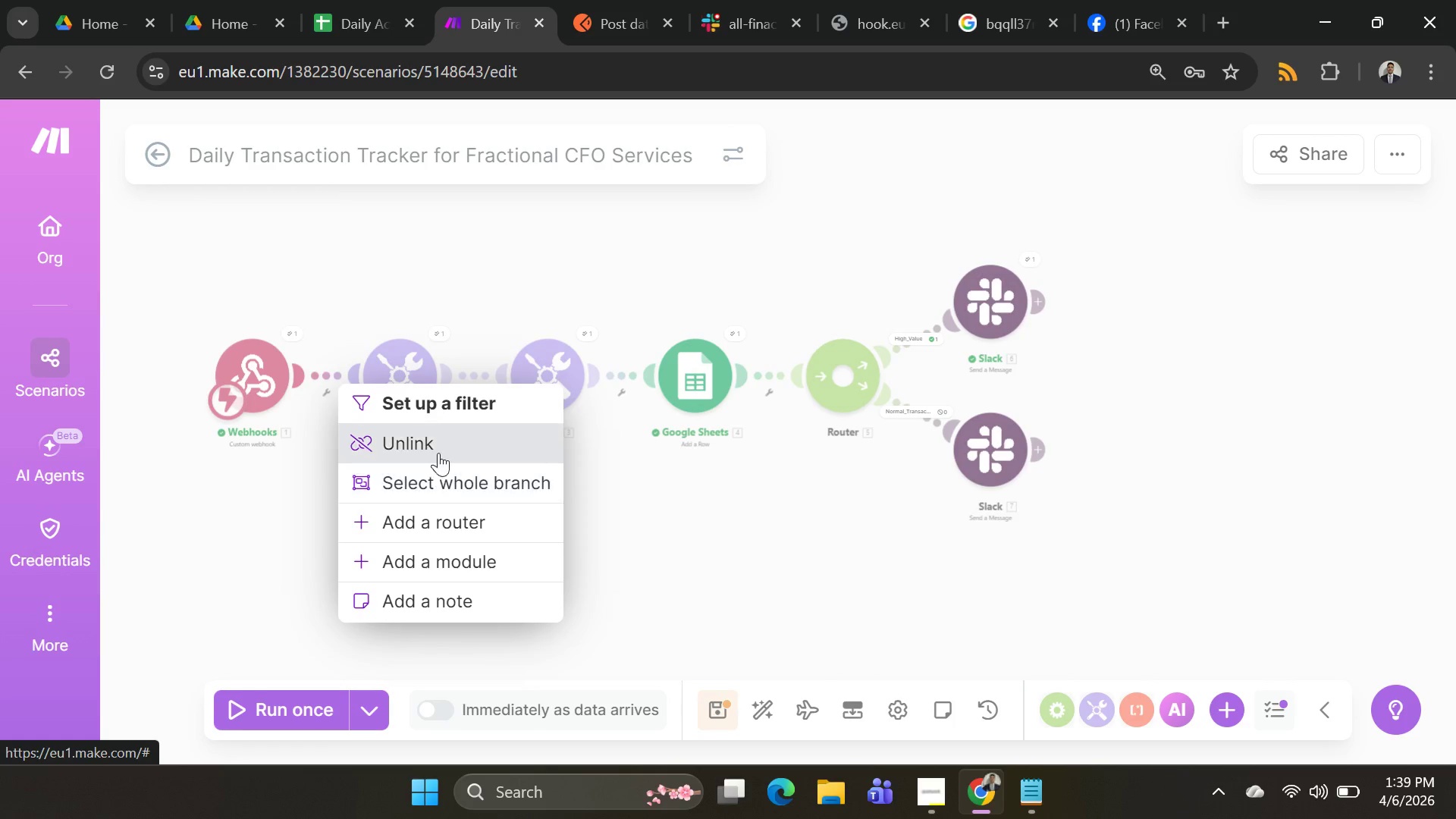 
left_click([452, 409])
 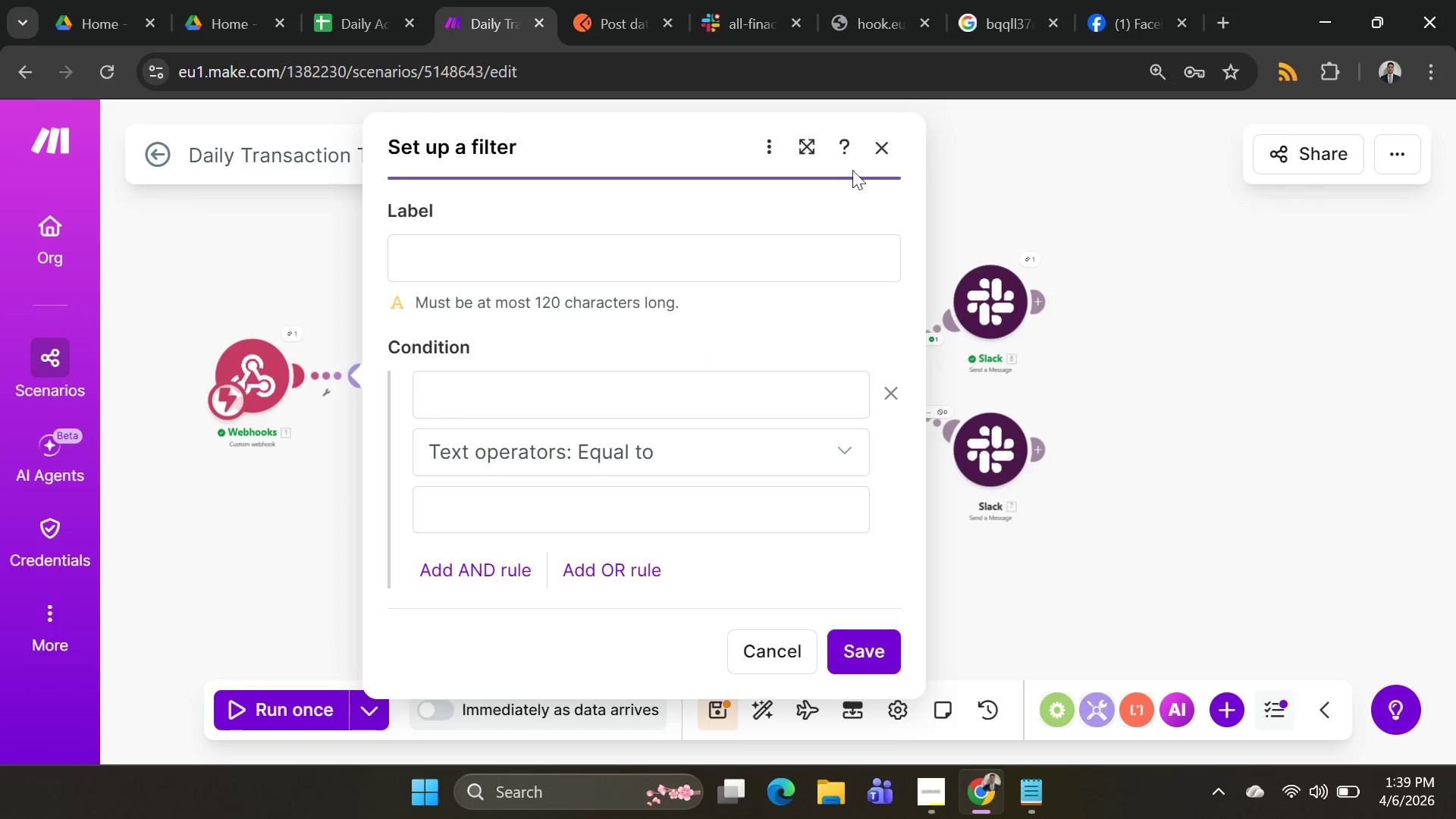 
left_click([876, 150])
 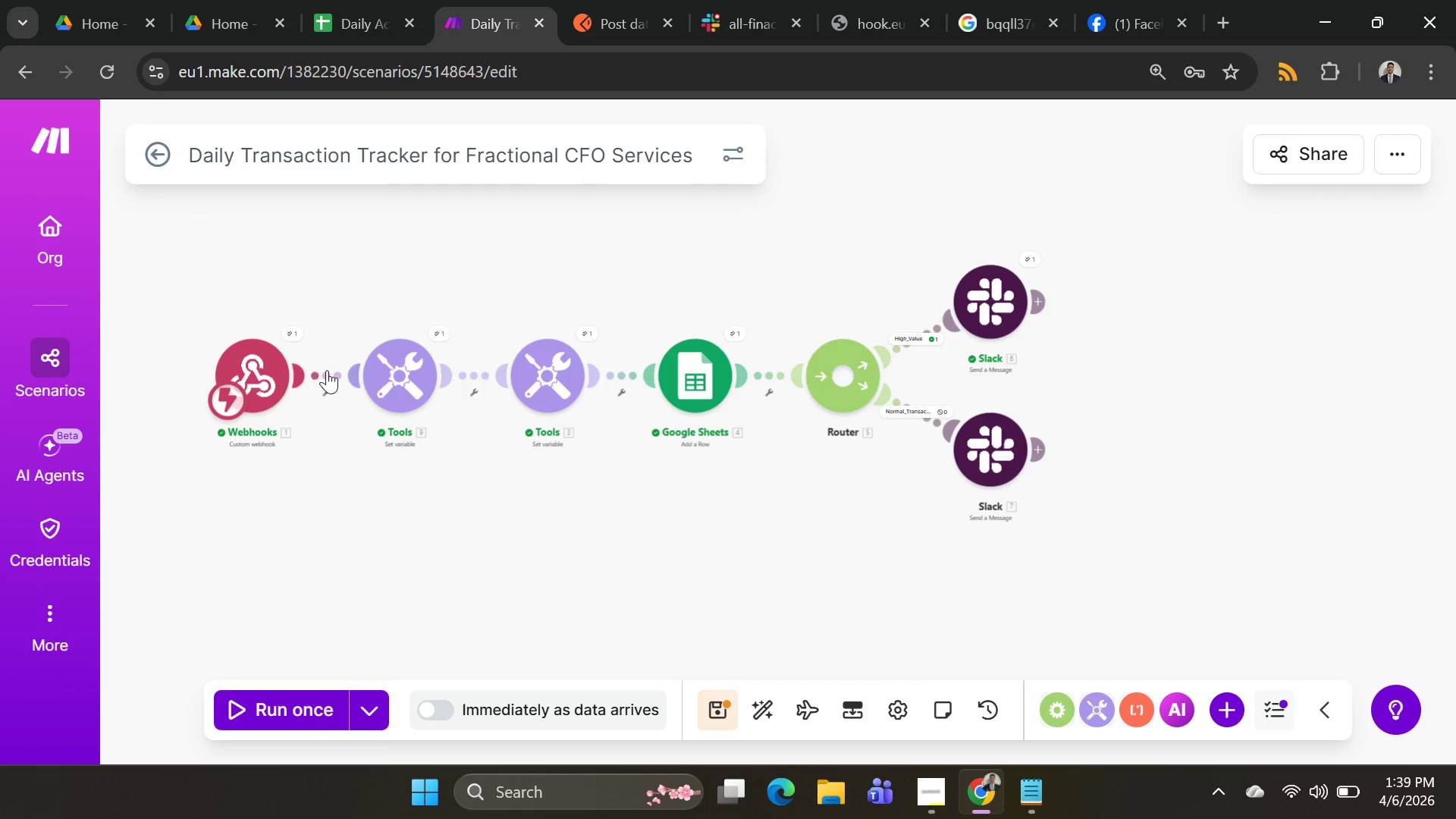 
right_click([327, 370])
 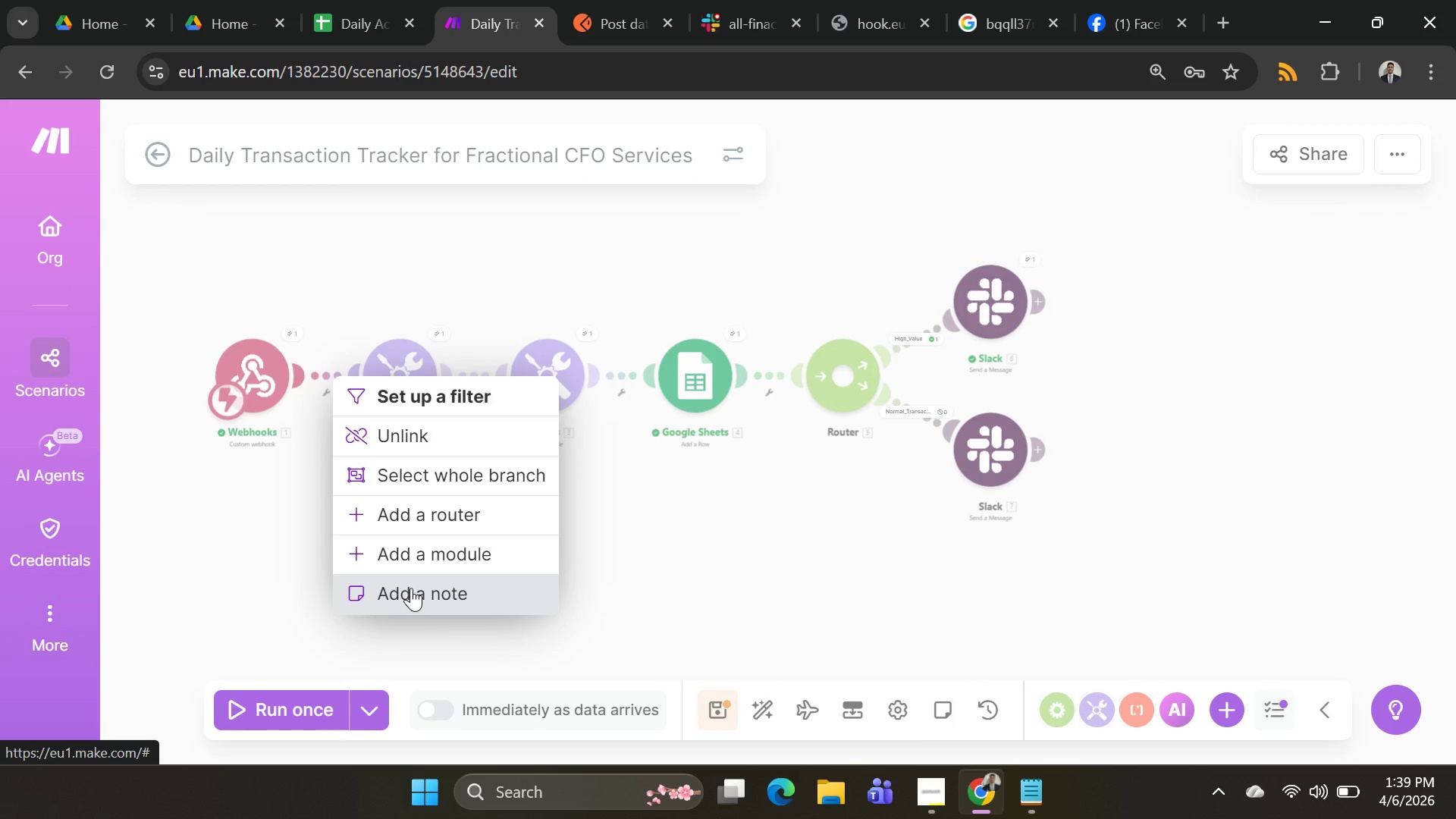 
left_click([420, 556])
 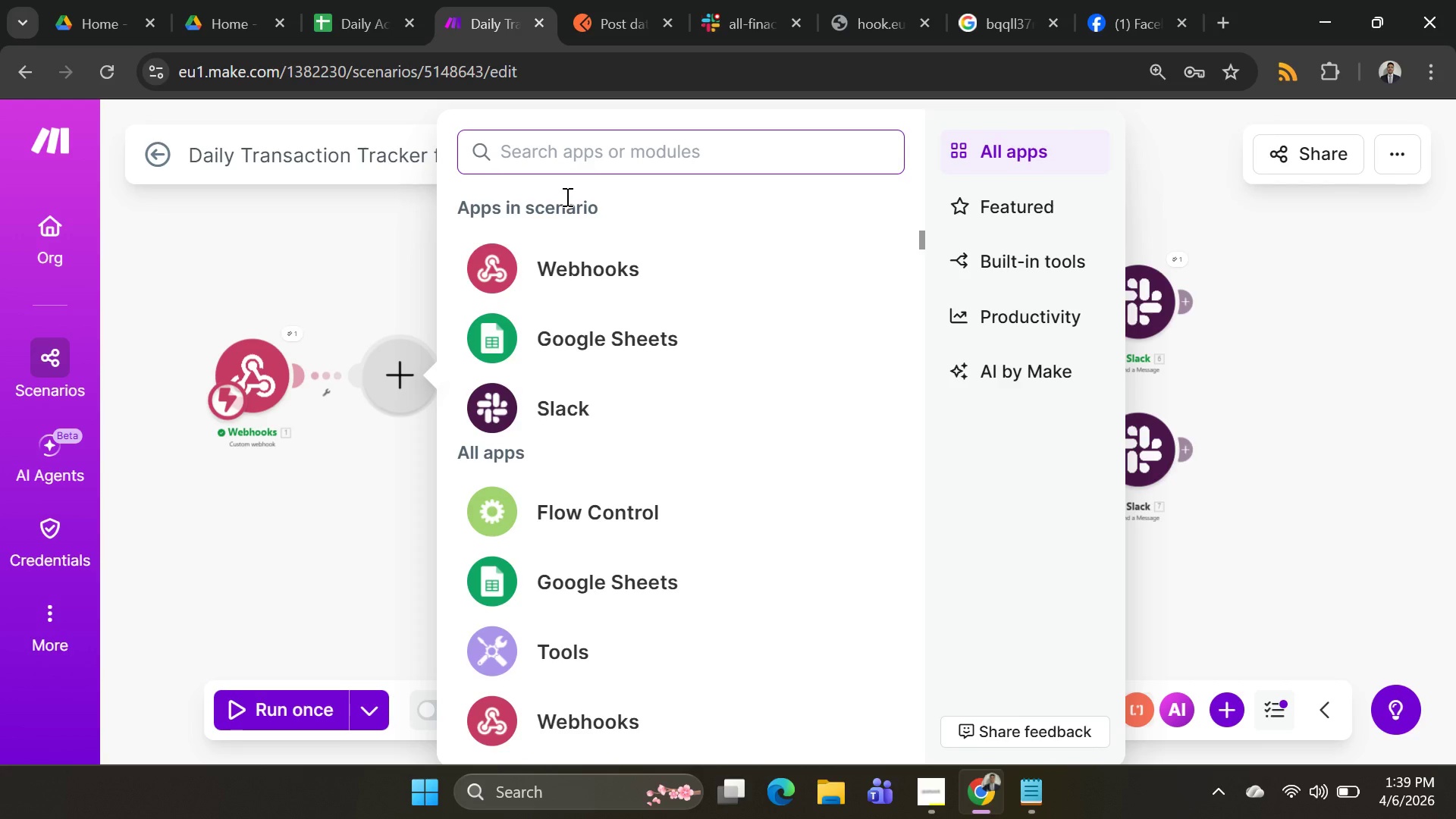 
type(router)
 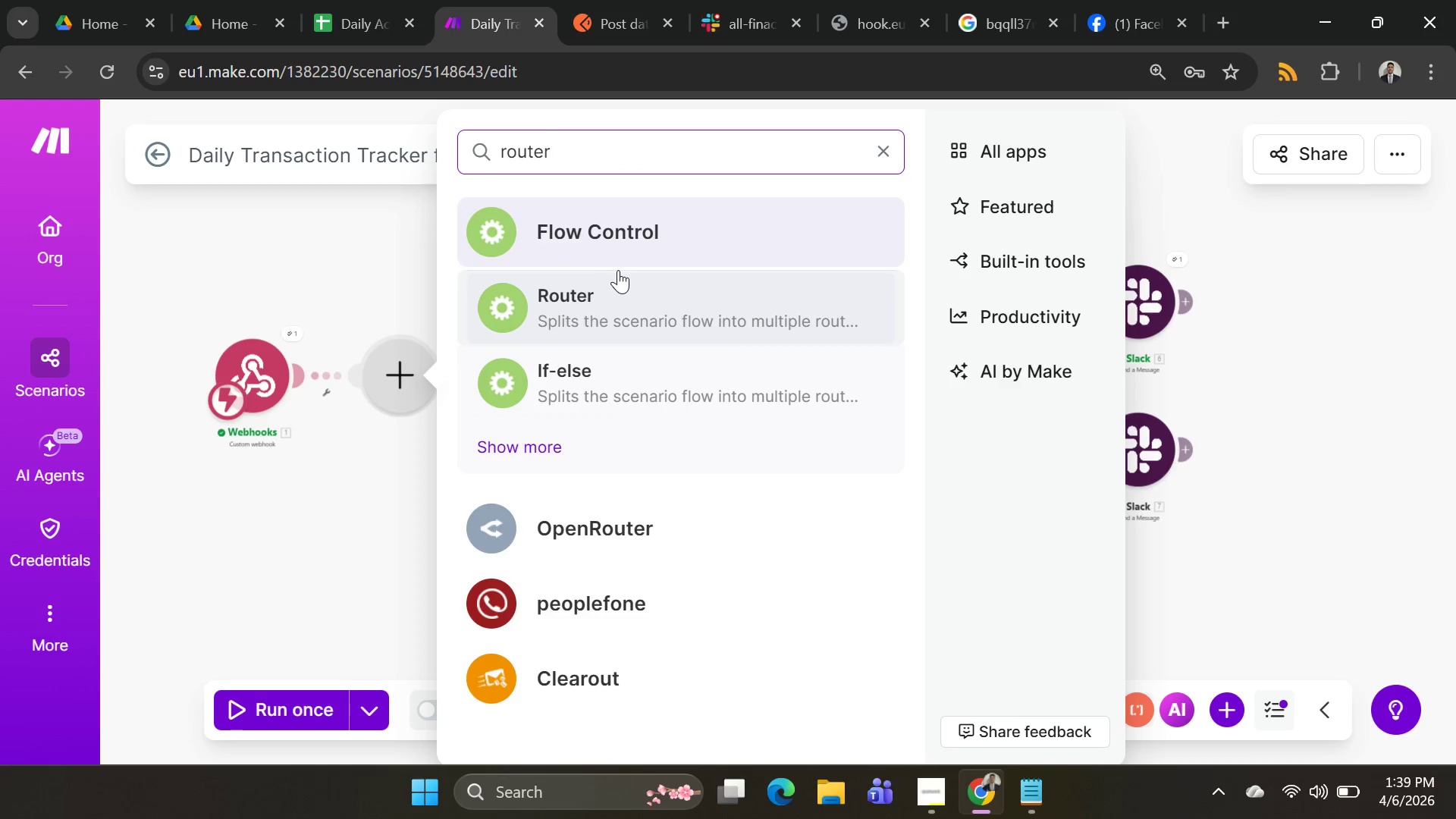 
key(Backspace)
 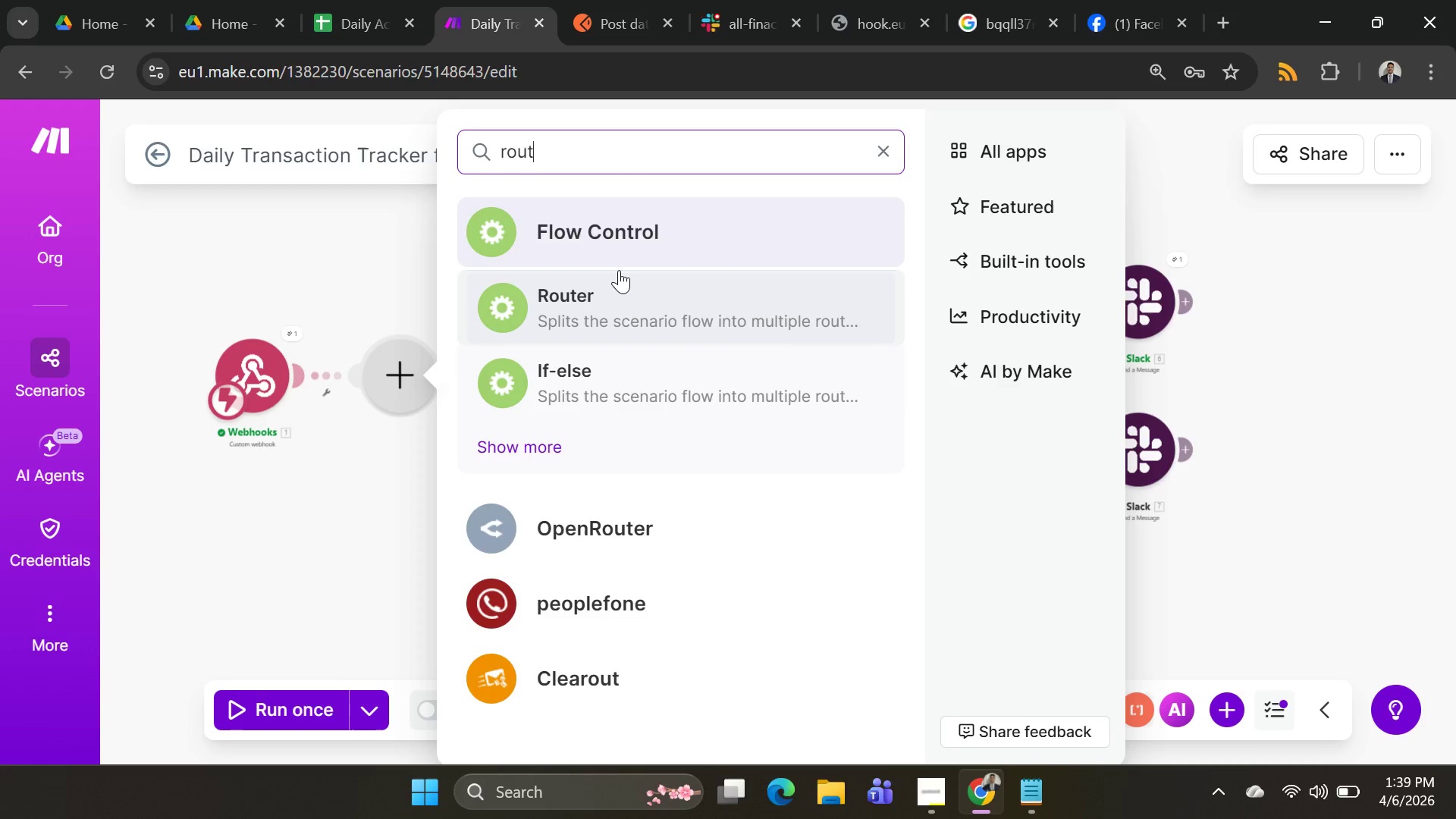 
key(Backspace)
 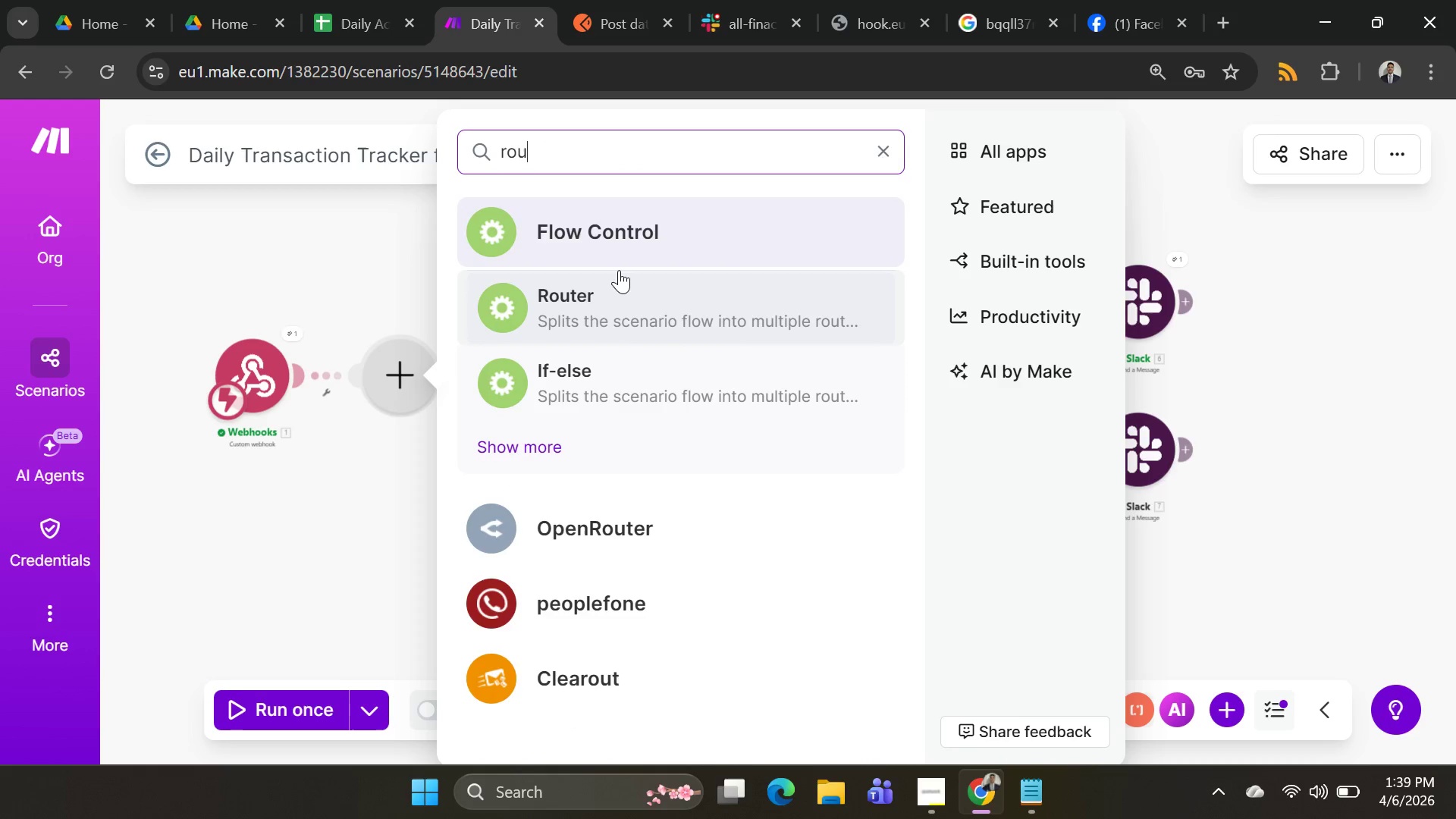 
key(Backspace)
 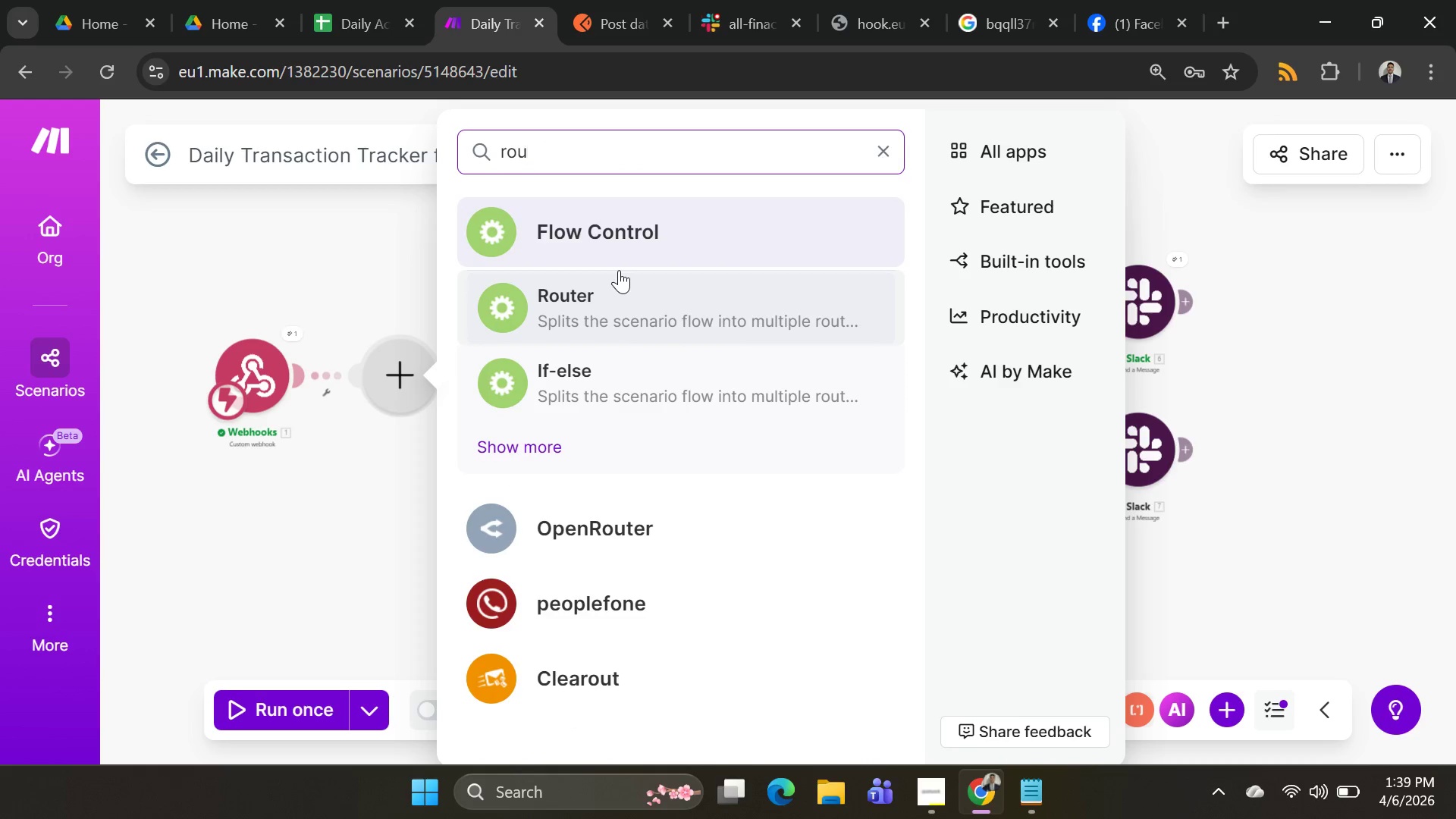 
key(Backspace)
 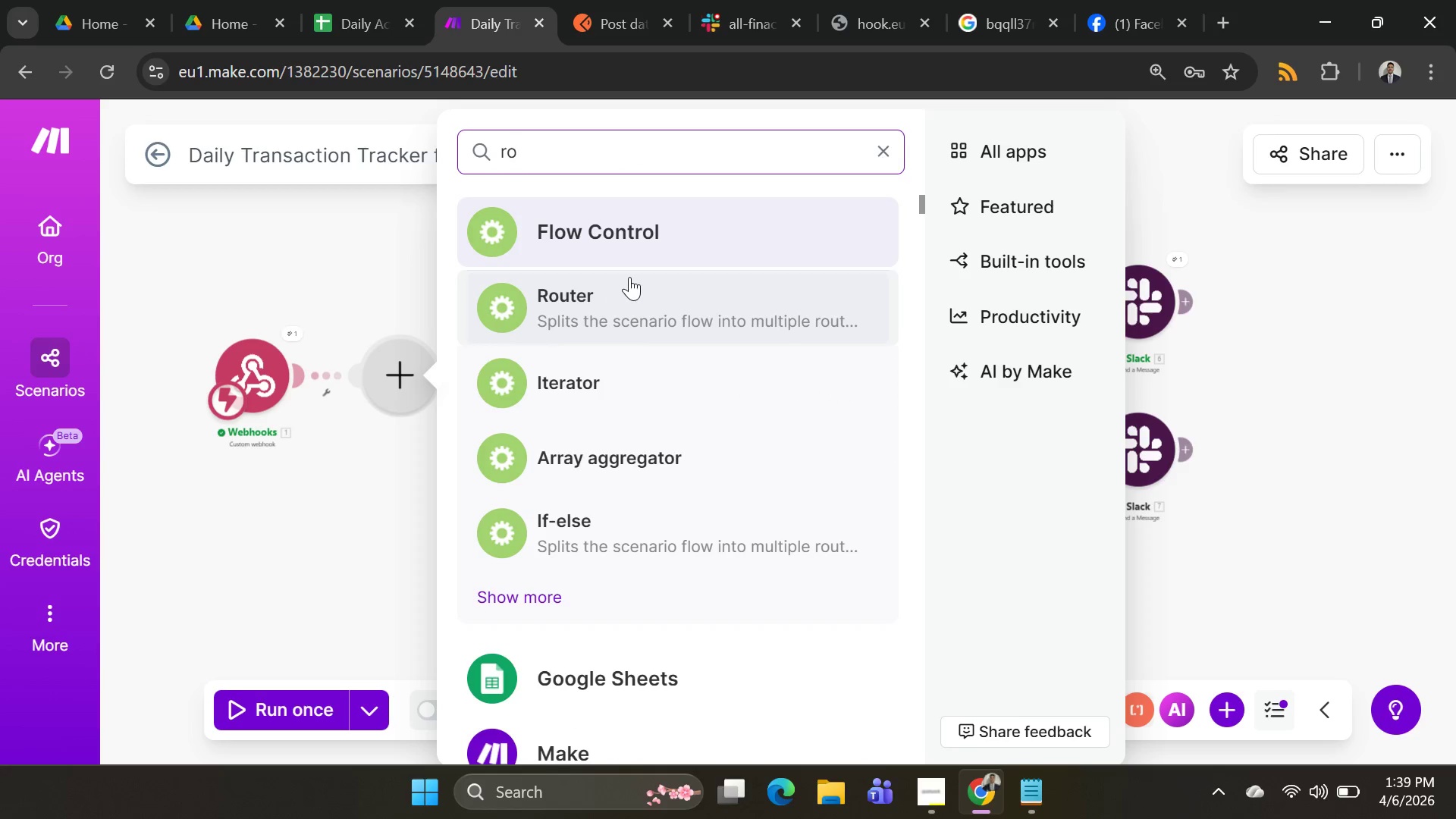 
left_click([628, 278])
 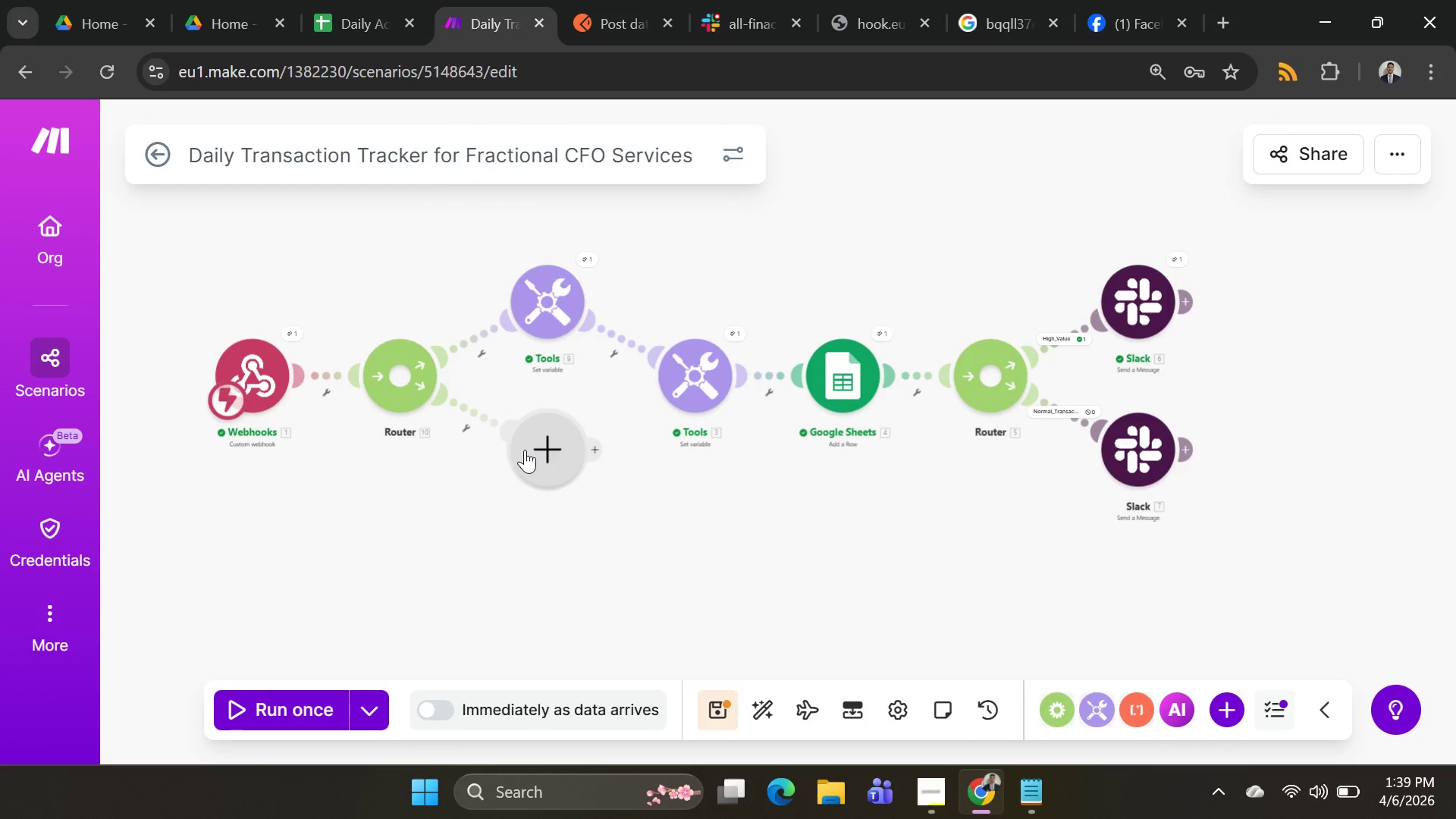 
left_click_drag(start_coordinate=[544, 296], to_coordinate=[549, 588])
 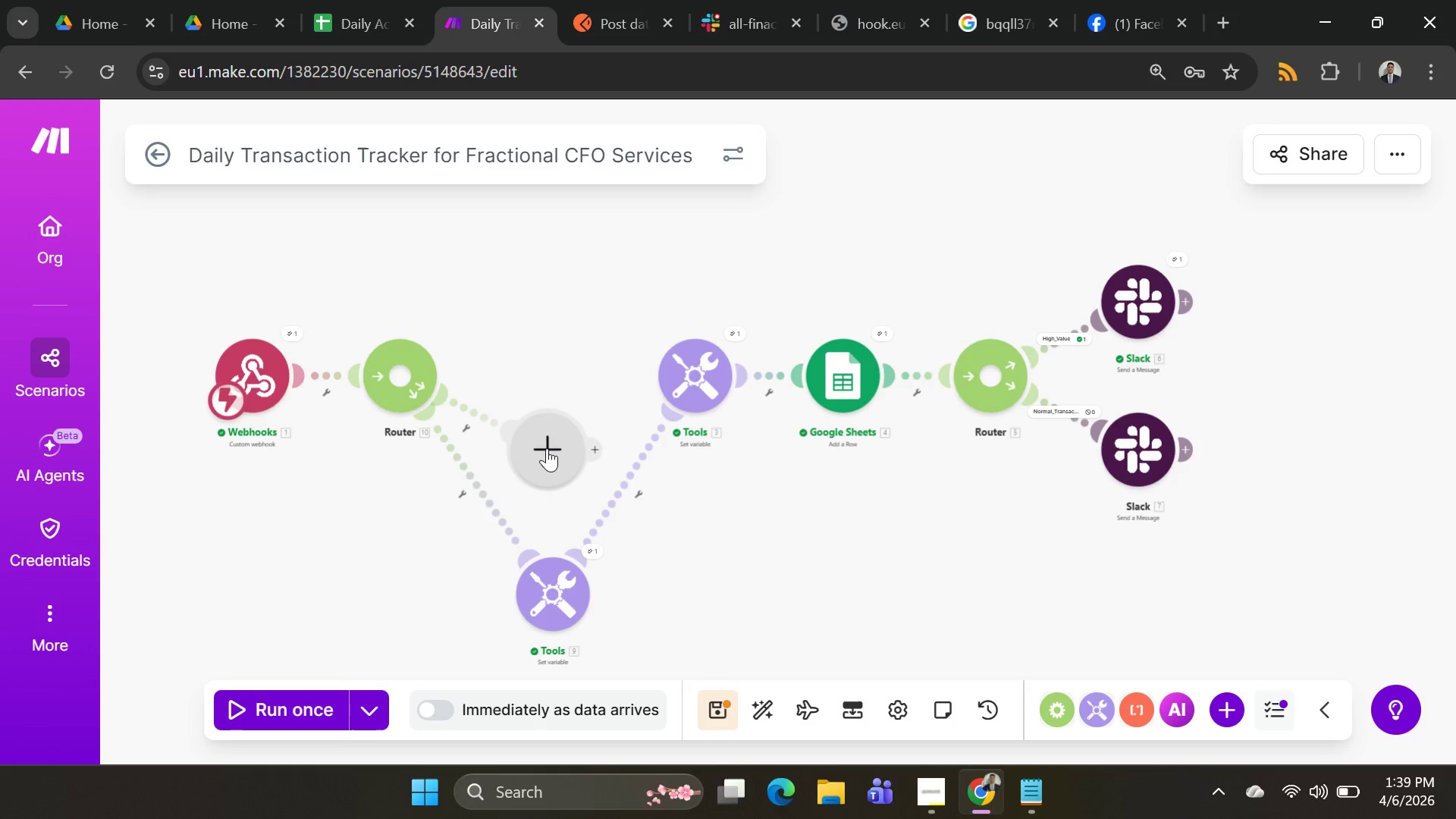 
left_click_drag(start_coordinate=[547, 448], to_coordinate=[539, 274])
 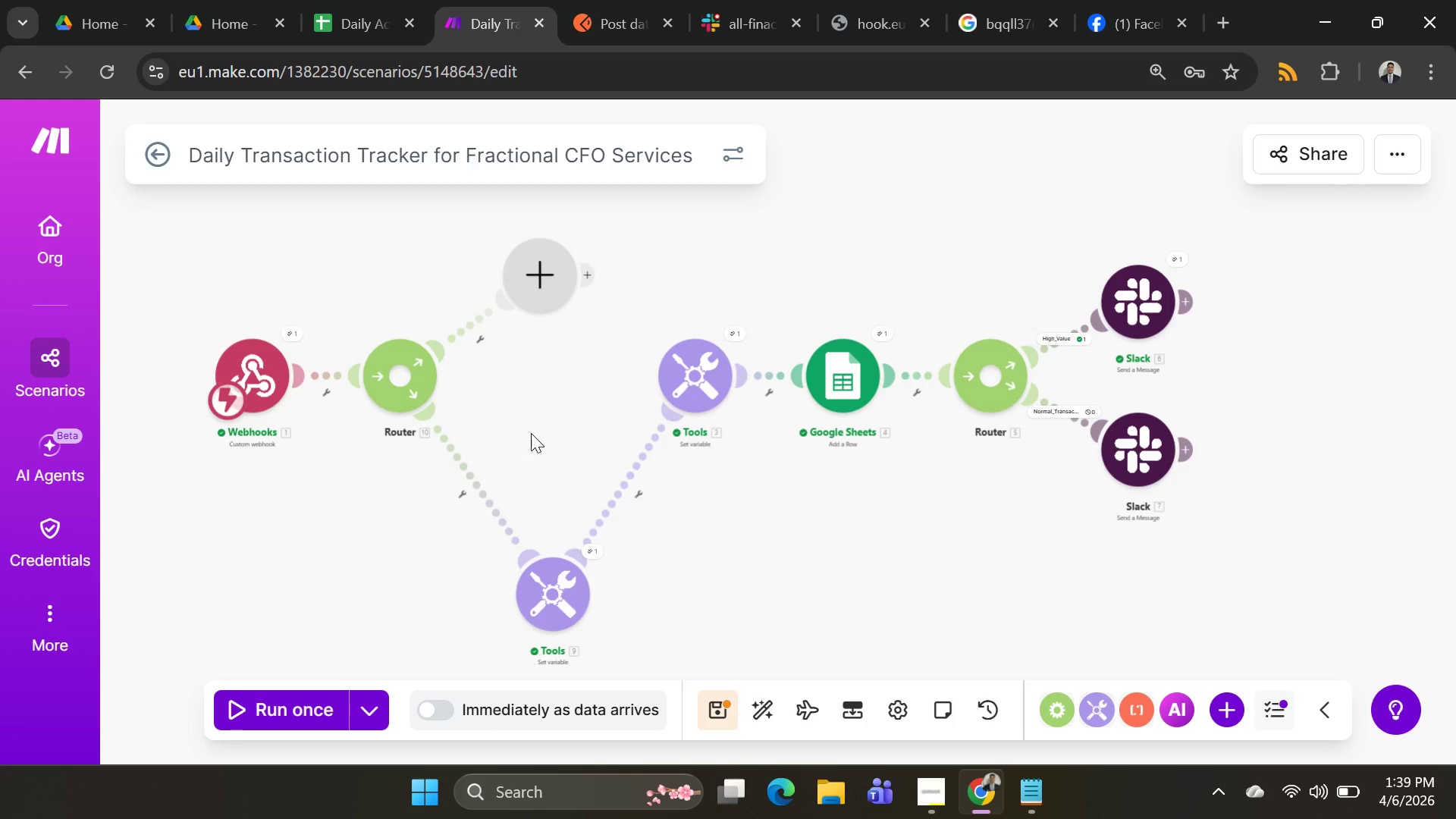 
right_click([472, 481])
 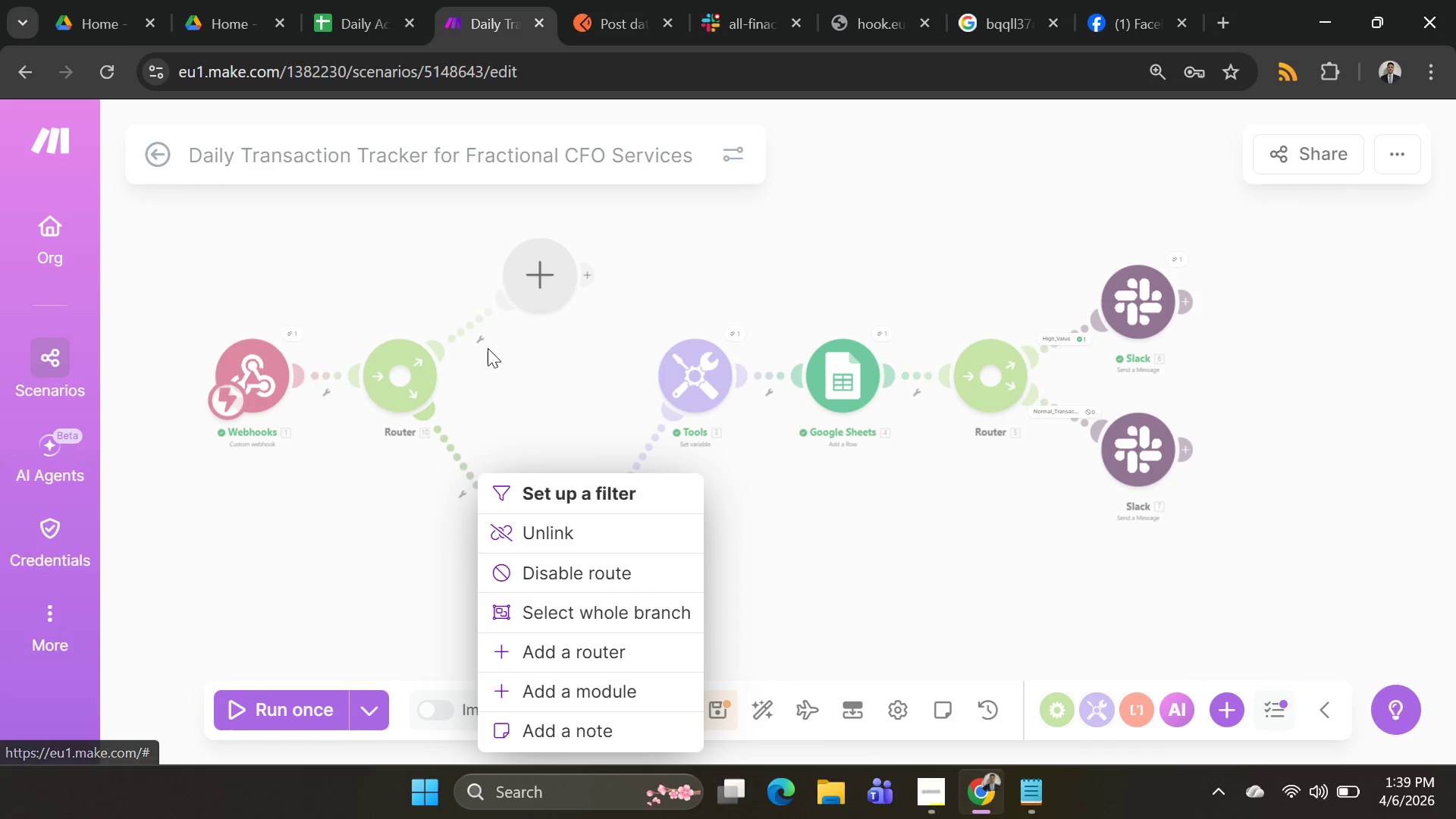 
right_click([476, 328])
 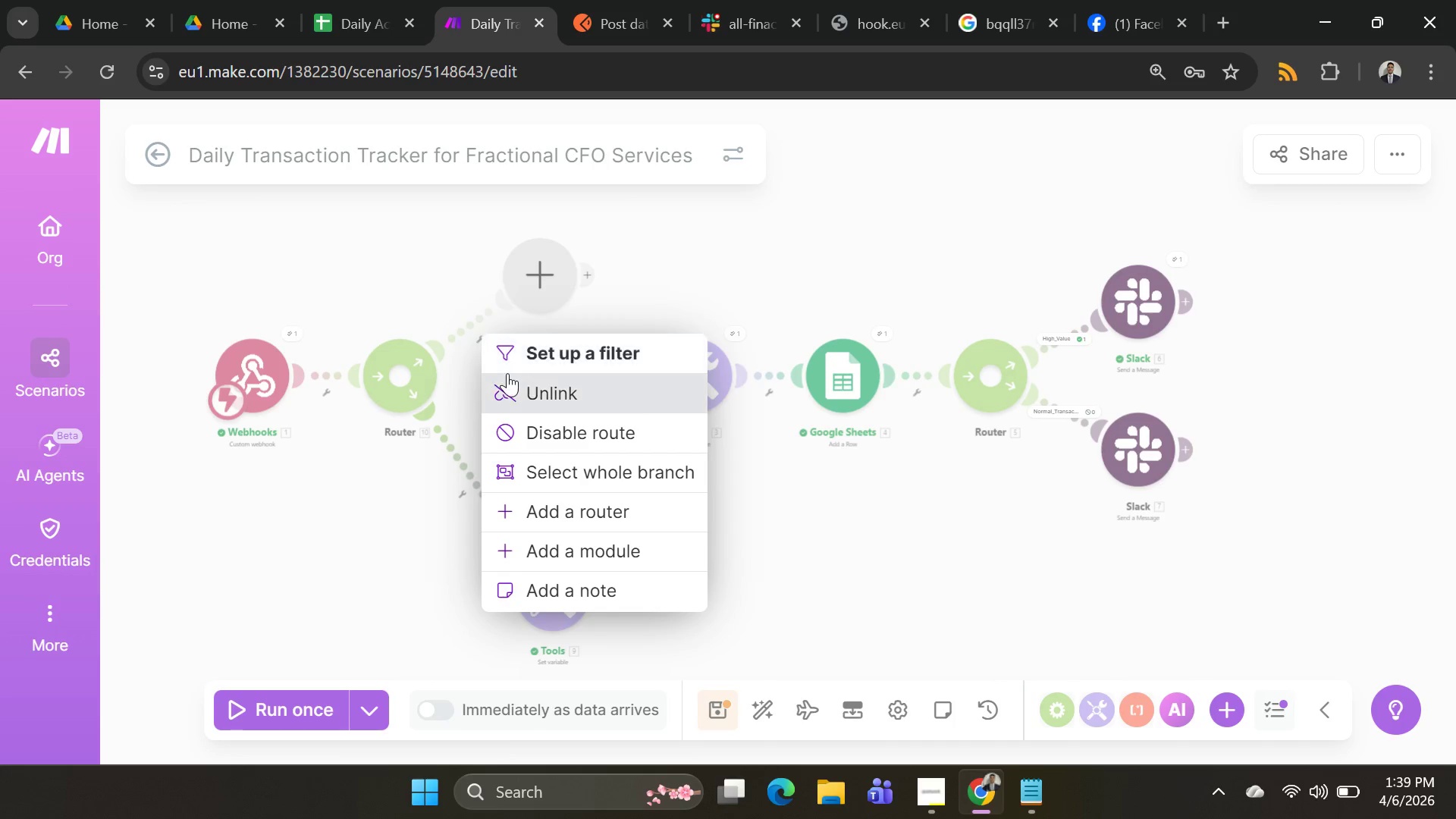 
left_click([511, 378])
 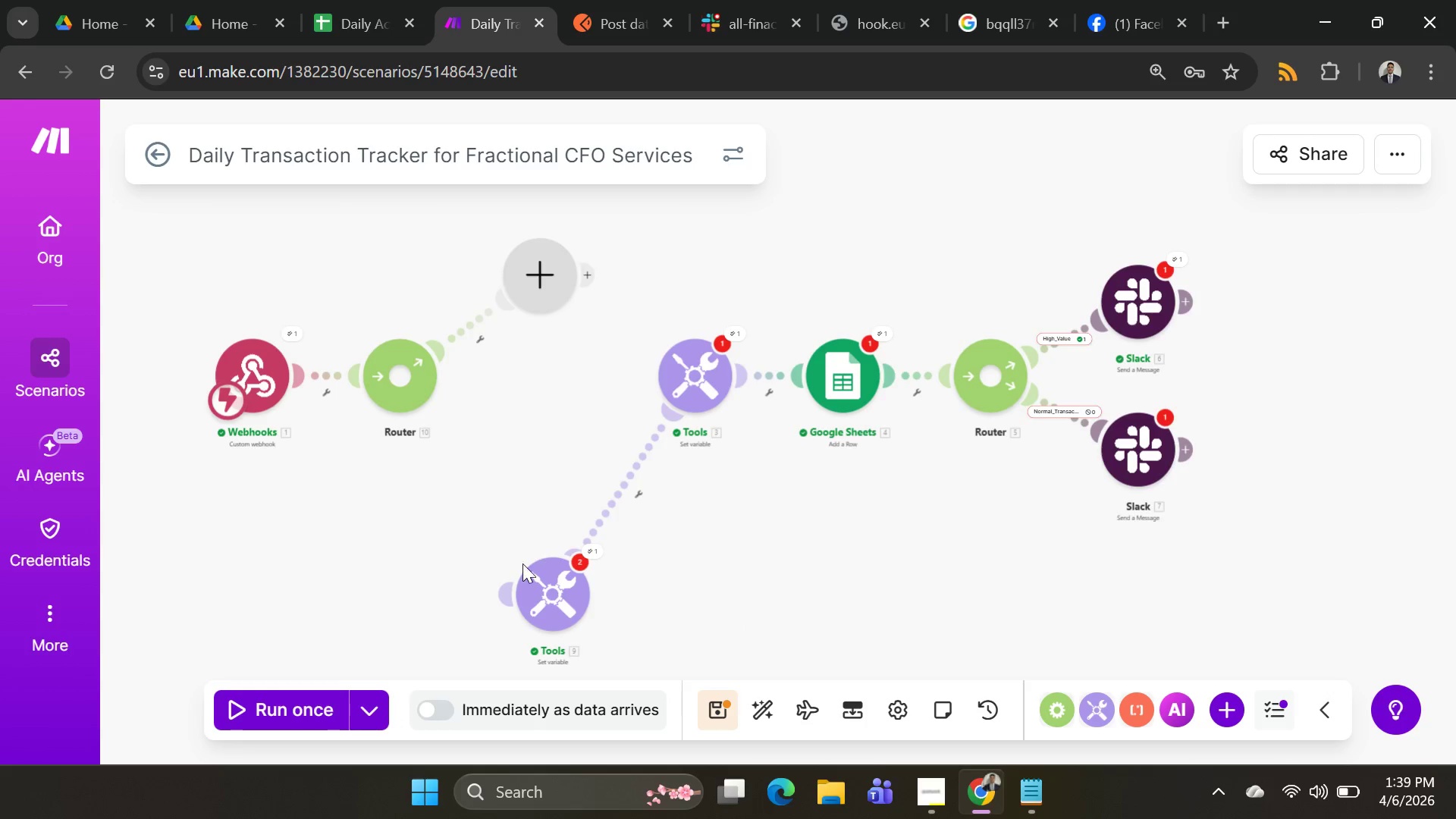 
left_click_drag(start_coordinate=[510, 589], to_coordinate=[431, 381])
 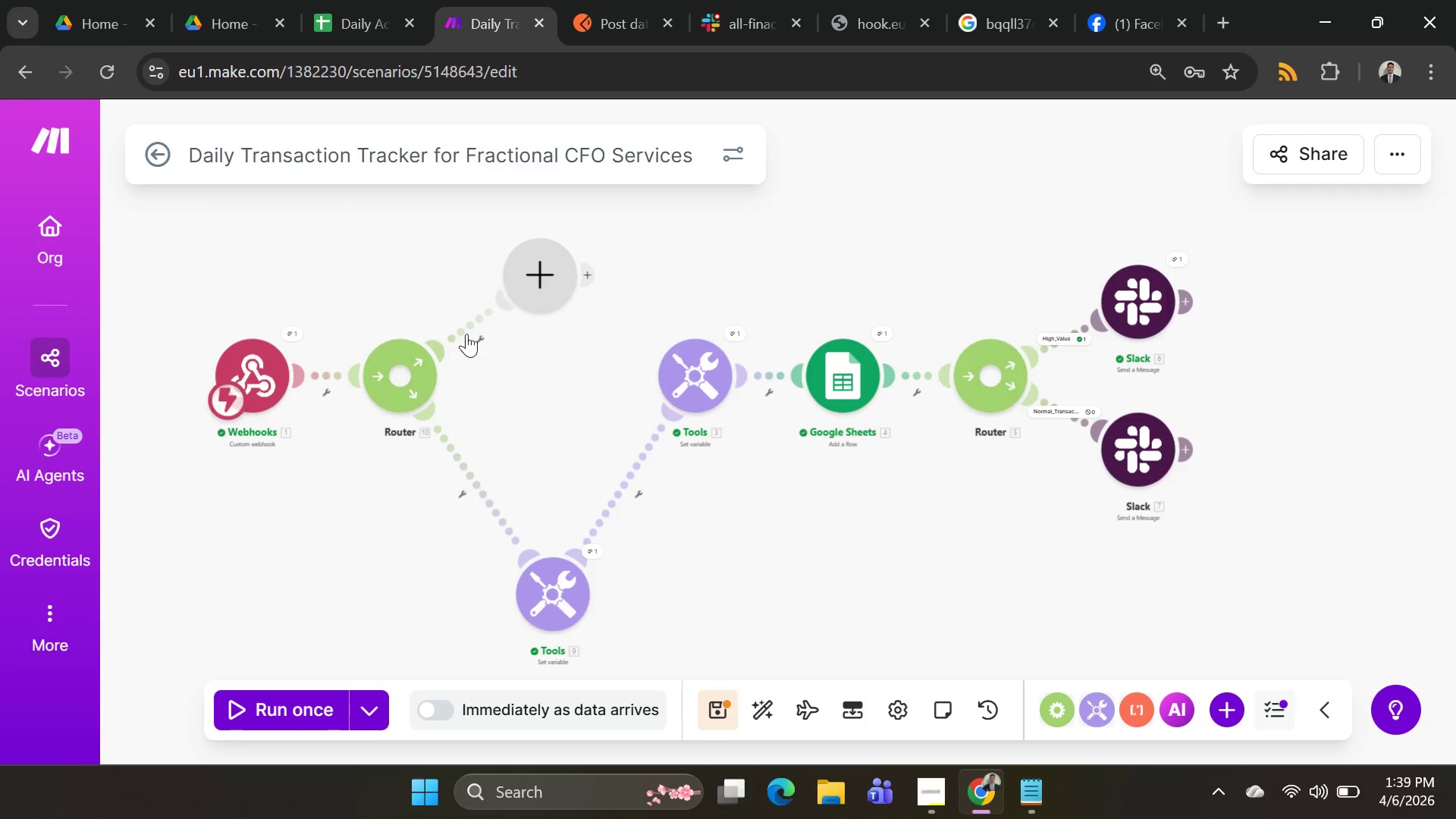 
right_click([468, 332])
 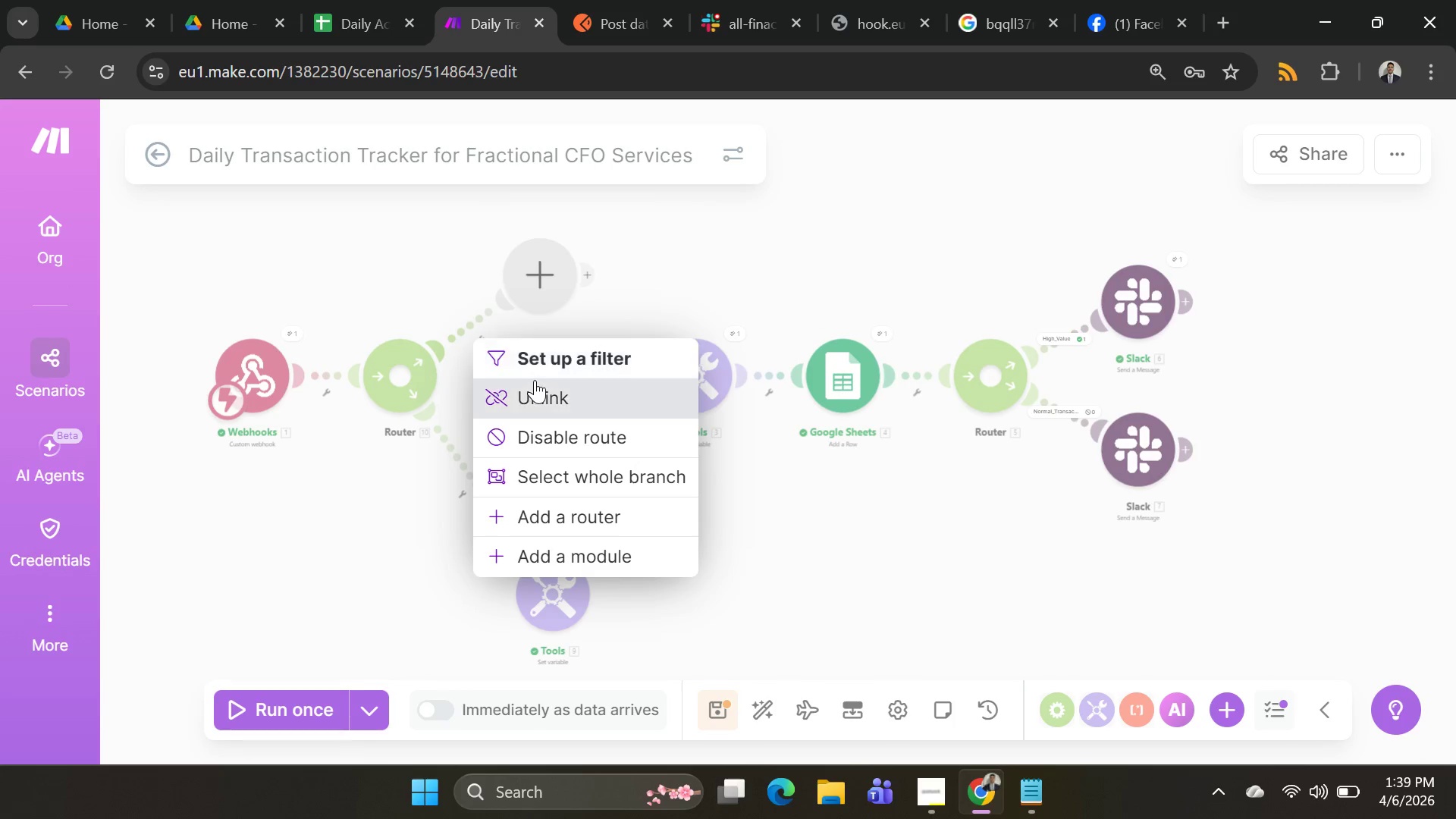 
left_click([535, 381])
 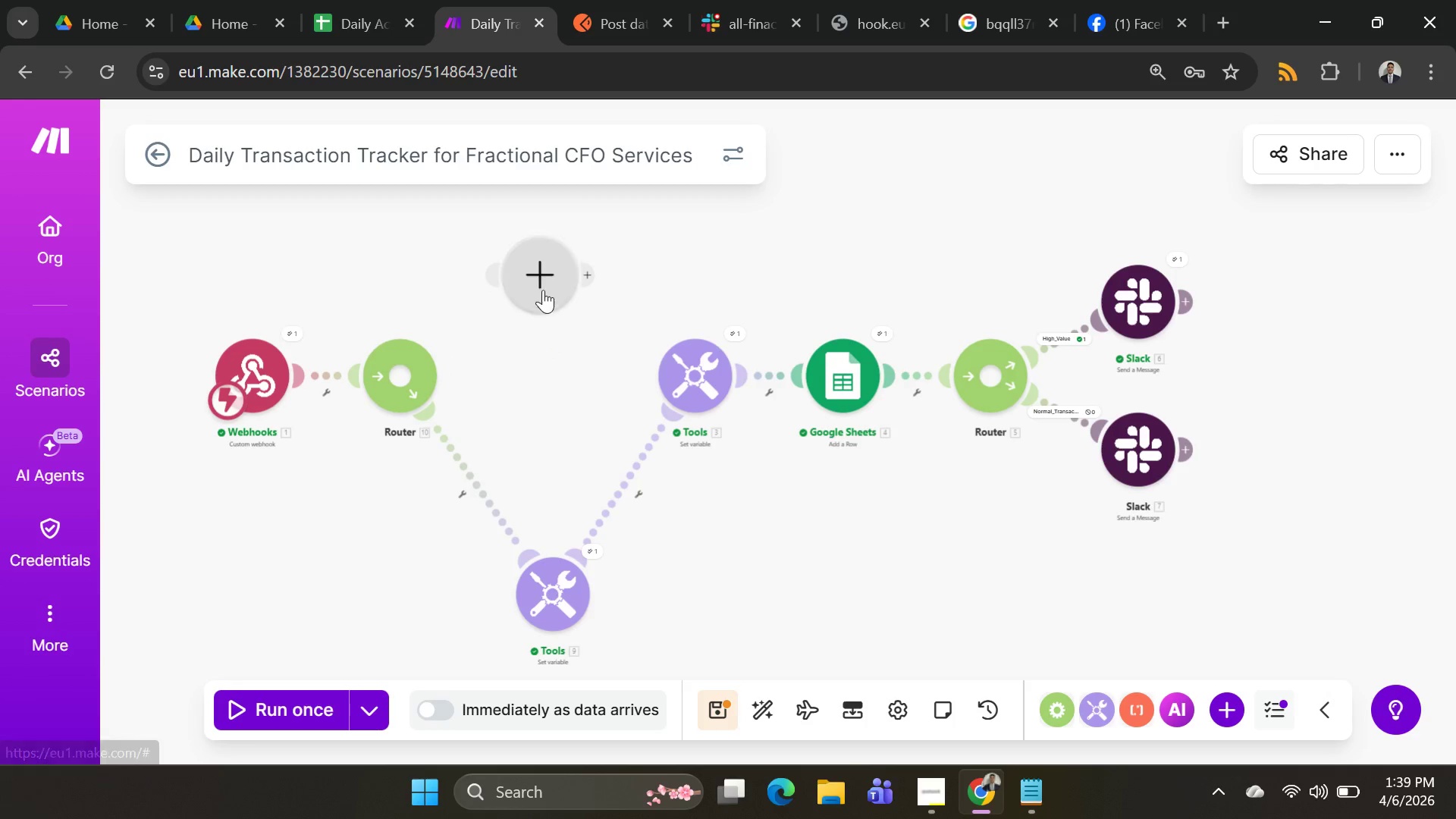 
left_click_drag(start_coordinate=[539, 281], to_coordinate=[298, 665])
 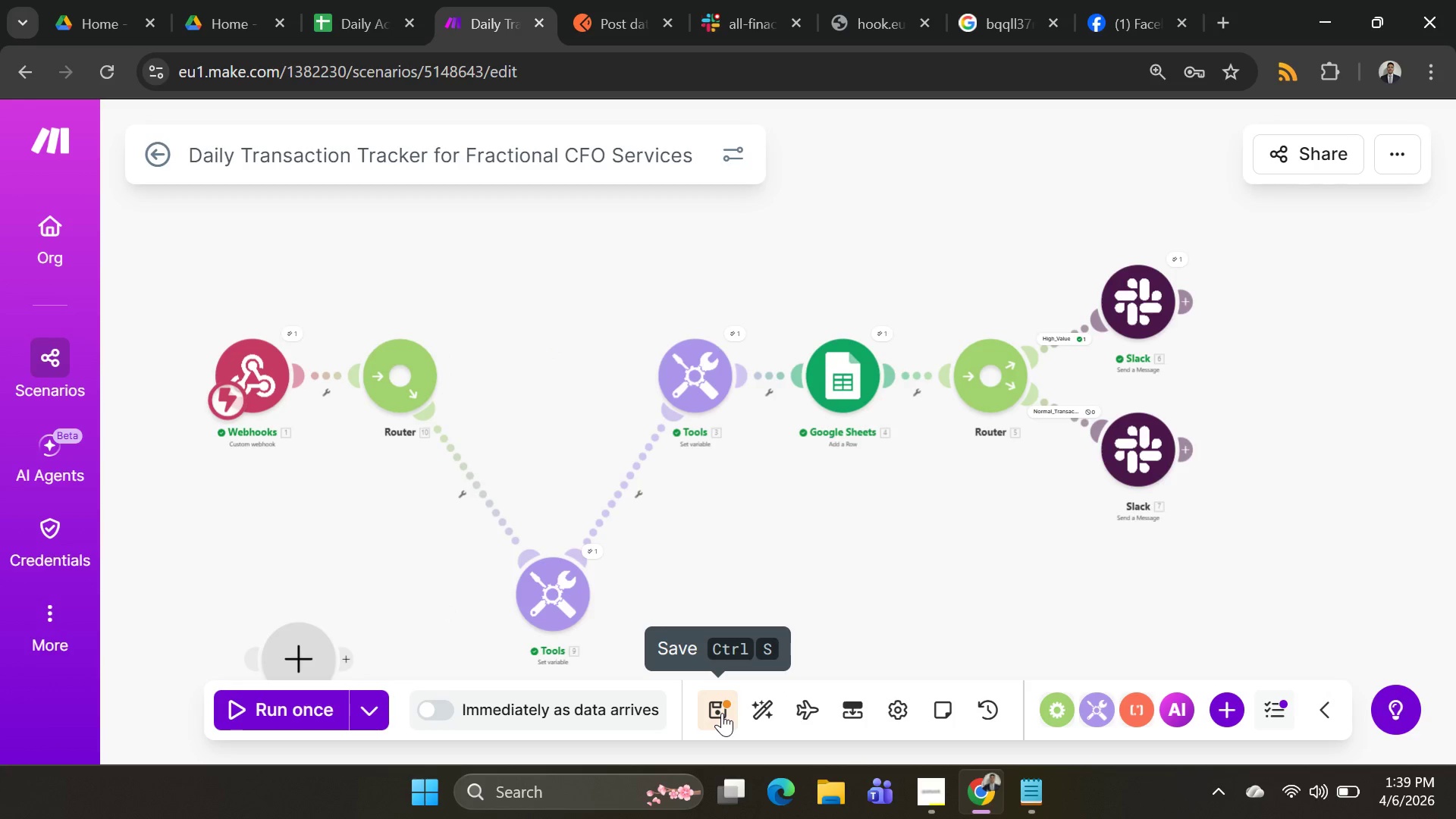 
left_click([752, 712])
 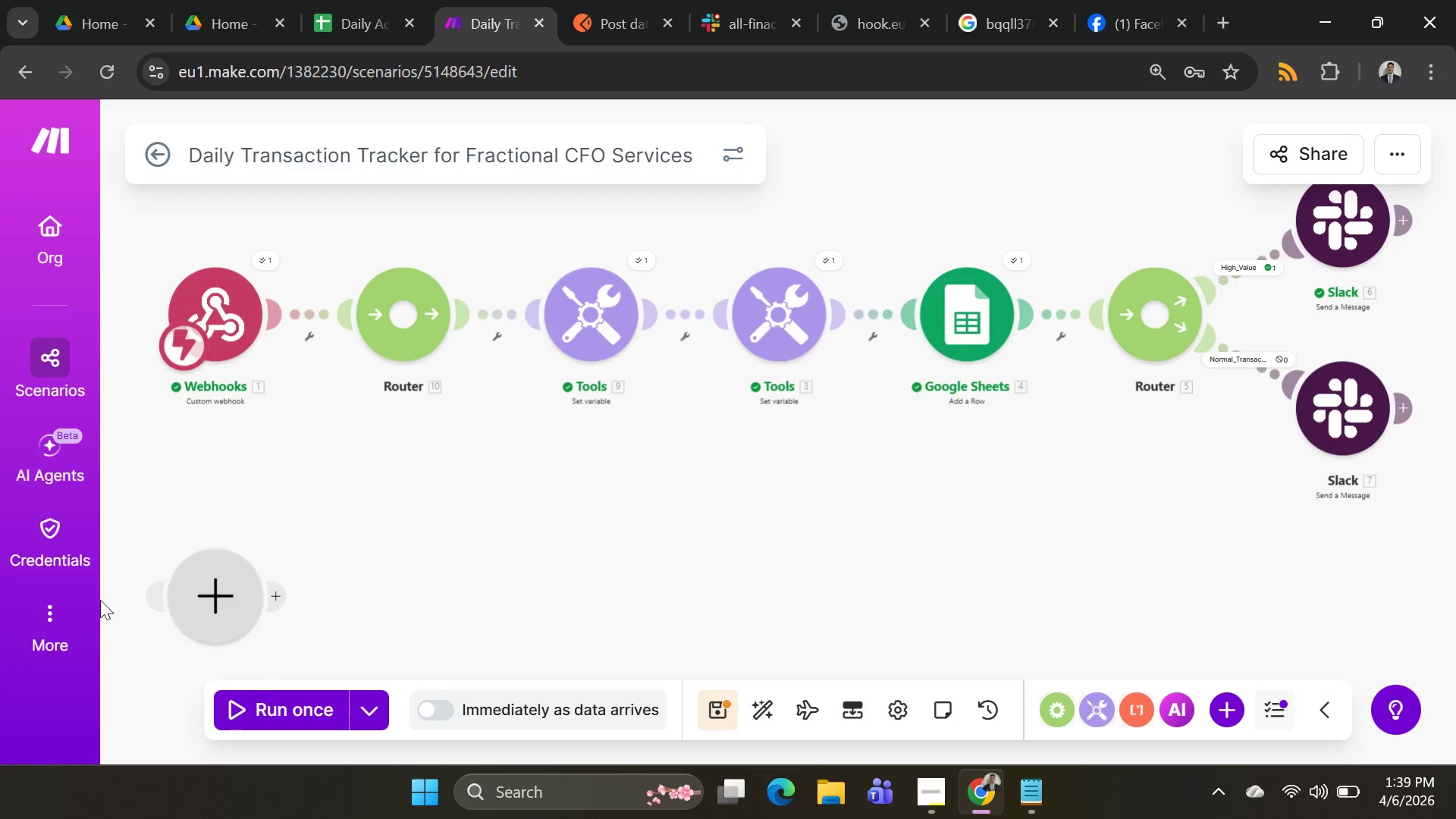 
left_click_drag(start_coordinate=[152, 595], to_coordinate=[387, 369])
 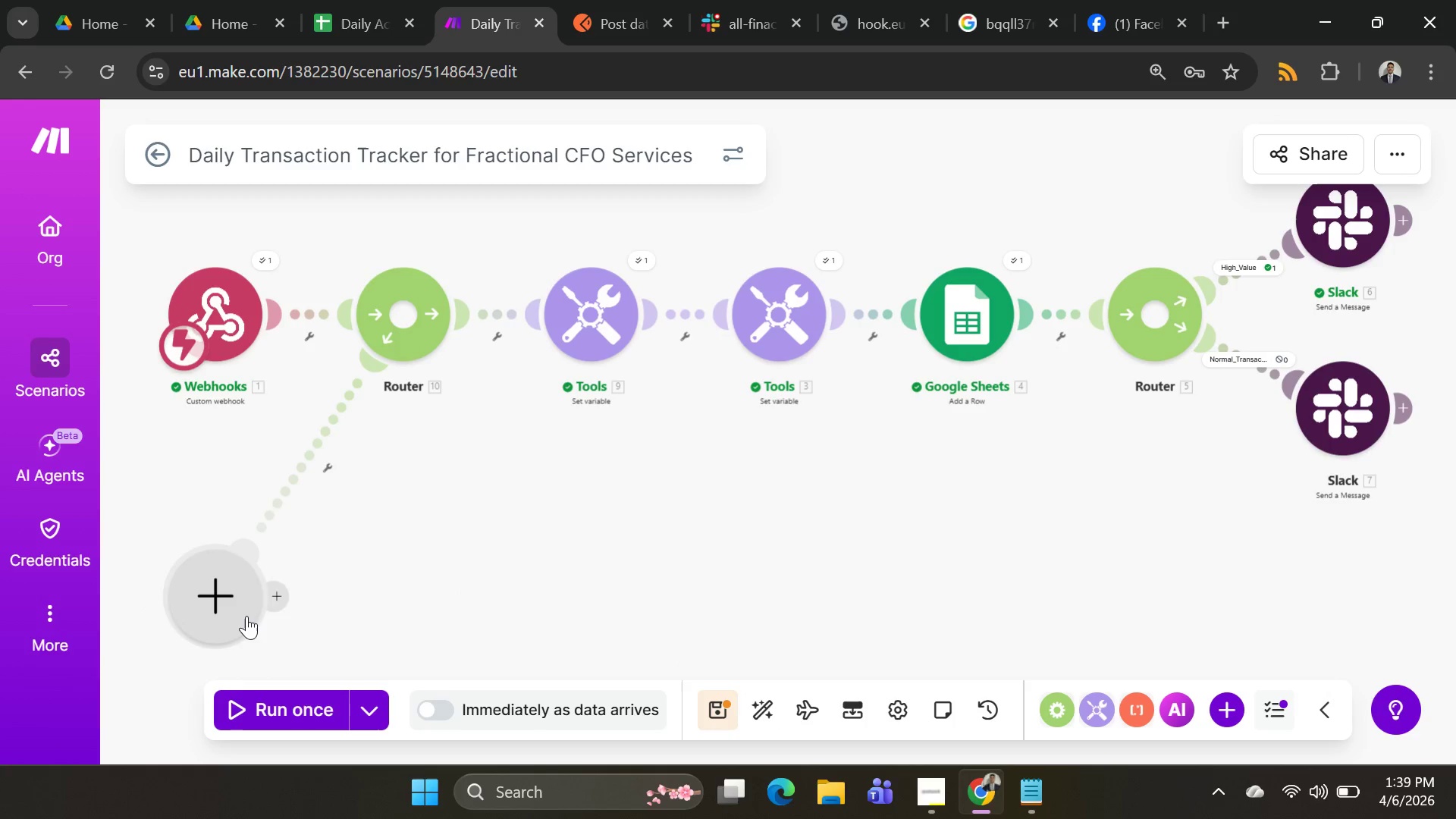 
left_click_drag(start_coordinate=[240, 616], to_coordinate=[709, 554])
 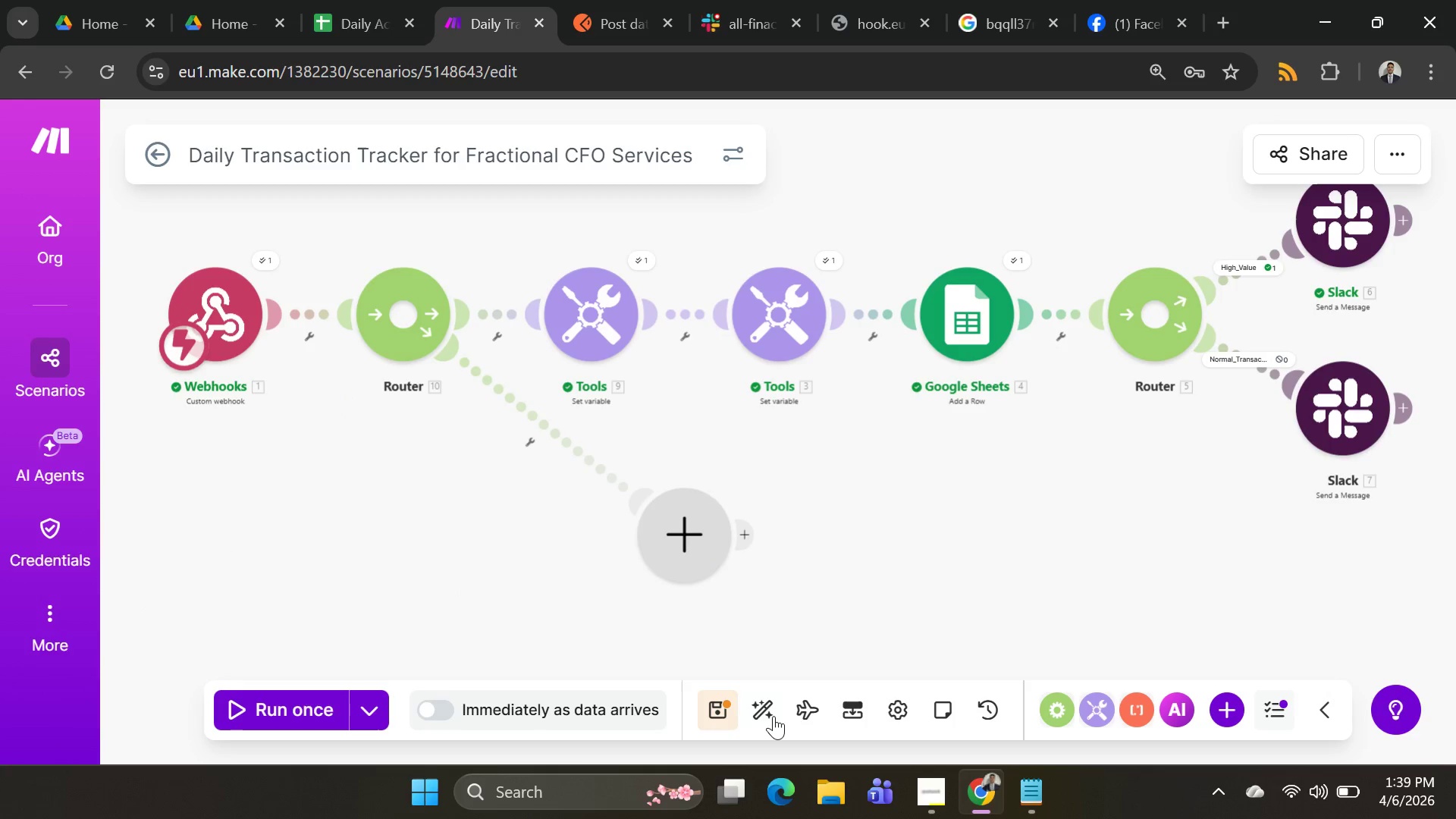 
left_click([772, 716])
 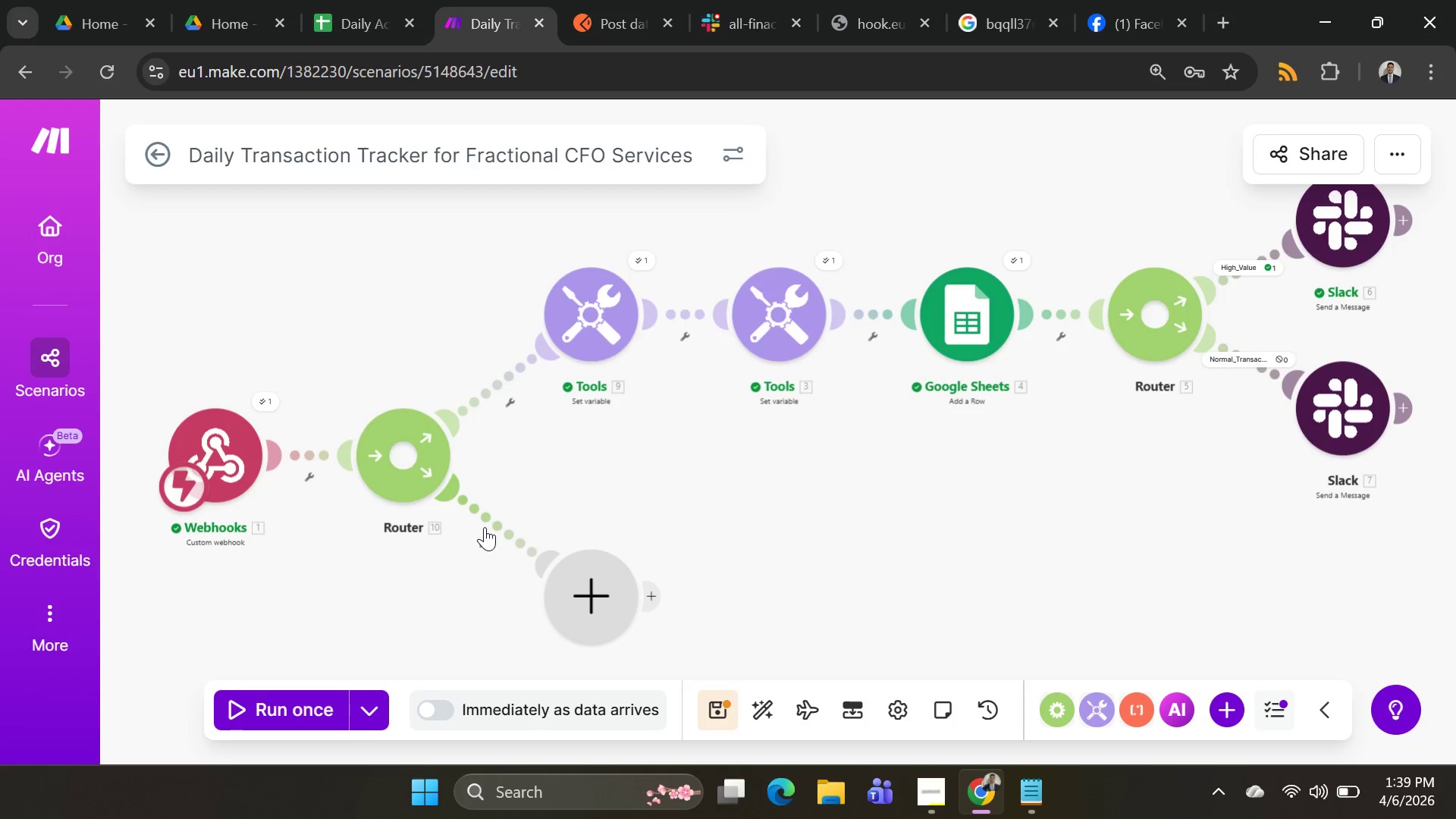 
wait(9.45)
 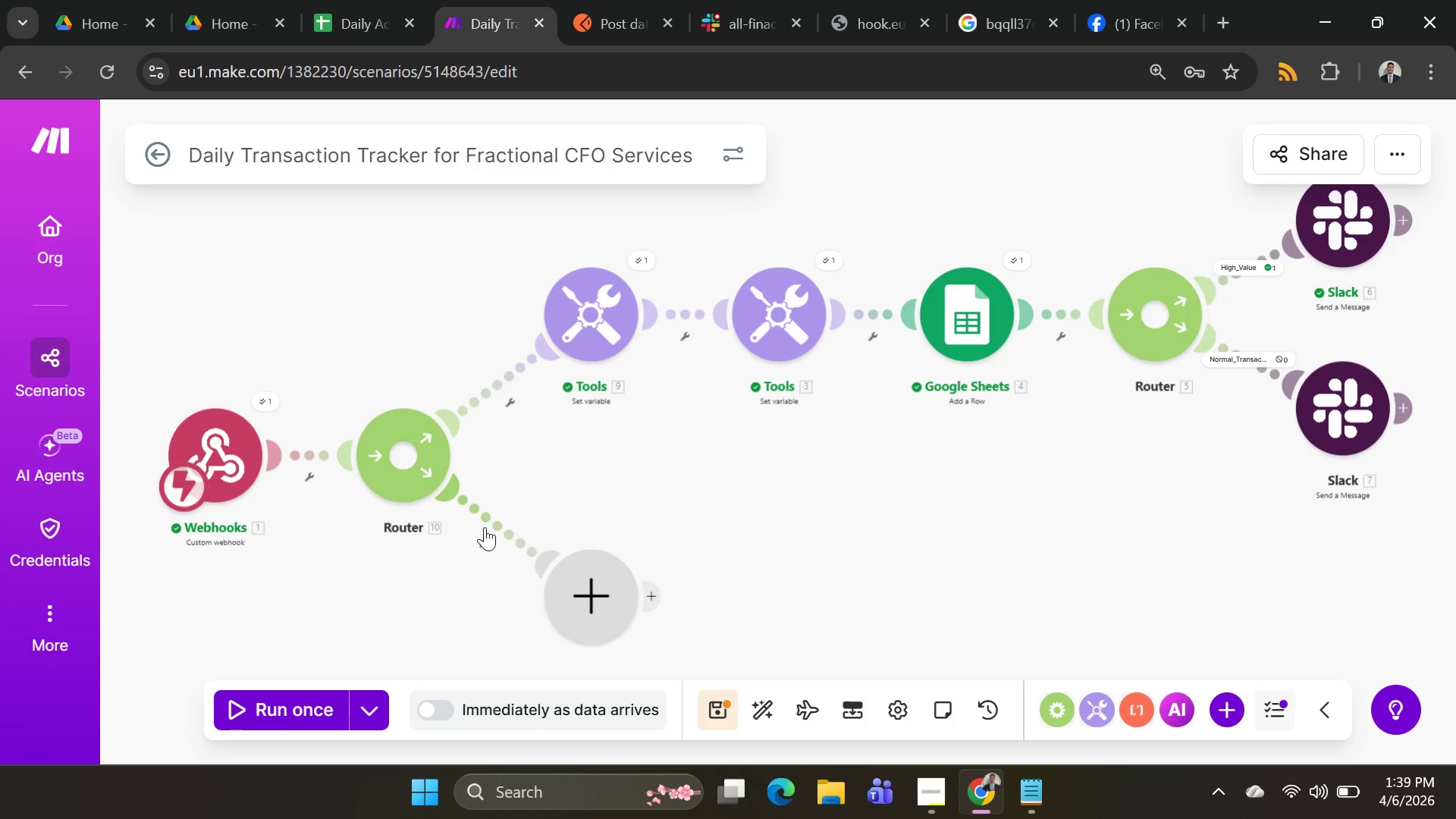 
right_click([492, 384])
 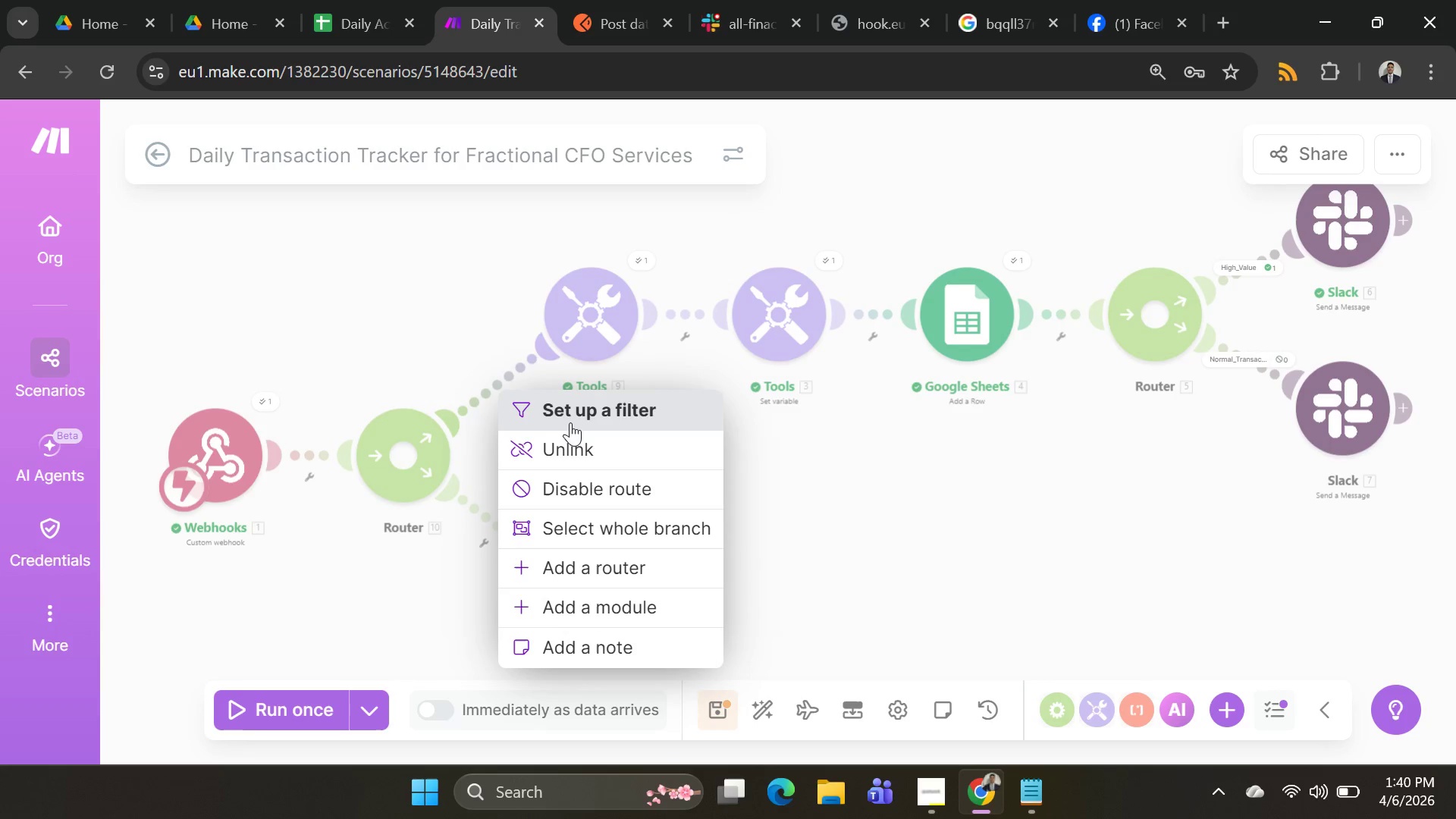 
left_click([573, 419])
 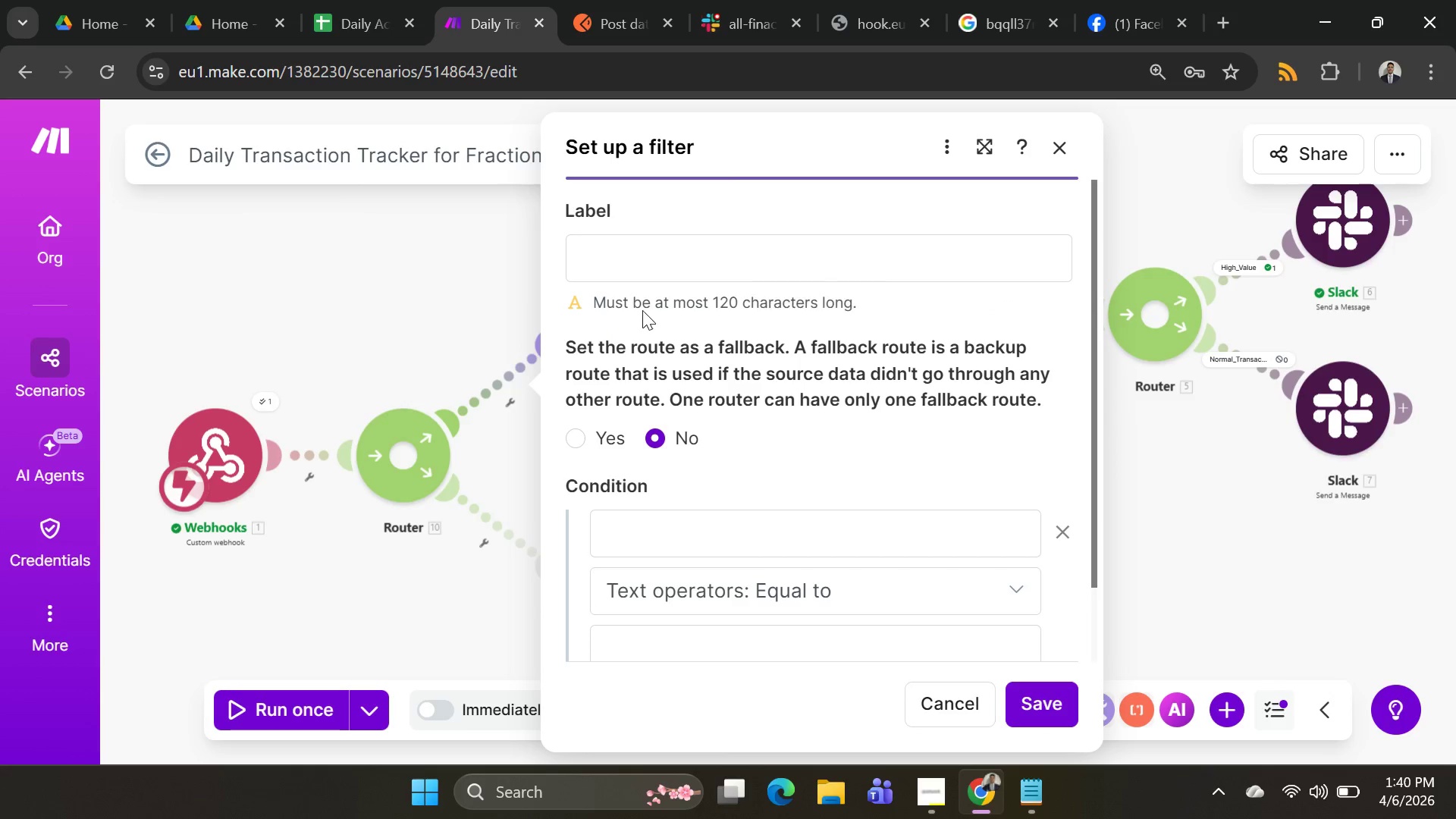 
left_click([651, 257])
 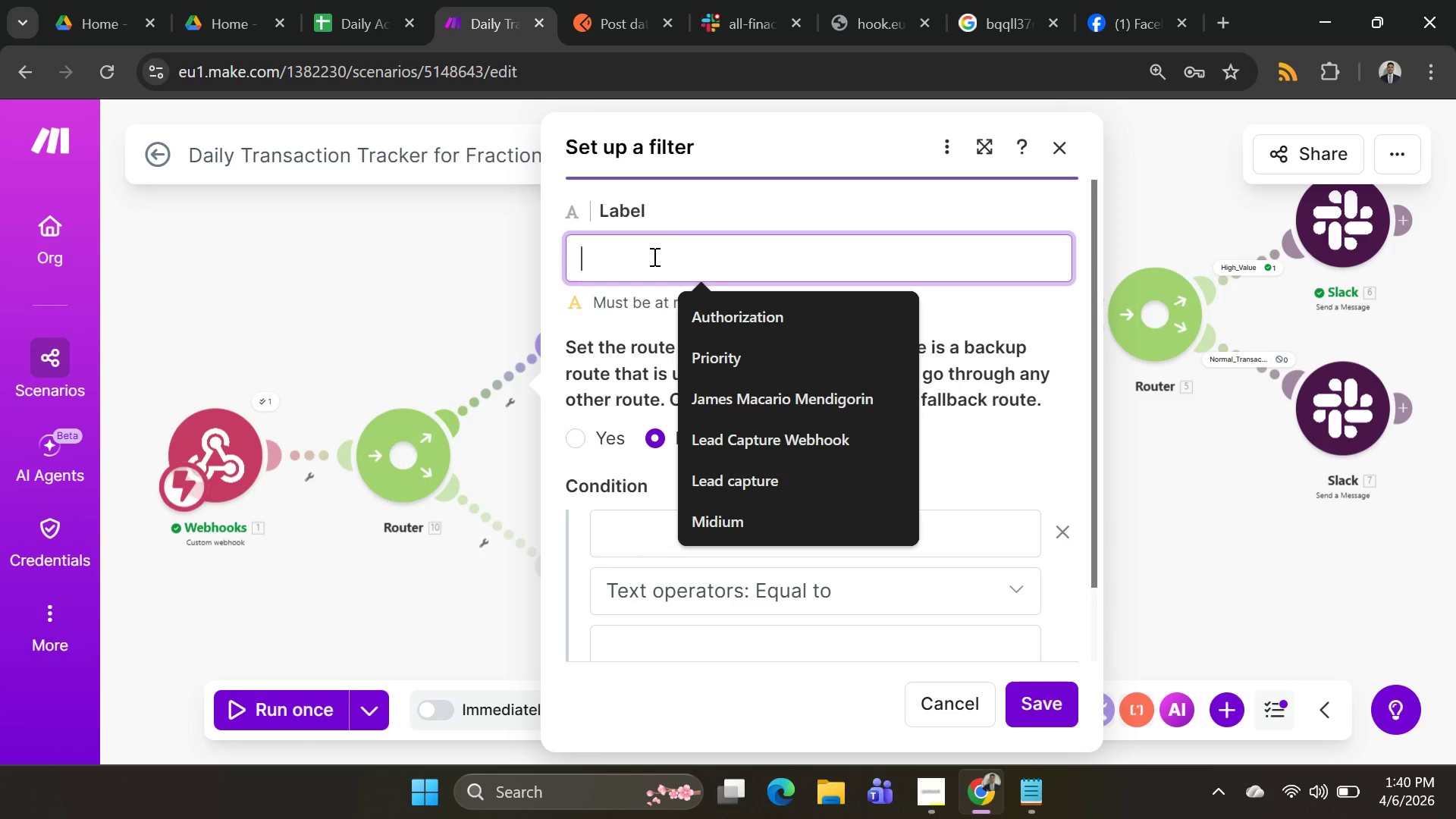 
type(led)
 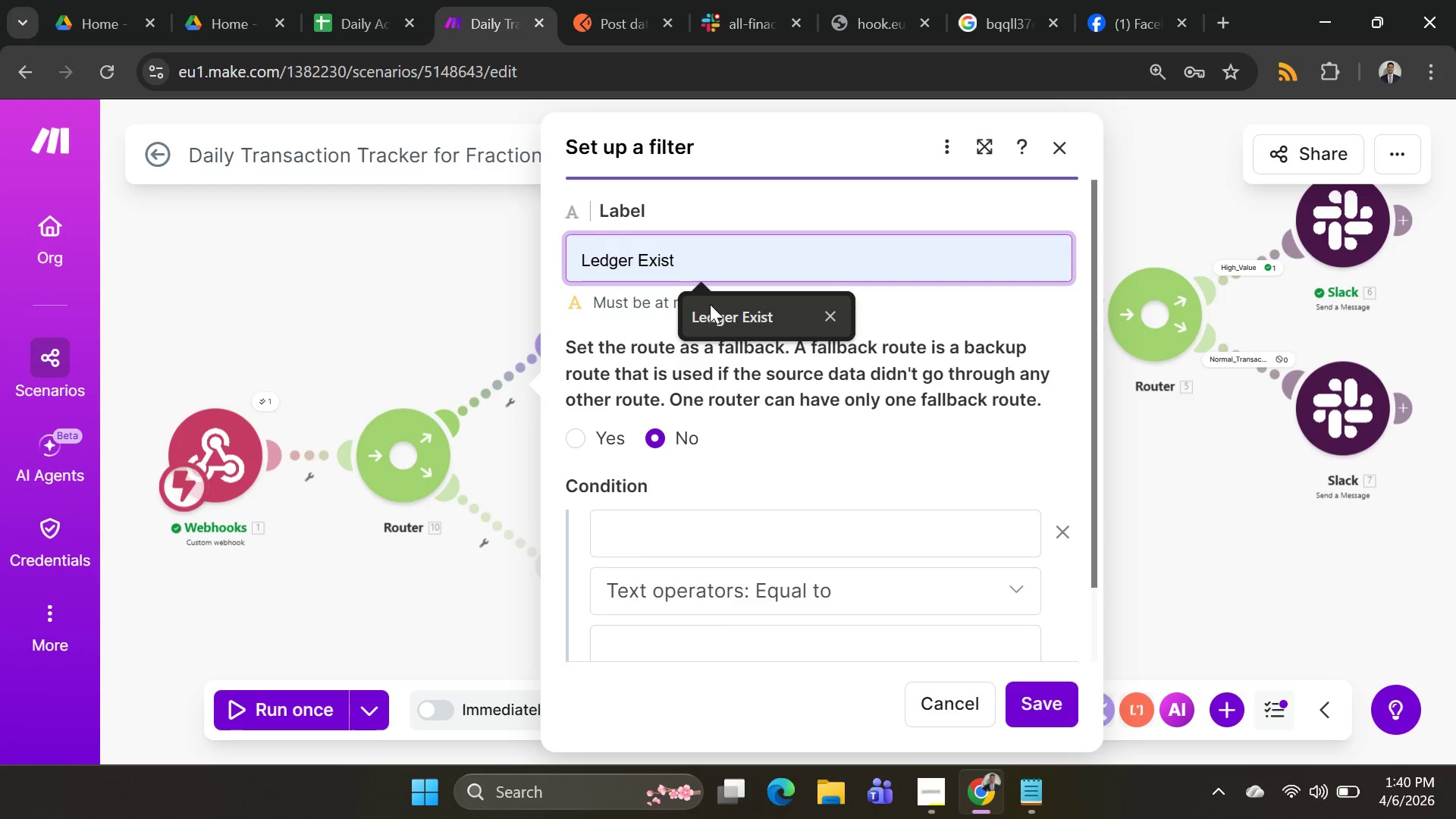 
left_click([729, 325])
 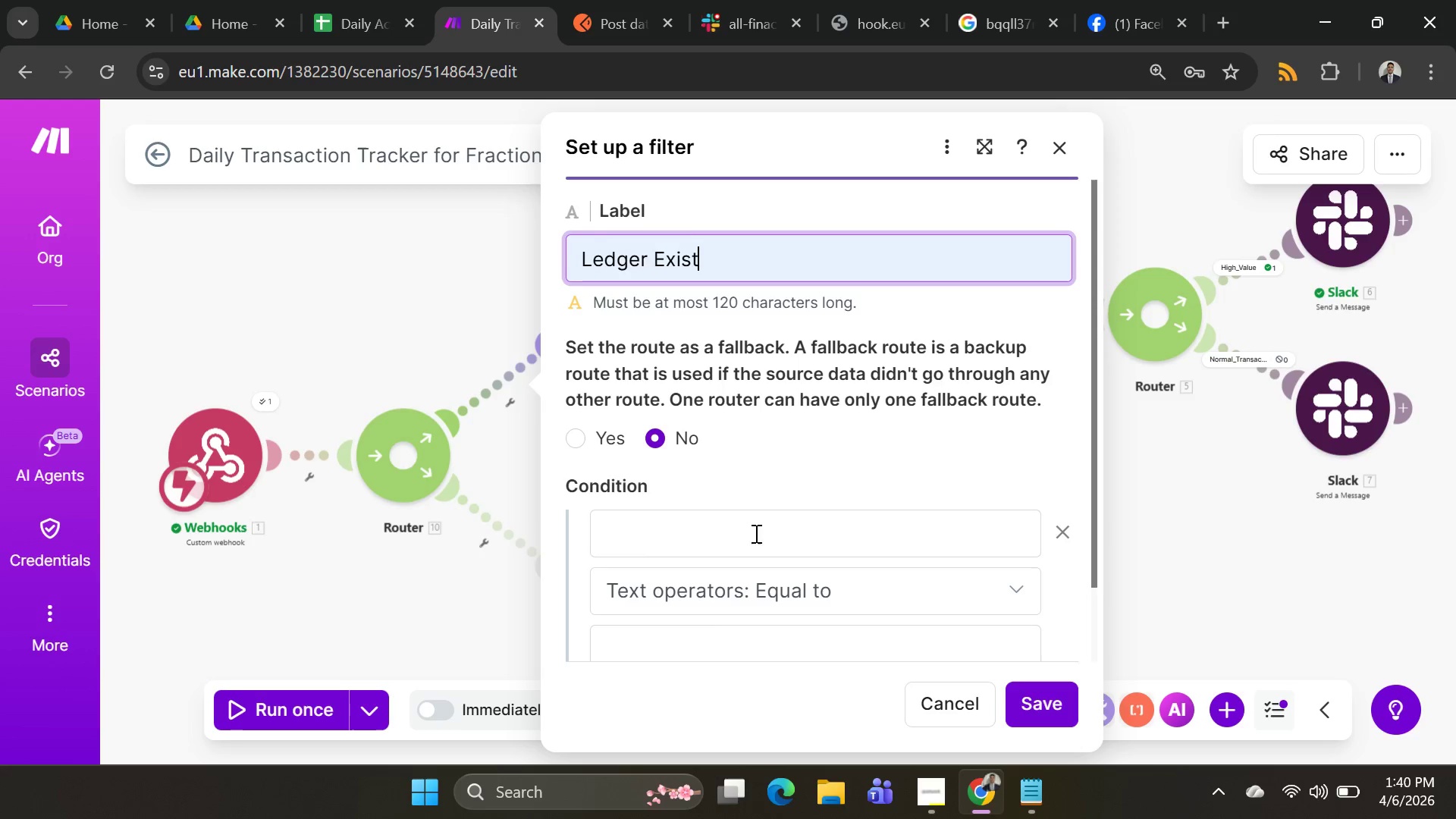 
left_click([755, 535])
 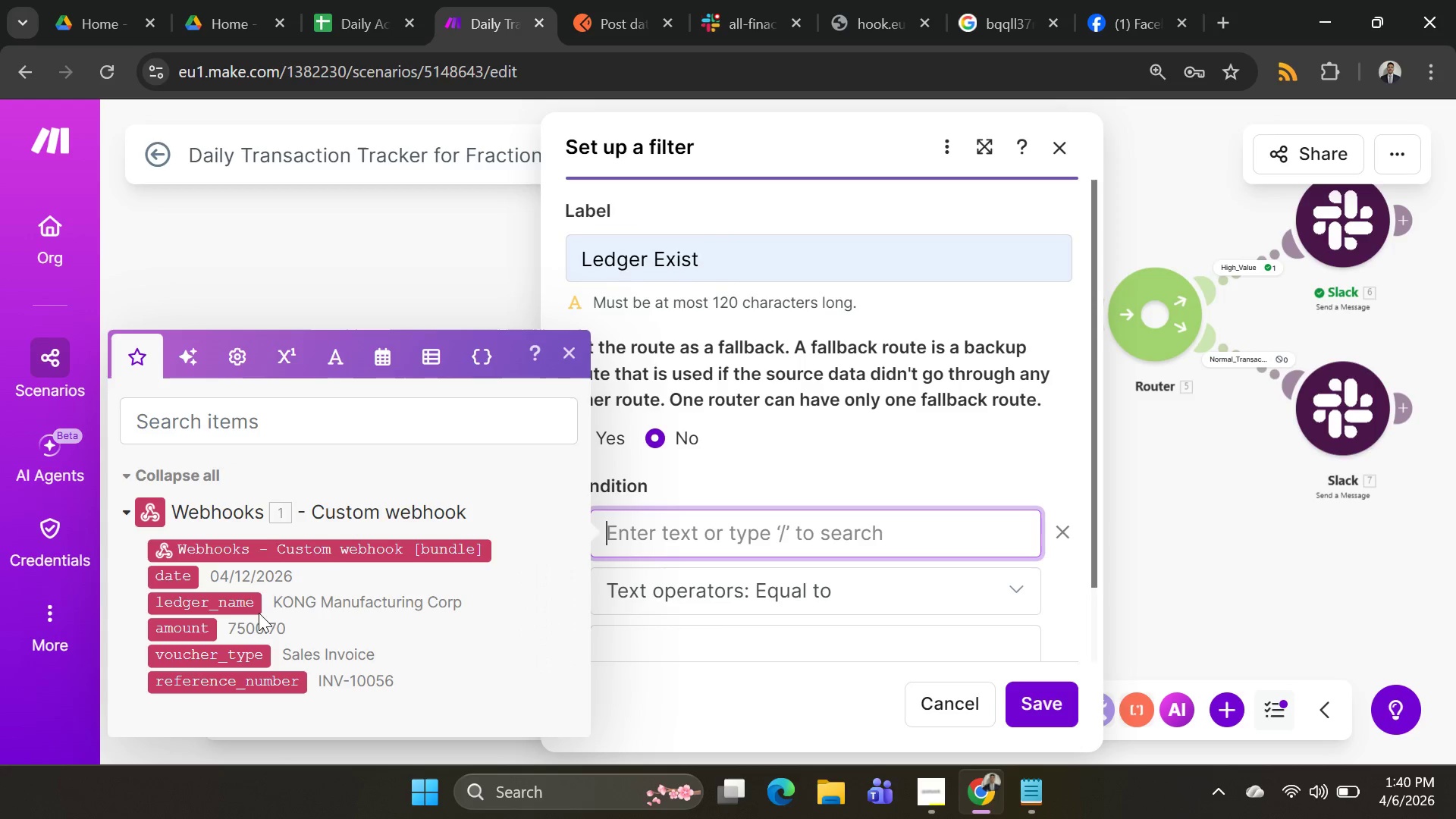 
left_click([238, 600])
 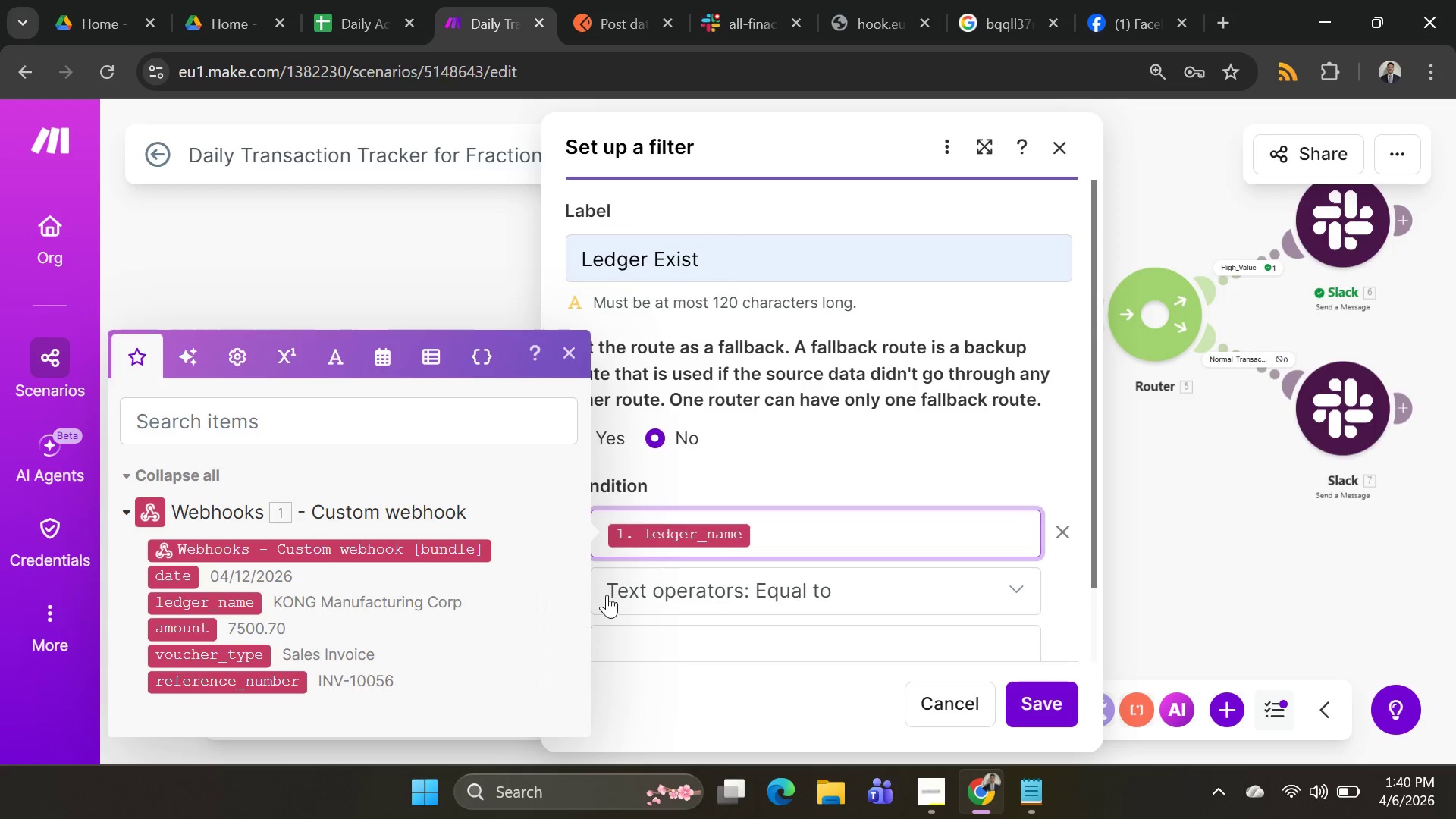 
left_click([628, 589])
 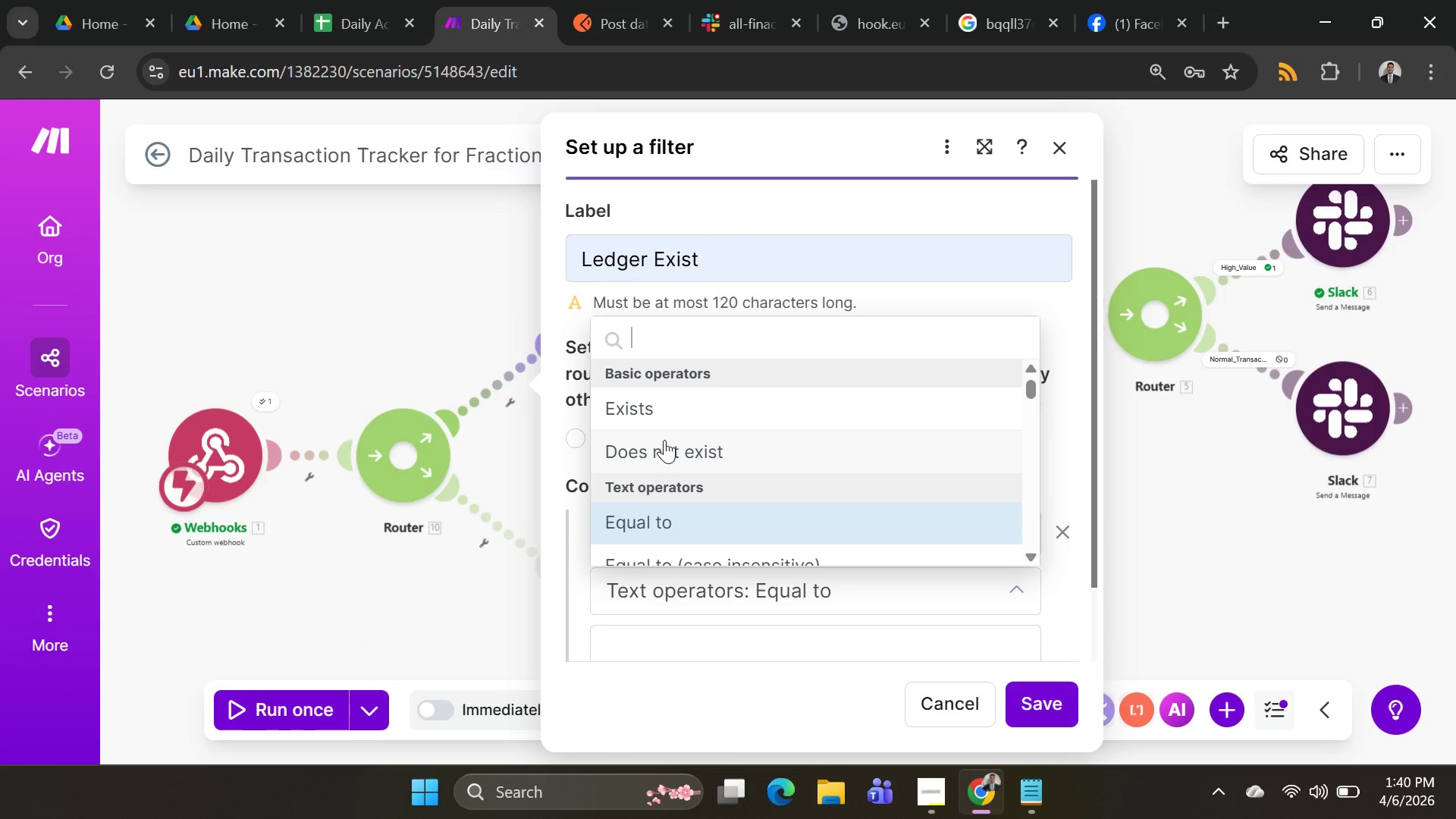 
left_click([675, 409])
 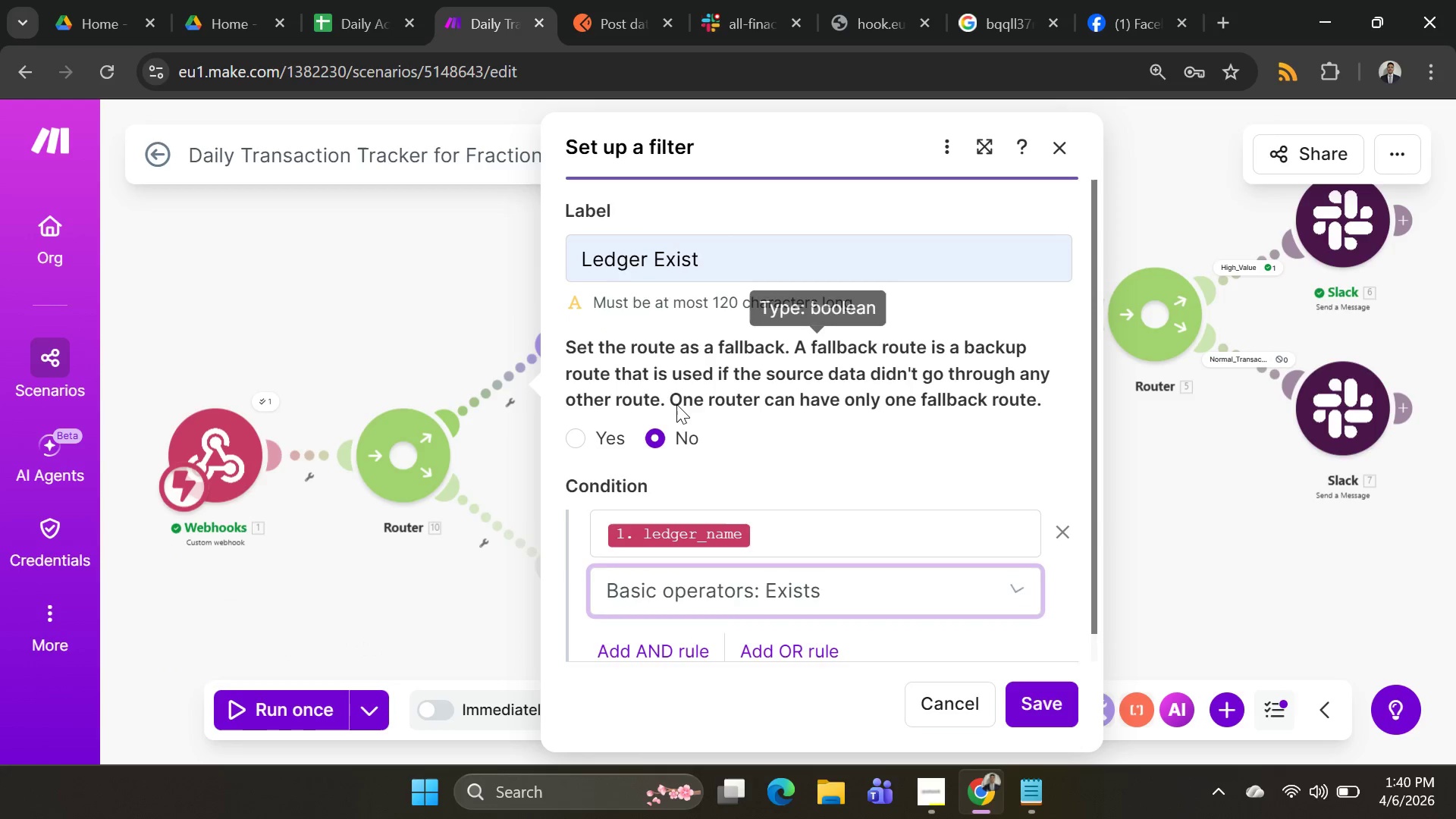 
scroll: coordinate [676, 403], scroll_direction: down, amount: 3.0
 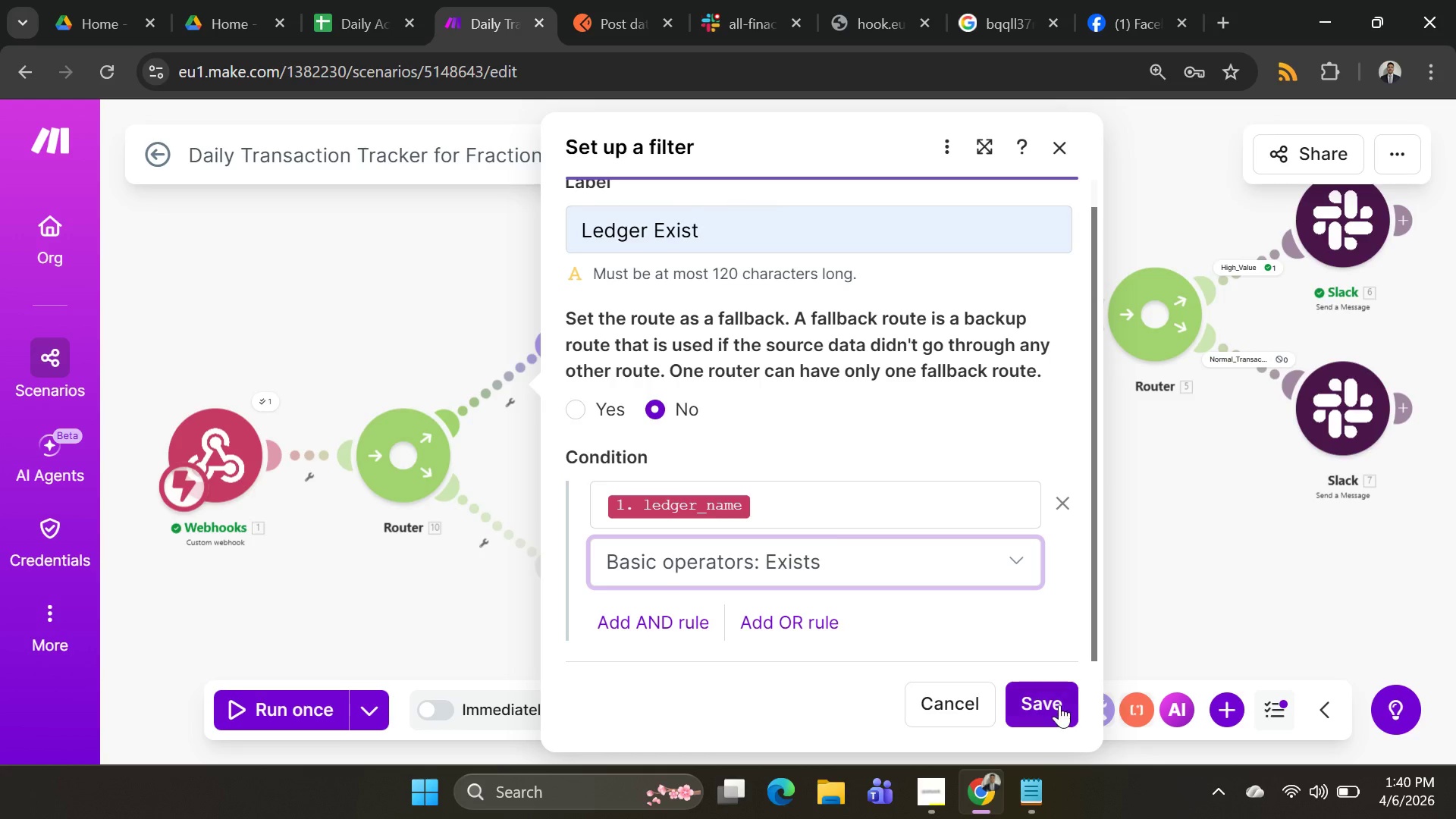 
left_click([1058, 706])
 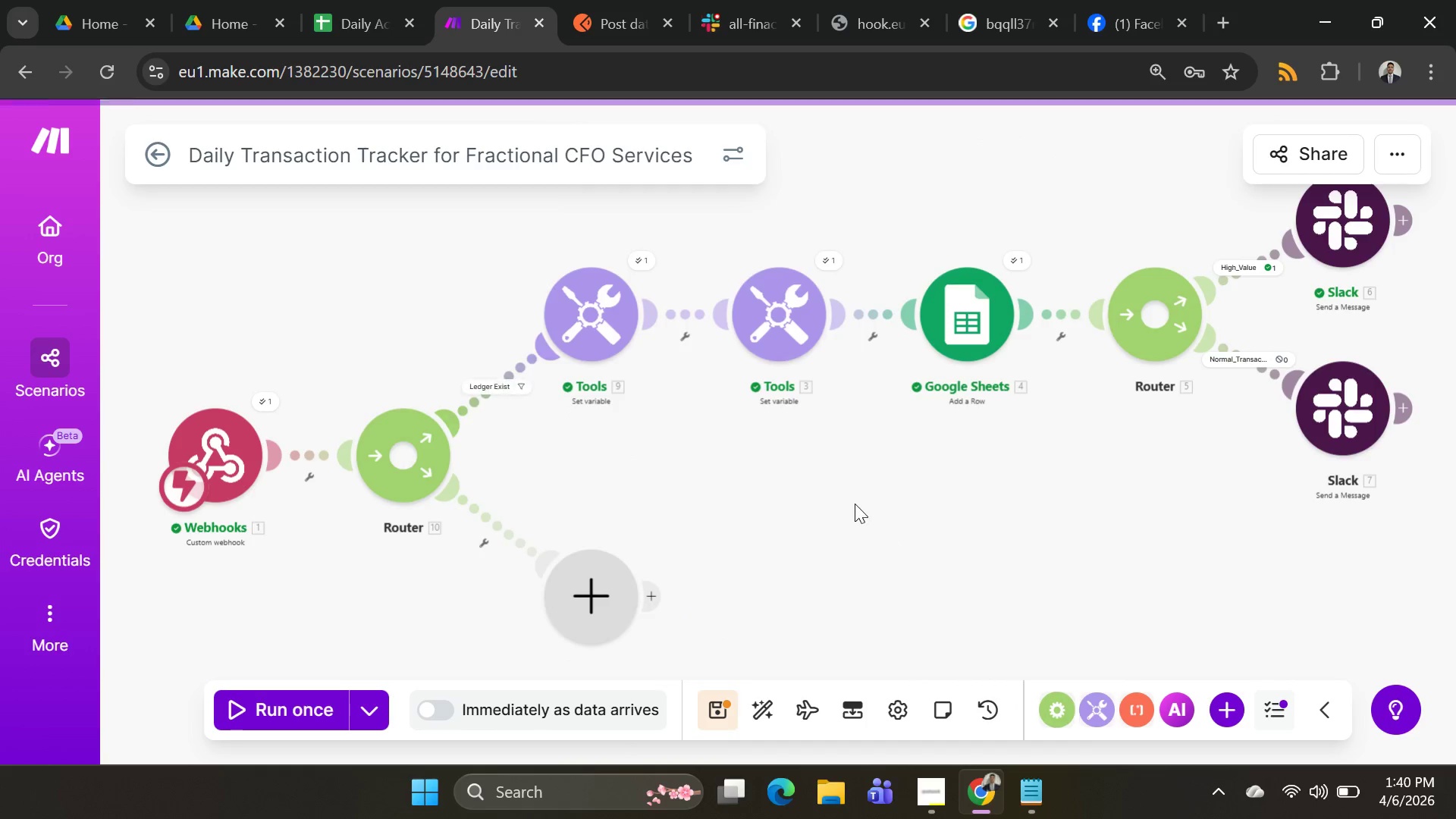 
scroll: coordinate [756, 430], scroll_direction: down, amount: 2.0
 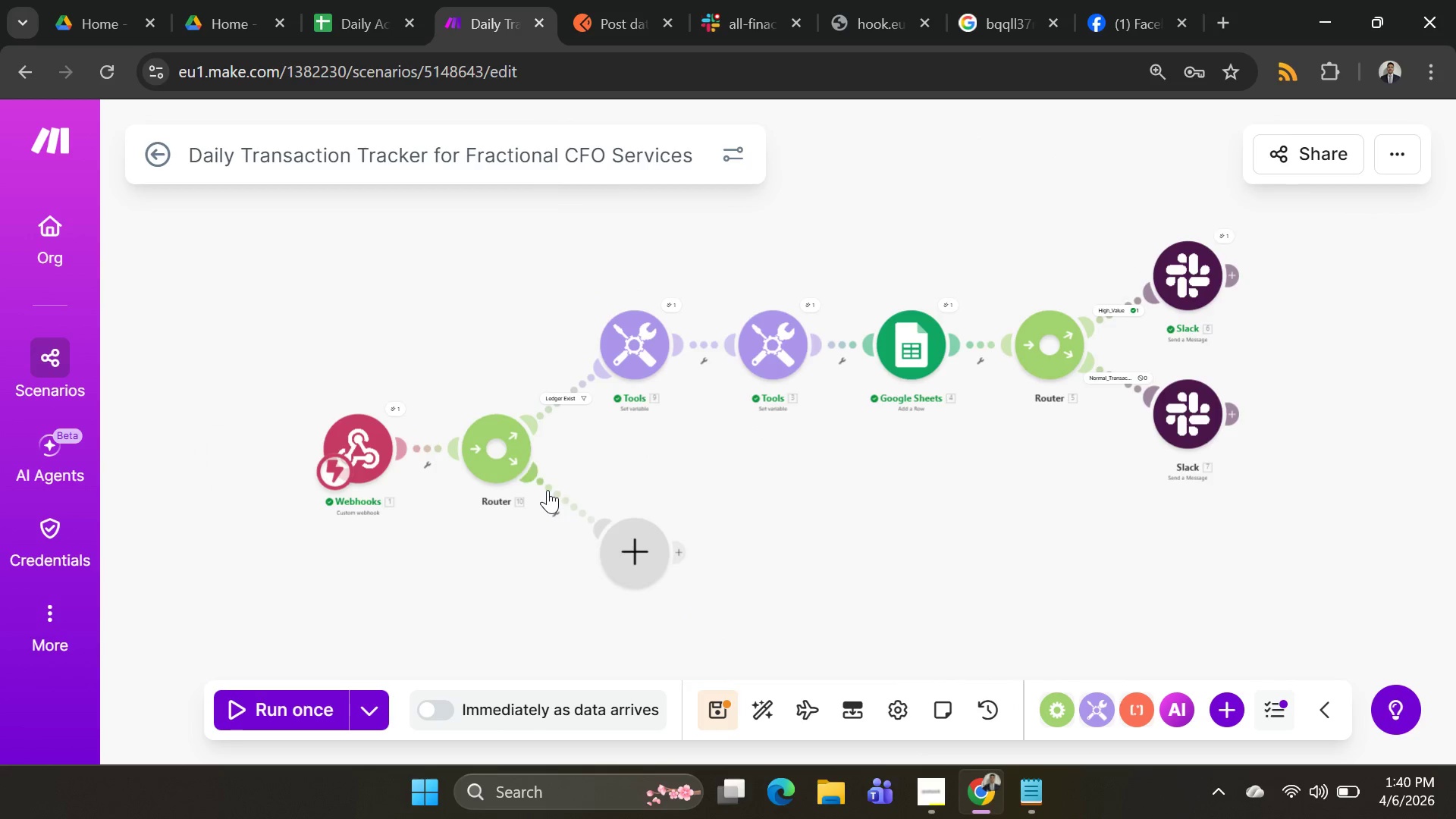 
right_click([553, 495])
 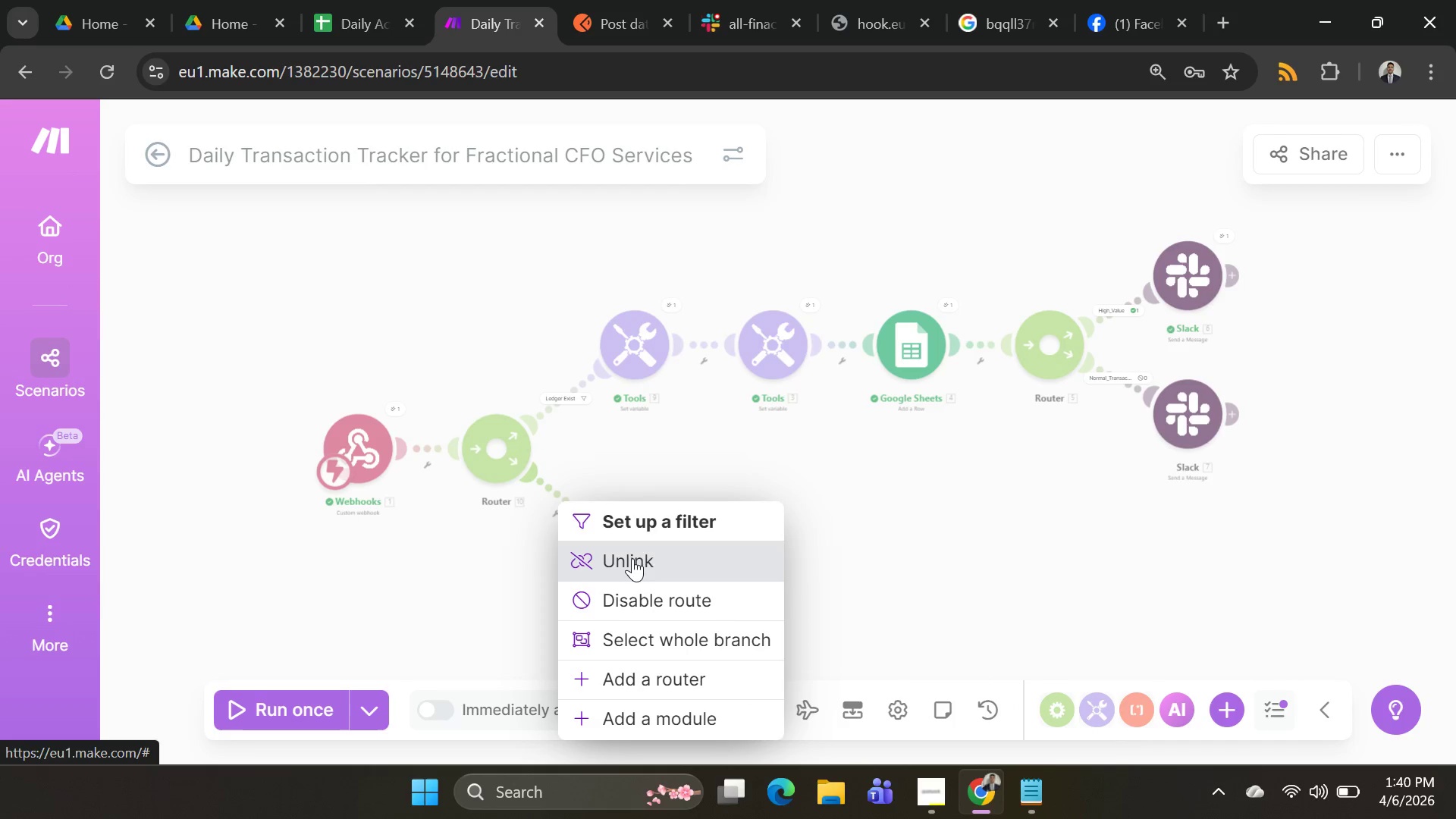 
left_click([654, 525])
 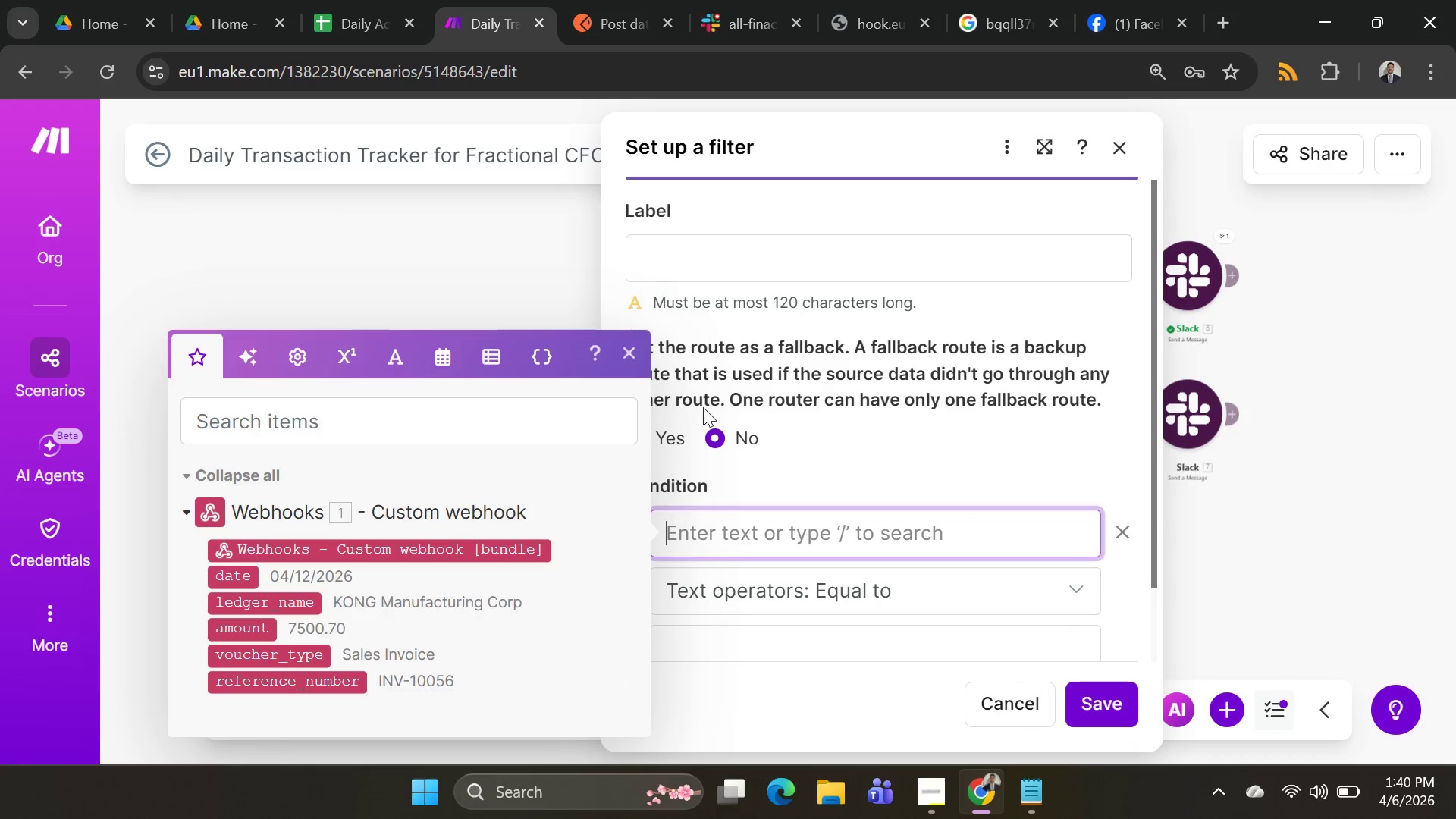 
left_click([716, 261])
 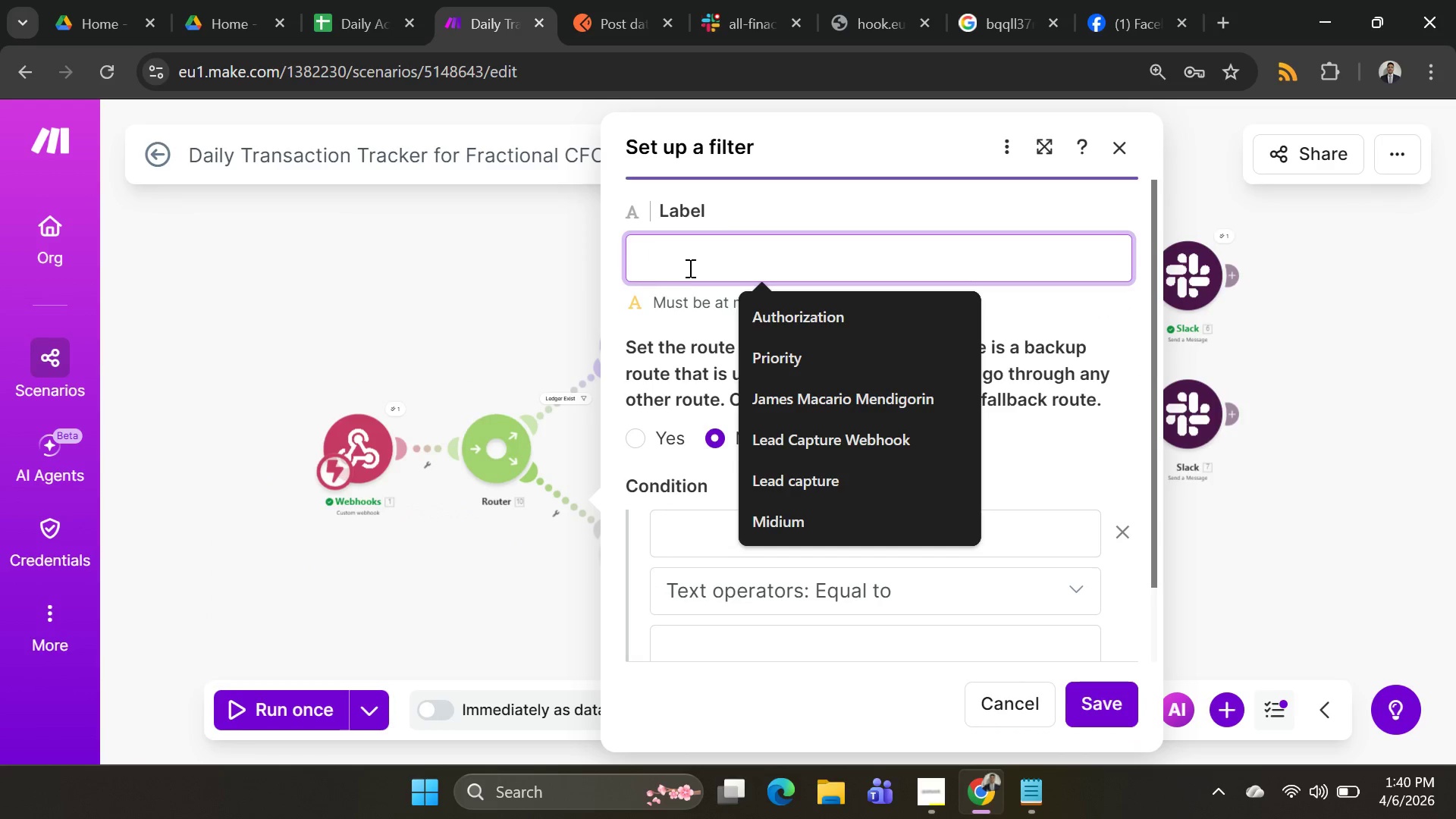 
type(ledger not)
key(Backspace)
key(Backspace)
key(Backspace)
key(Backspace)
type(_not-)
key(Backspace)
 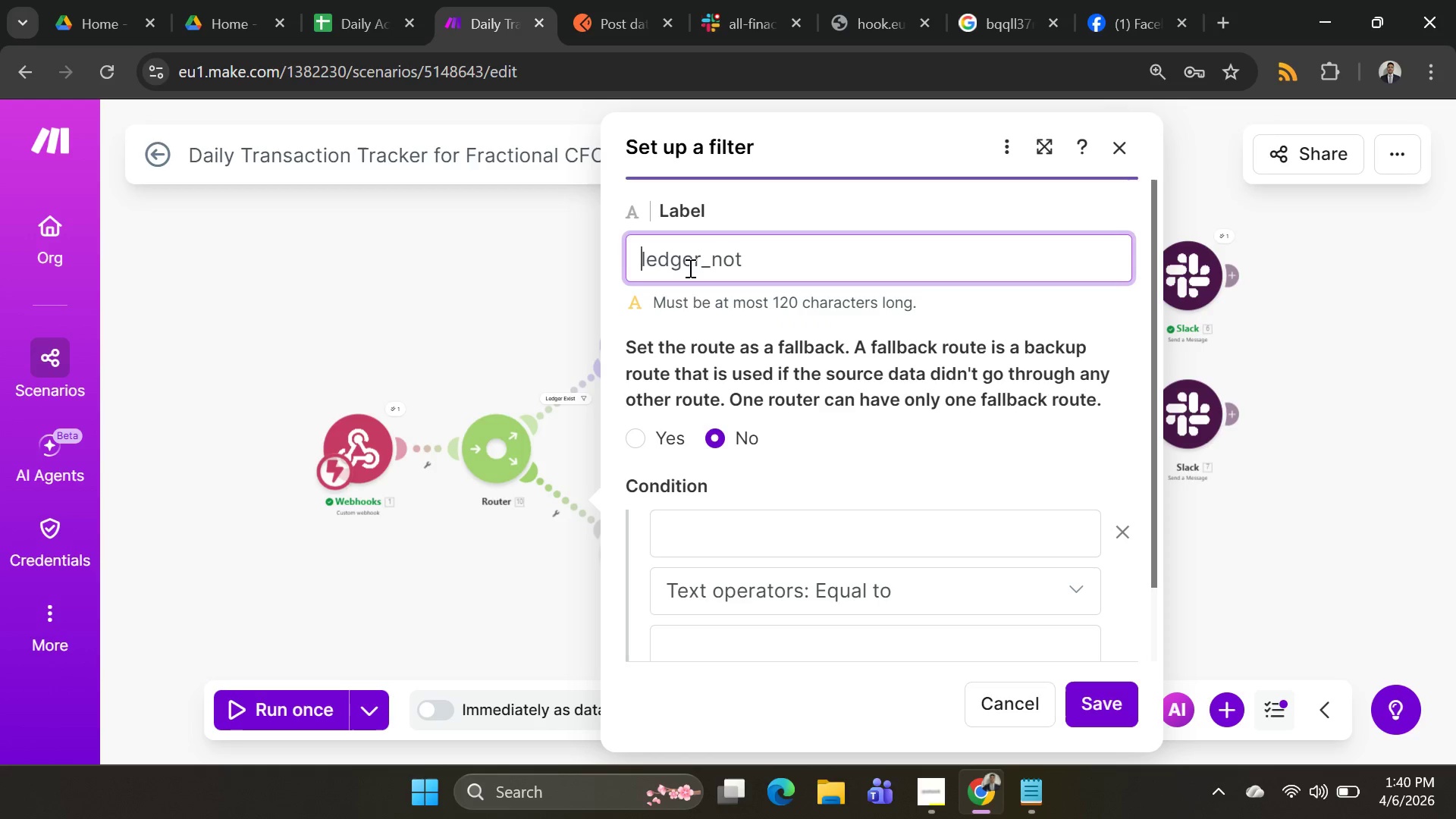 
hold_key(key=ArrowUp, duration=0.38)
 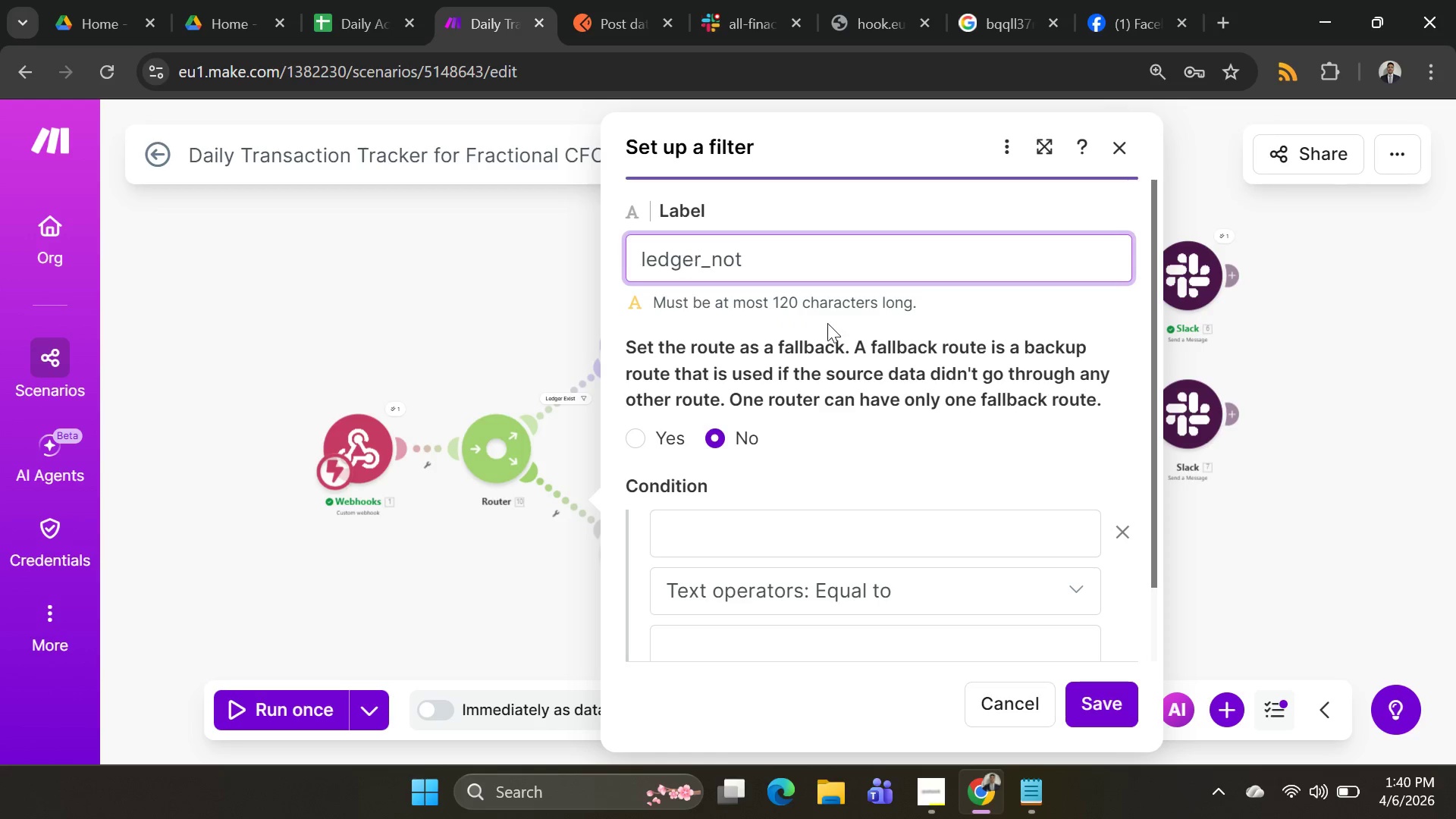 
left_click([767, 254])
 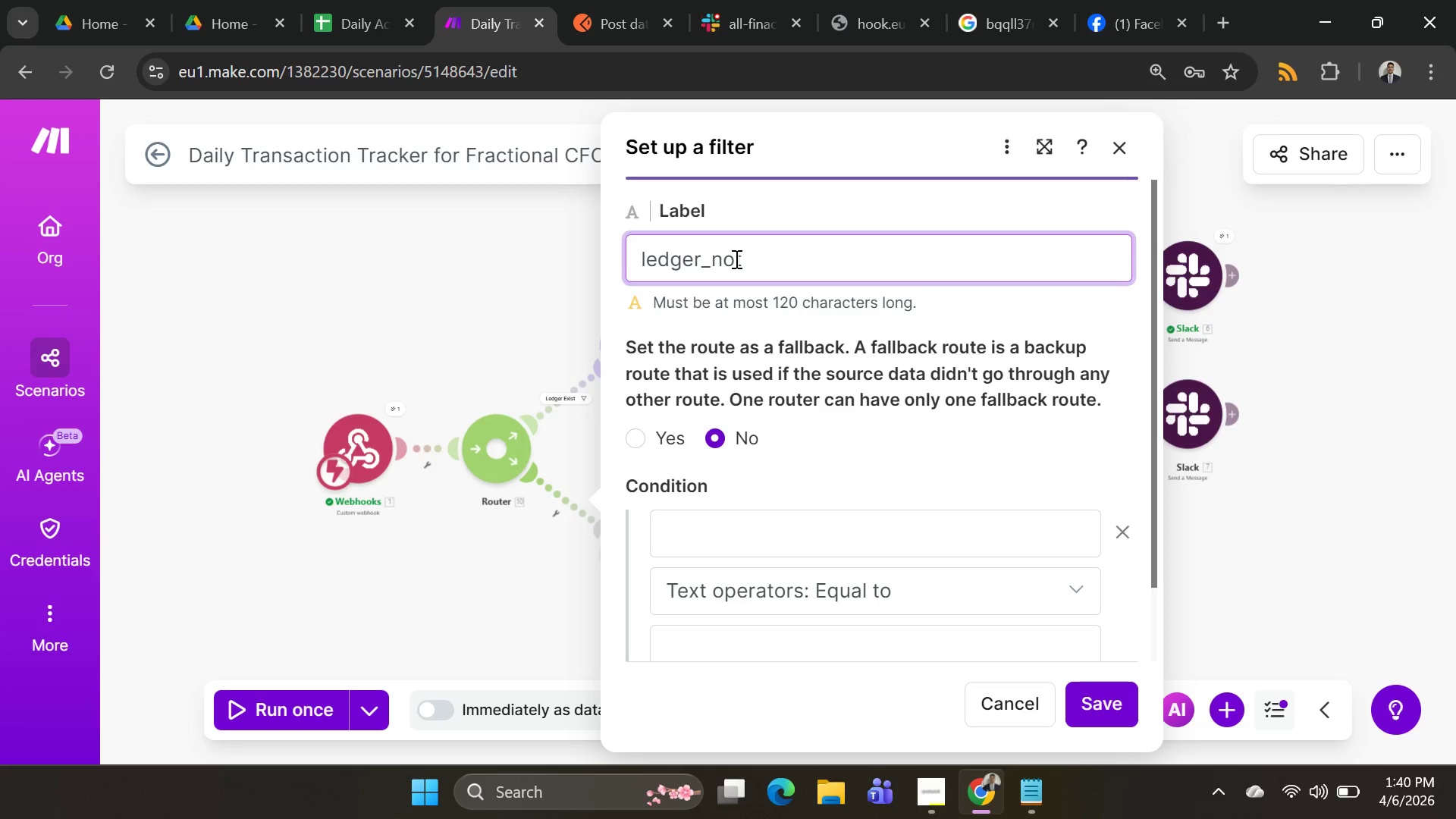 
type(_exist)
 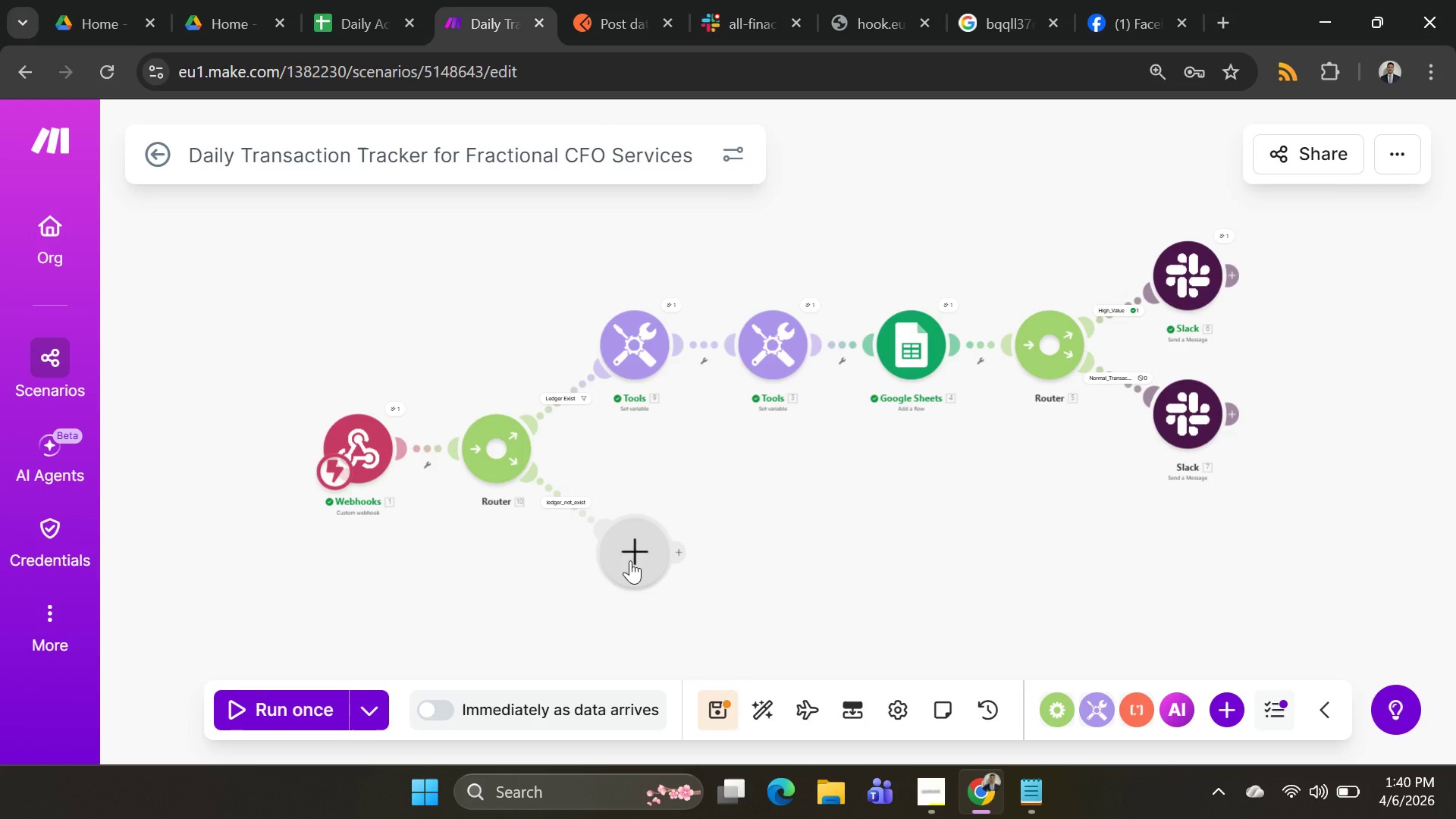 
wait(5.05)
 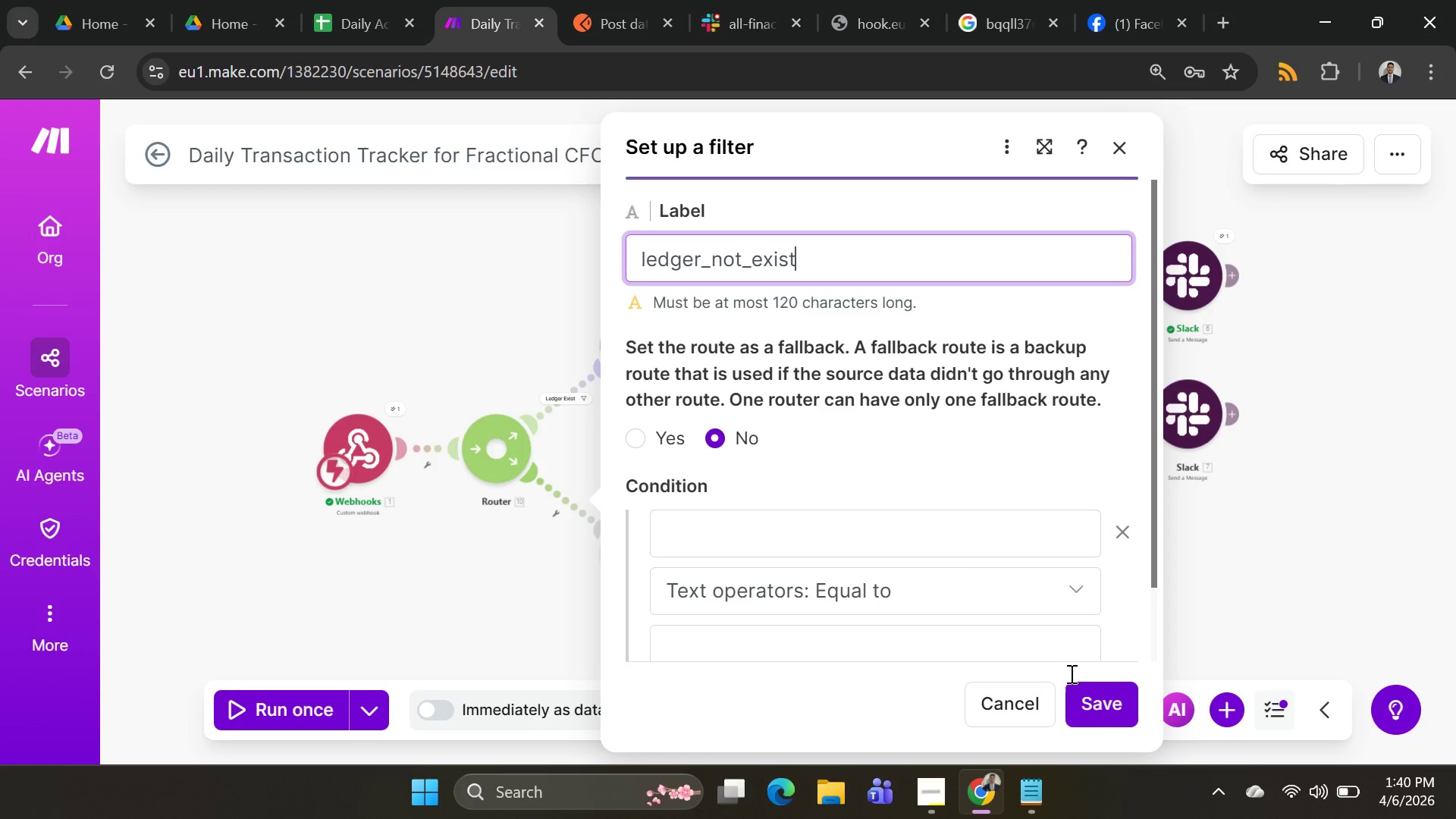 
right_click([630, 557])
 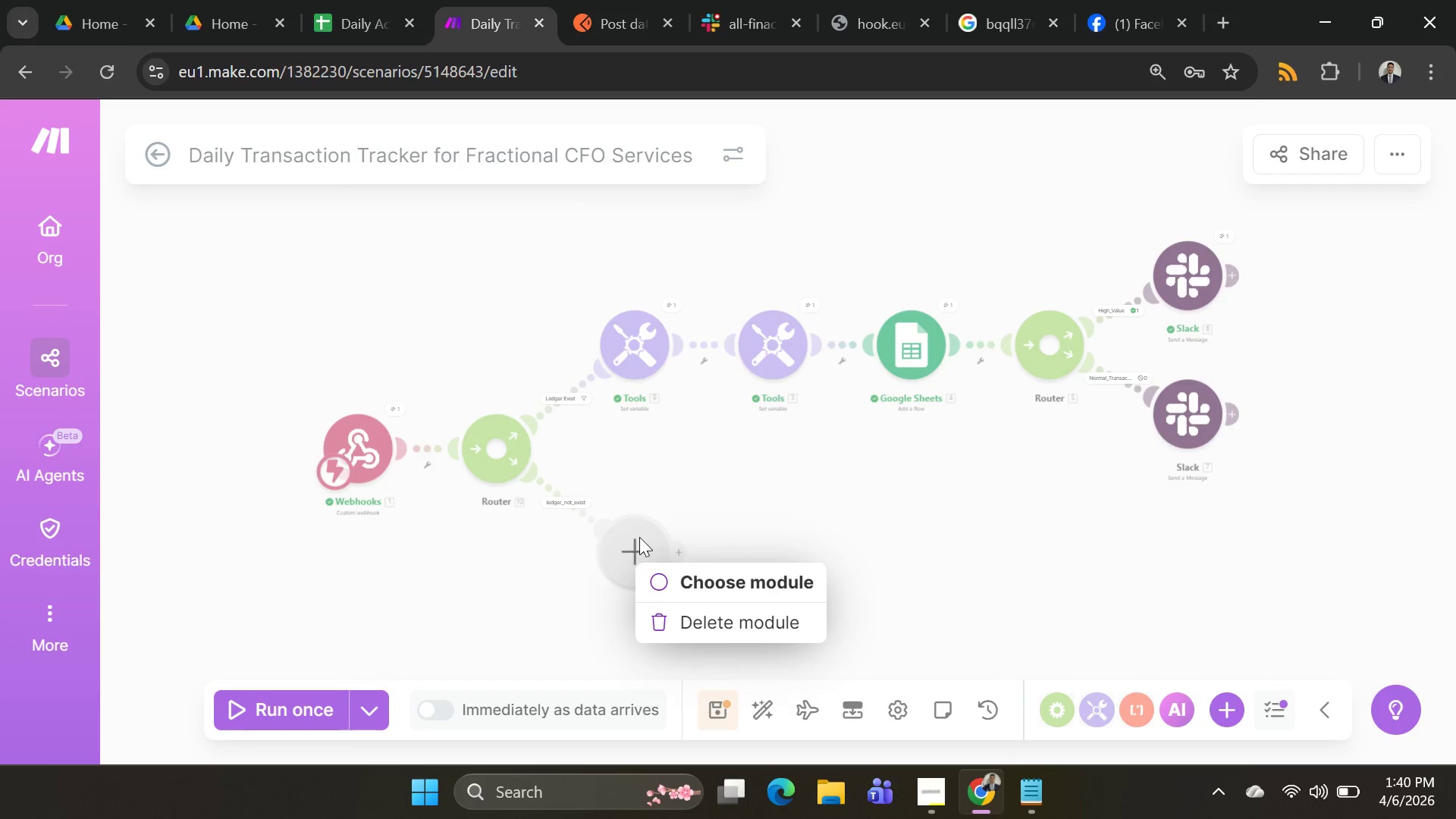 
left_click([639, 537])
 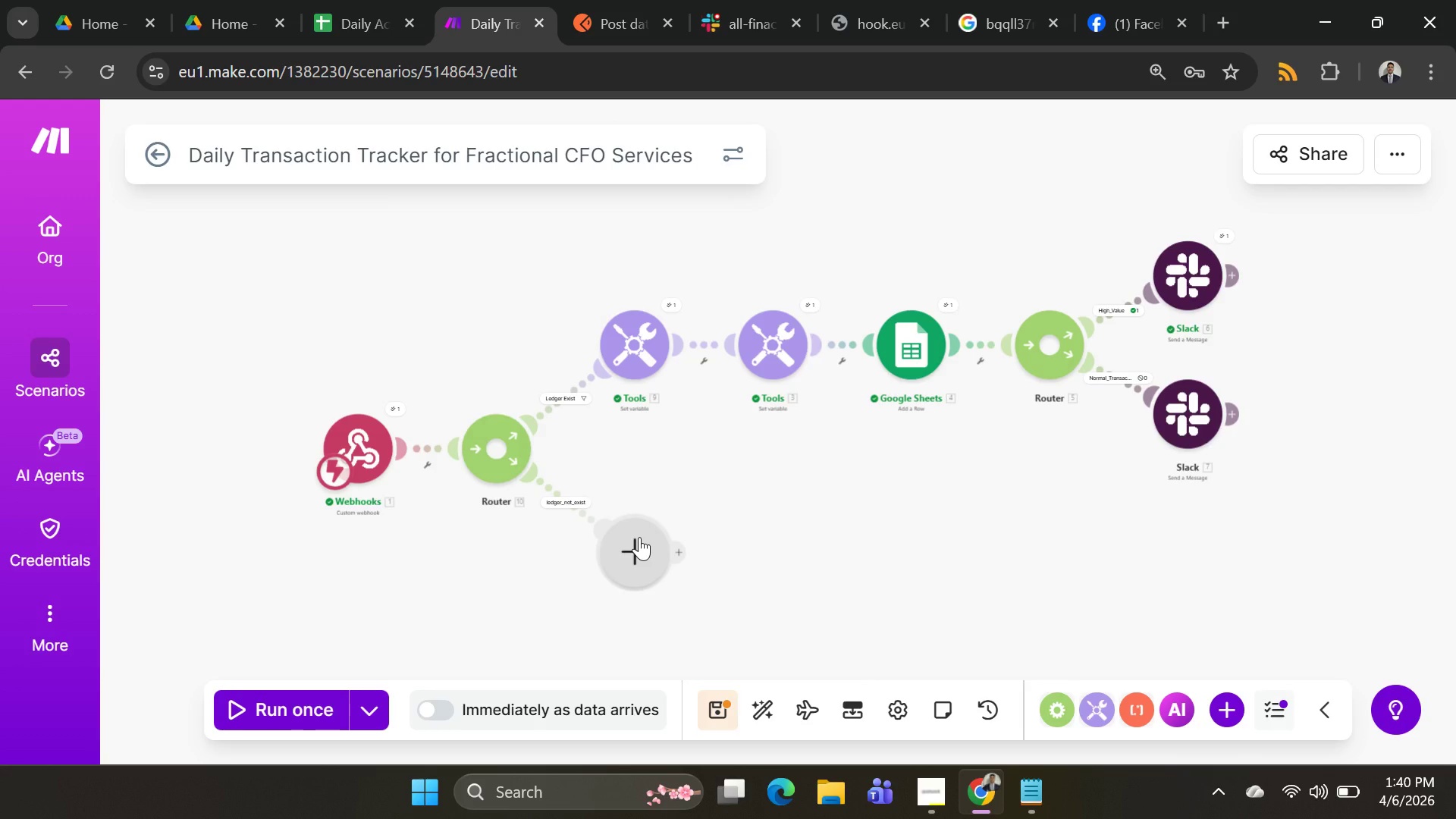 
left_click([639, 537])
 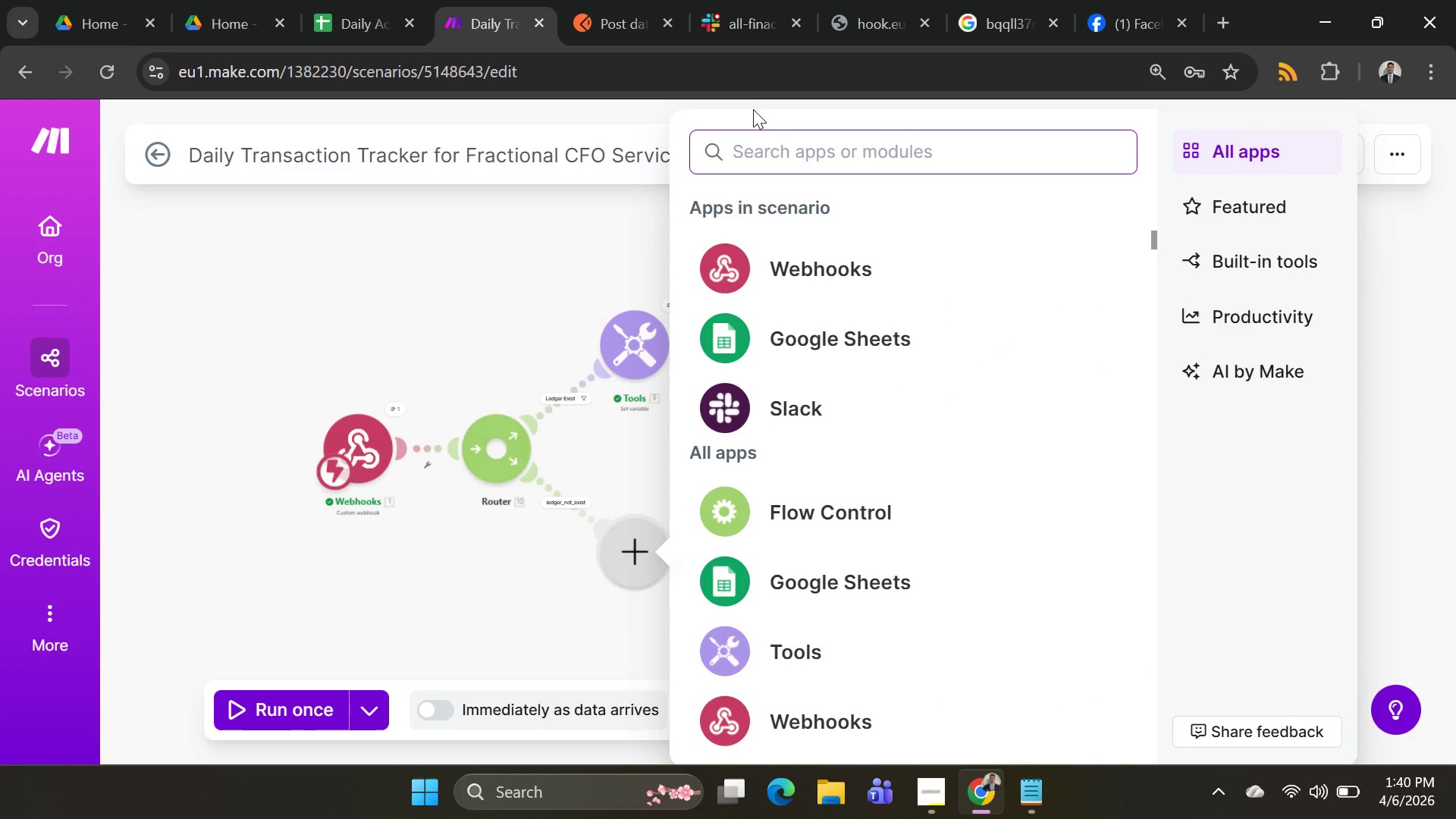 
left_click([761, 146])
 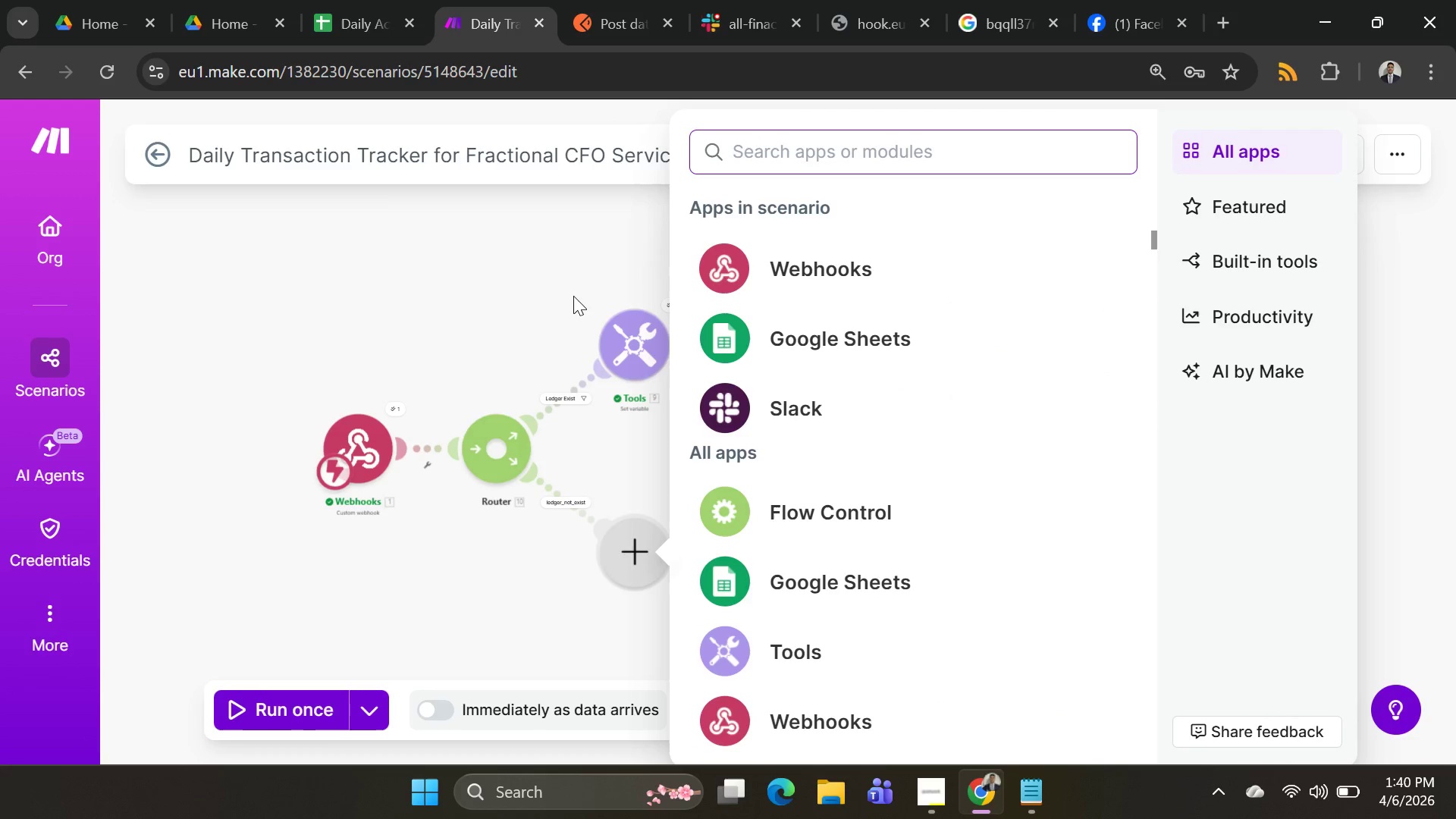 
left_click([573, 296])
 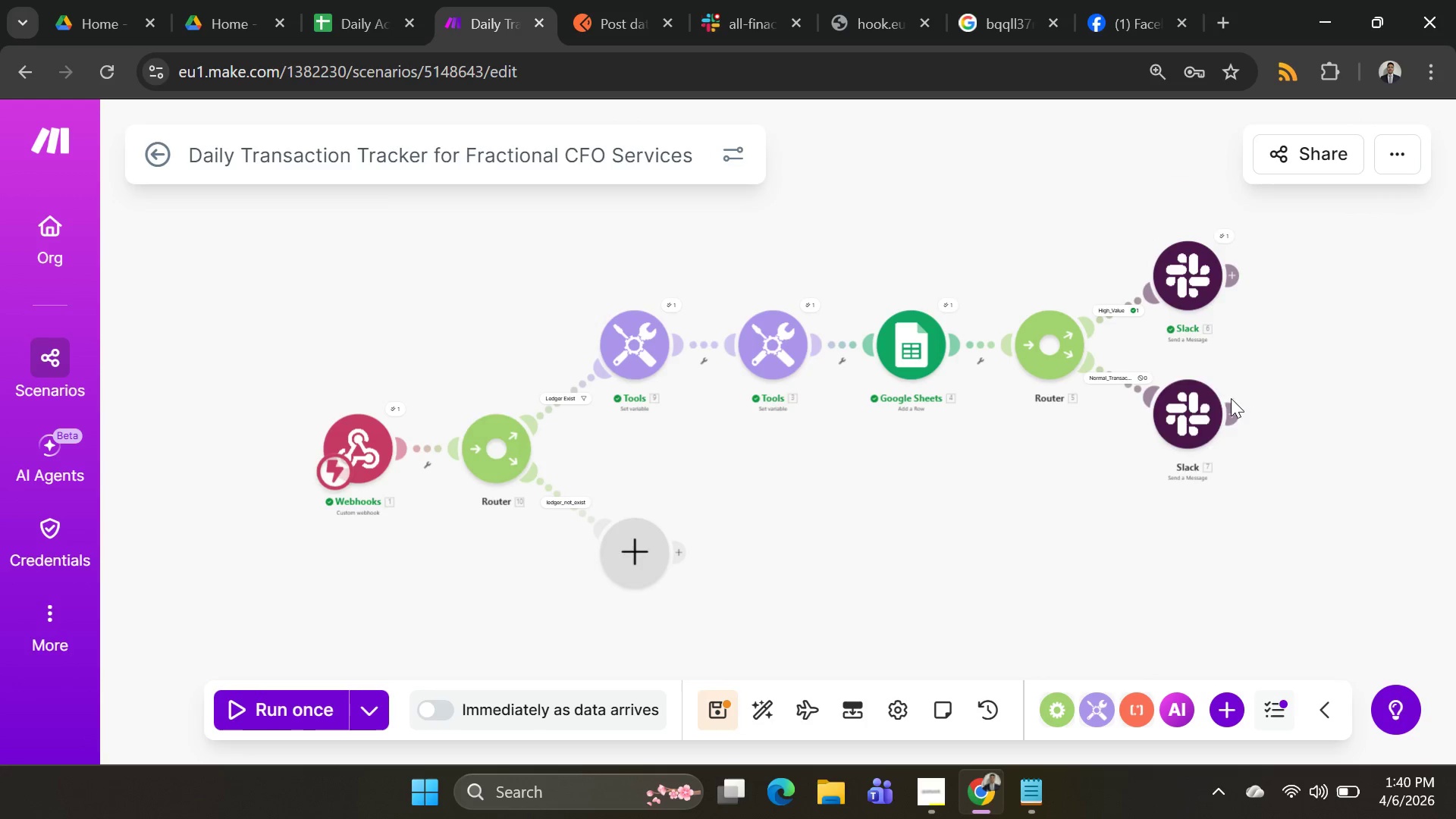 
right_click([1190, 419])
 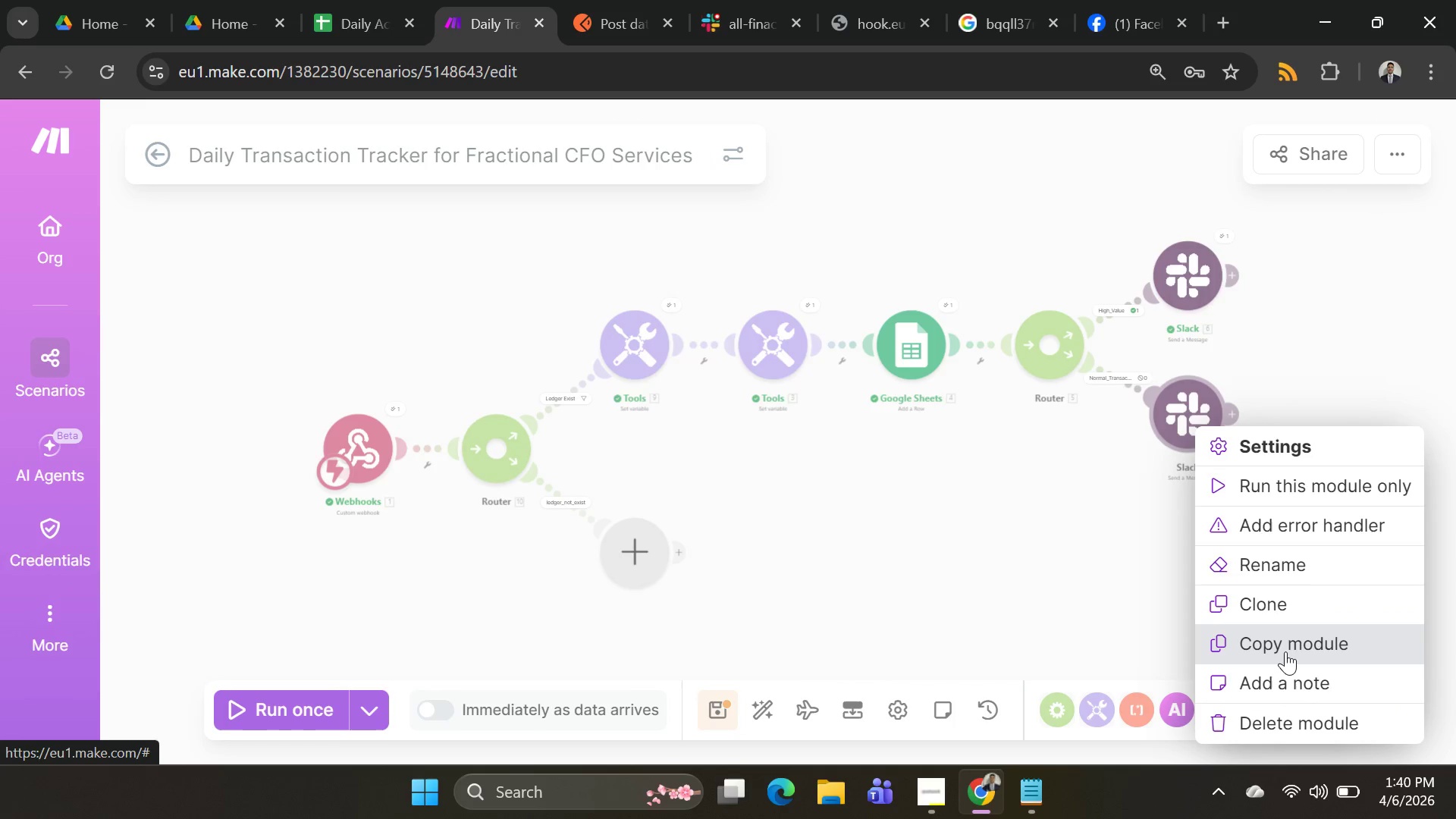 
left_click([1289, 651])
 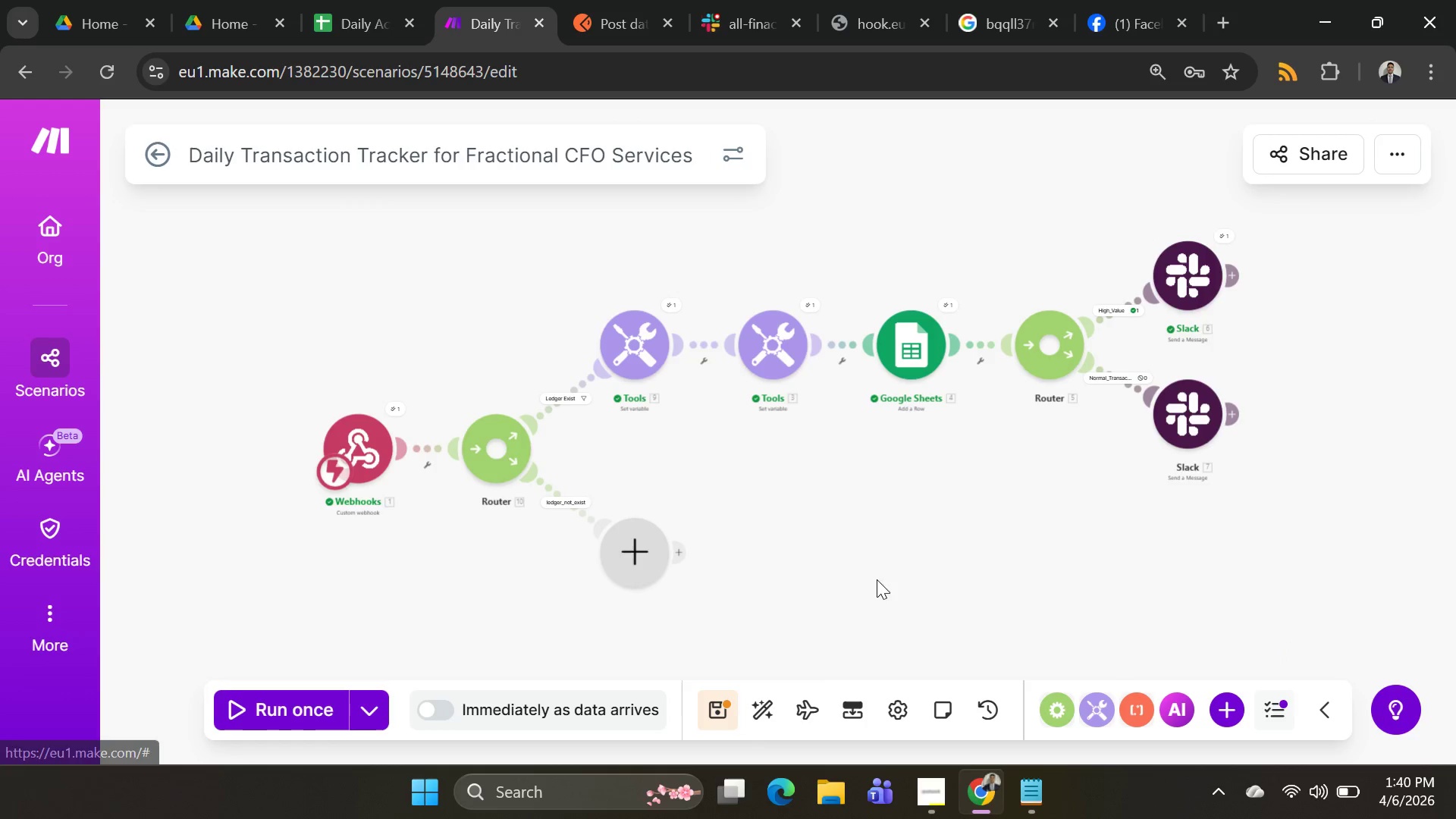 
right_click([864, 572])
 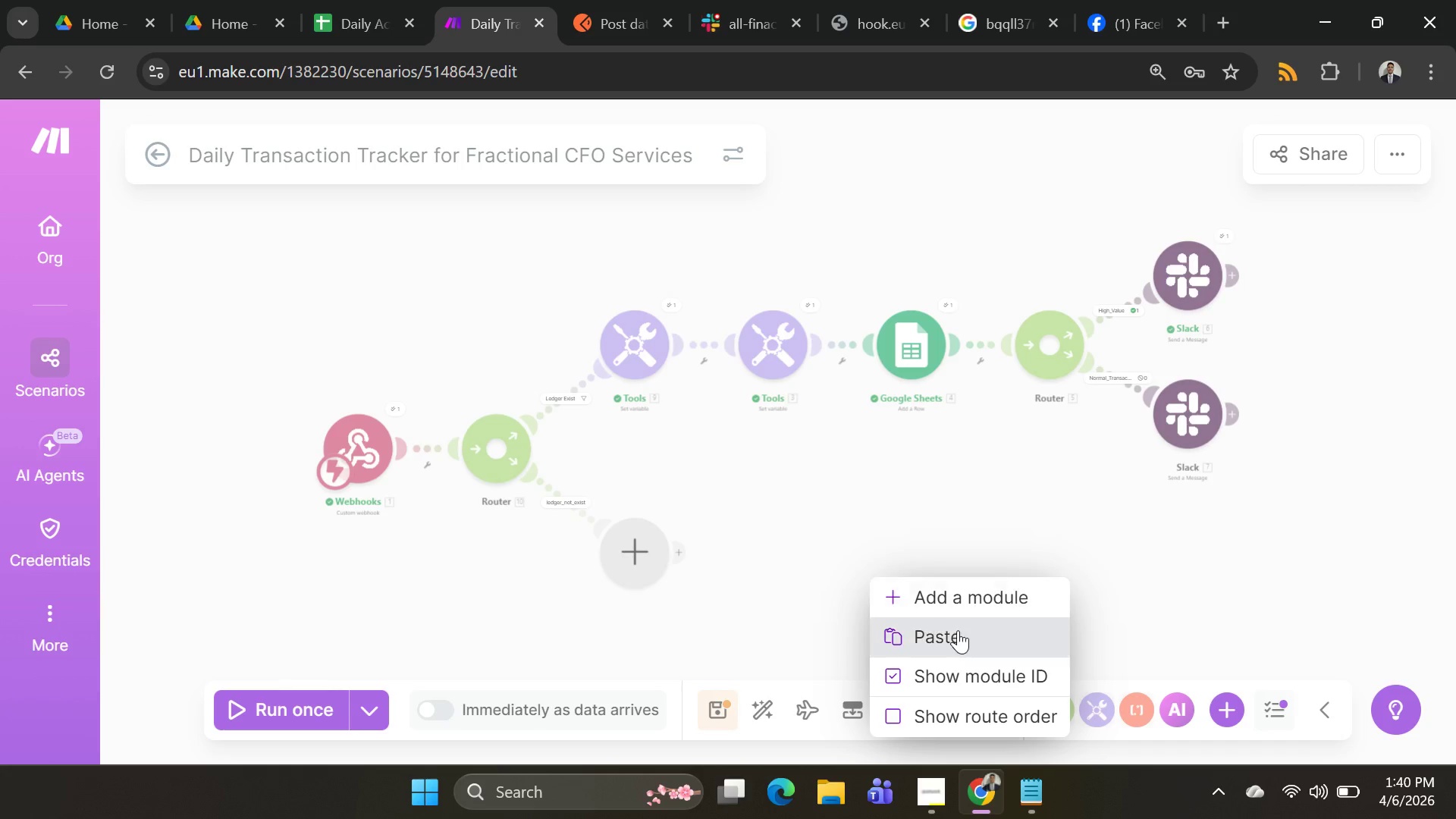 
left_click([958, 630])
 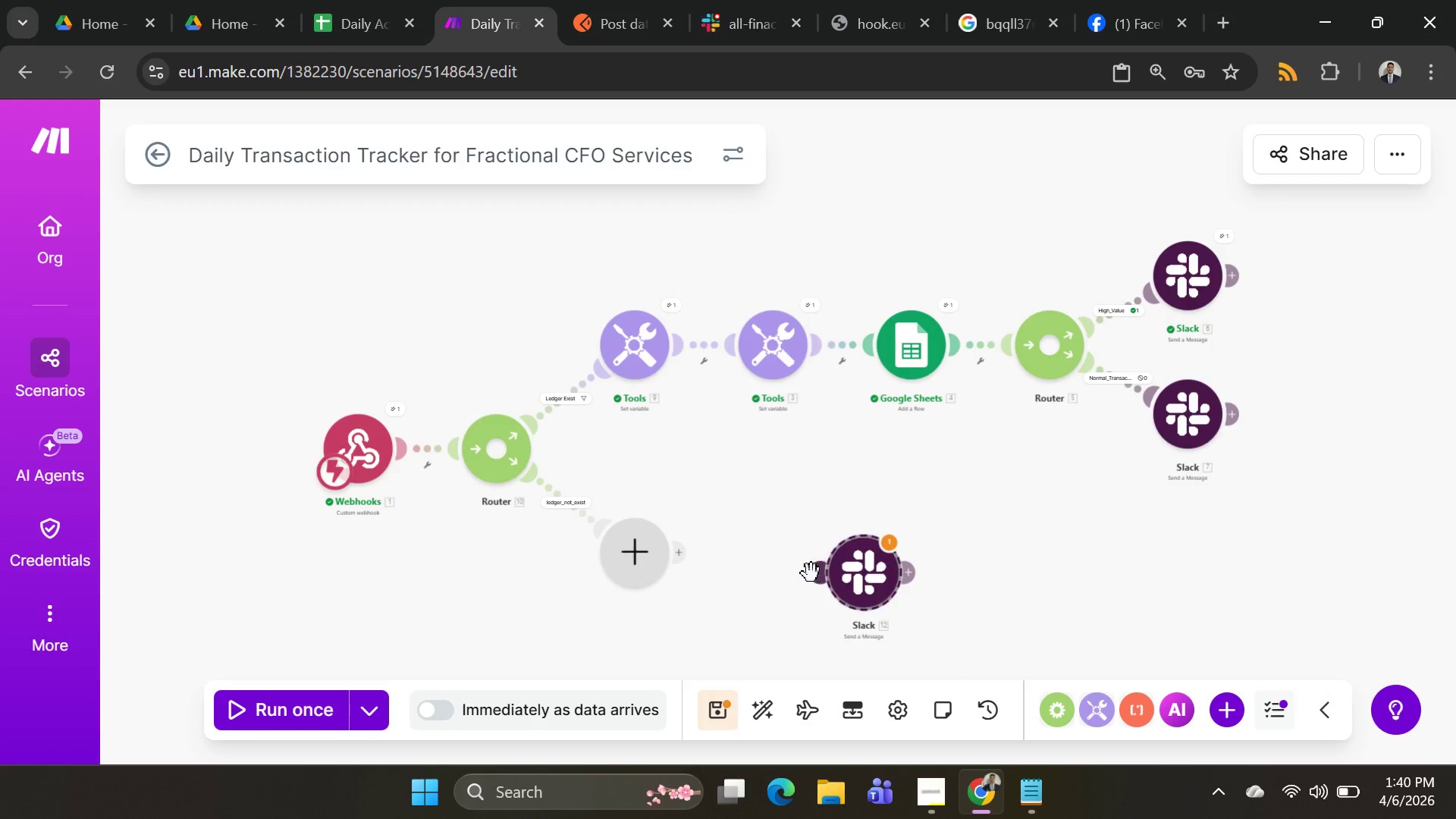 
left_click_drag(start_coordinate=[817, 573], to_coordinate=[637, 564])
 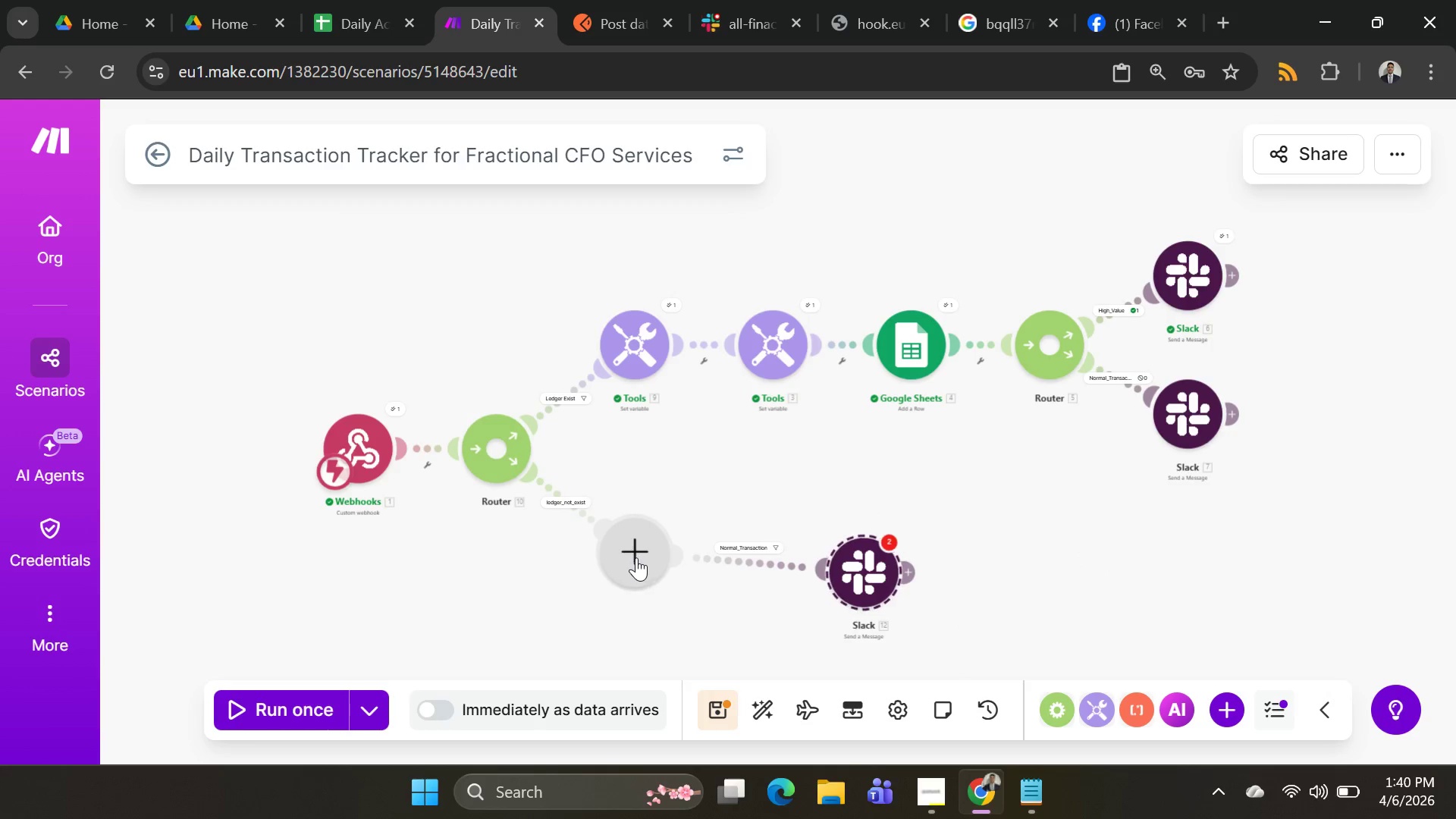 
right_click([636, 556])
 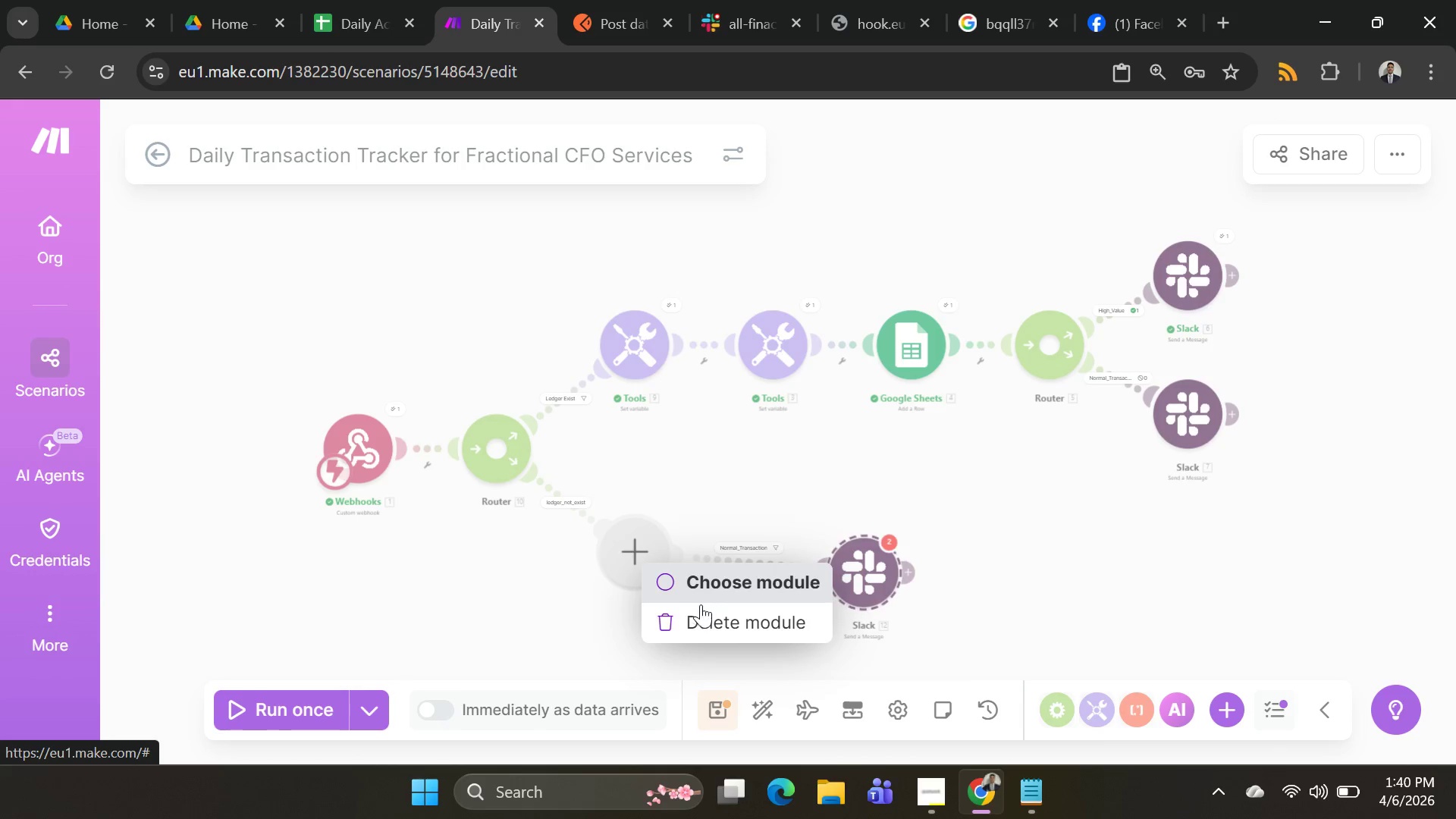 
left_click([703, 610])
 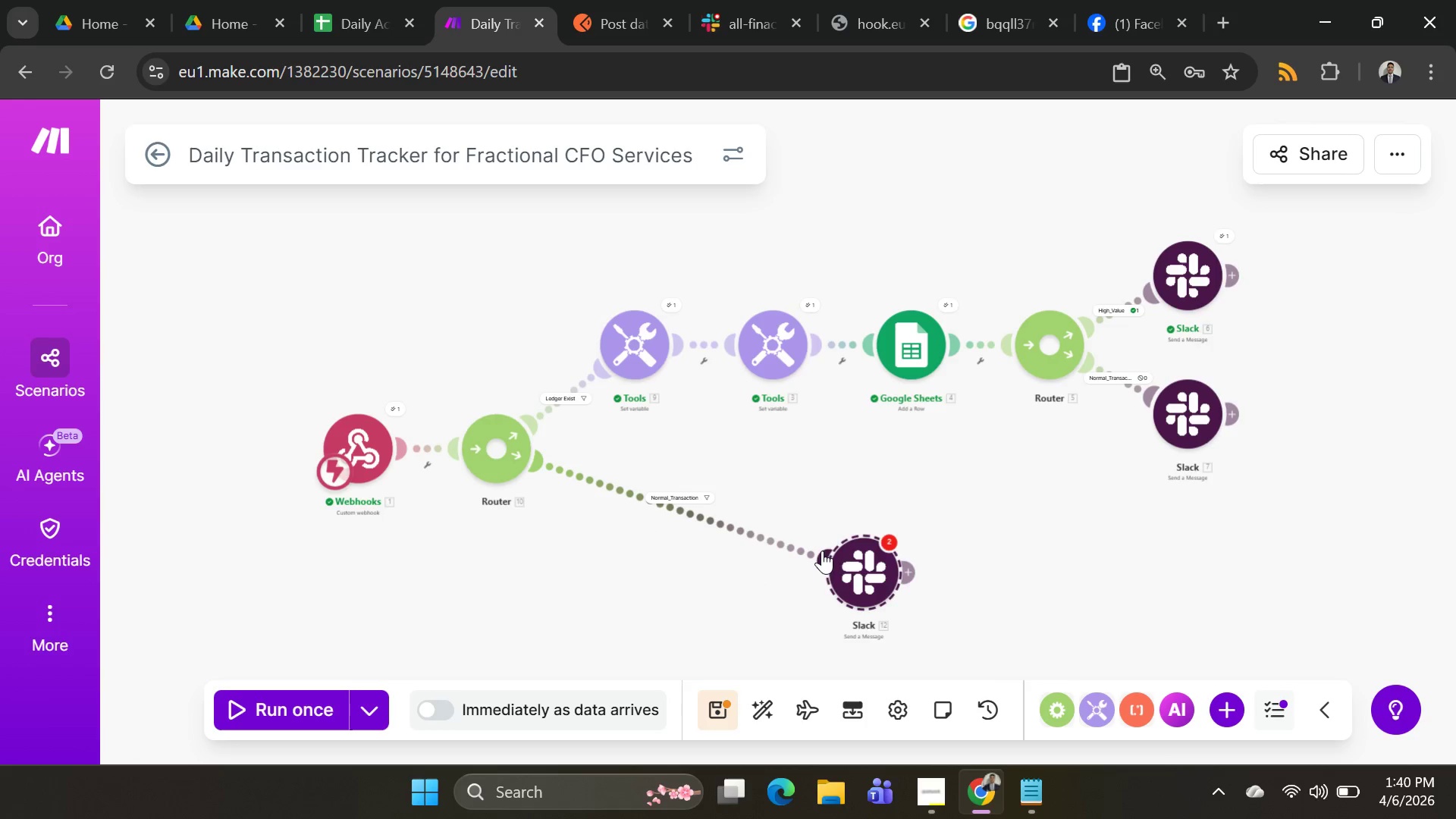 
left_click_drag(start_coordinate=[833, 551], to_coordinate=[737, 495])
 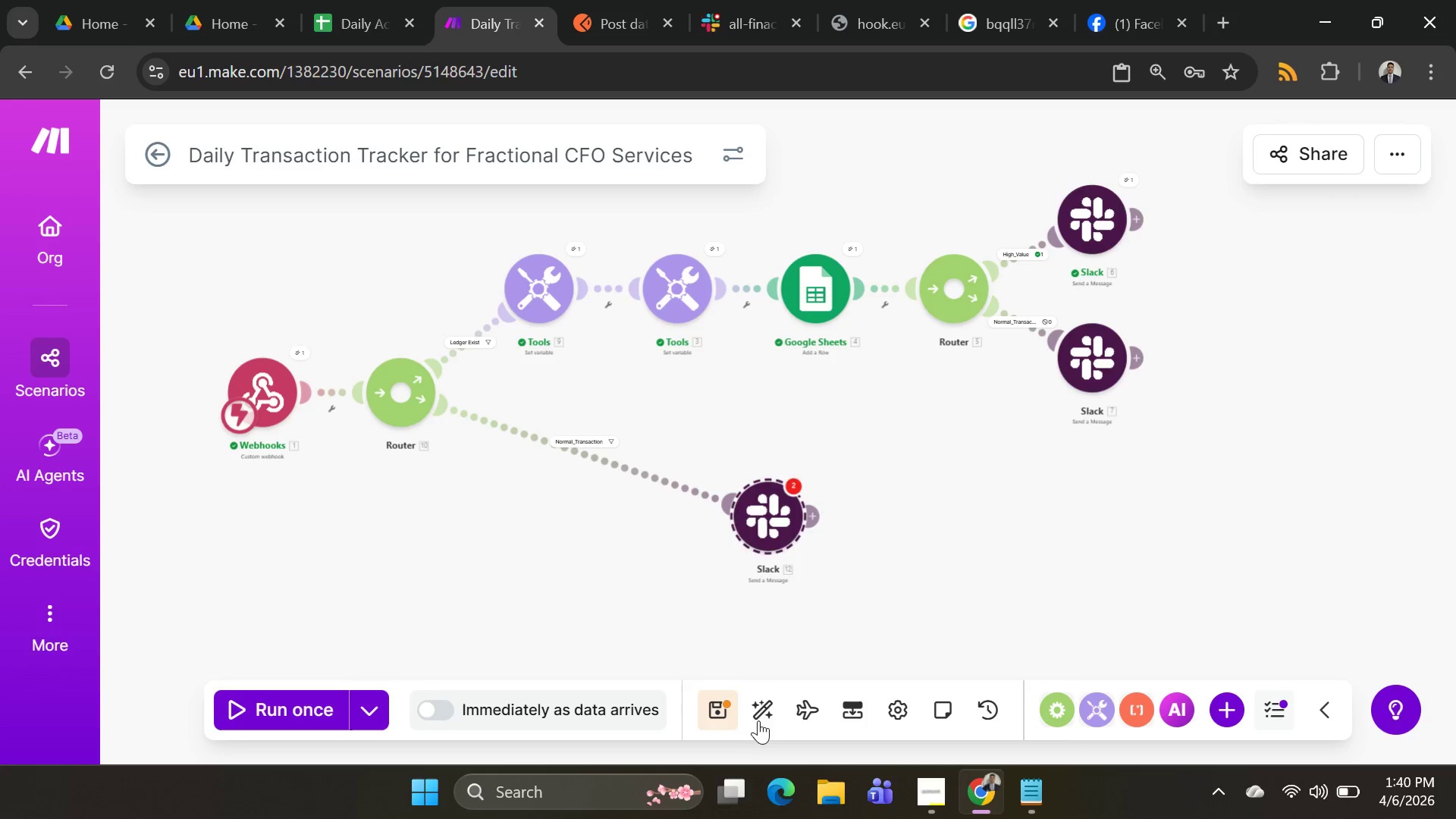 
left_click([762, 711])
 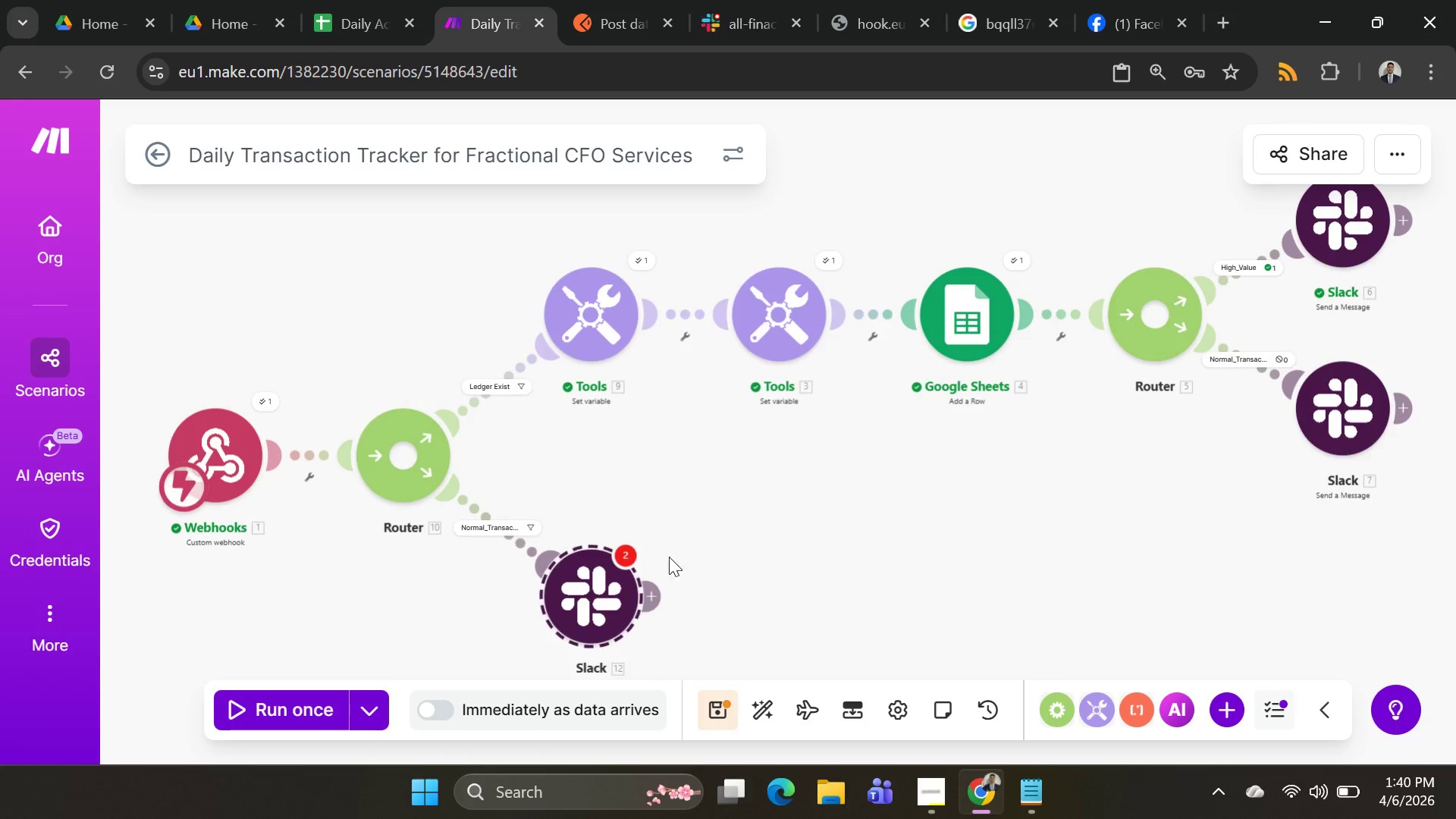 
left_click([619, 589])
 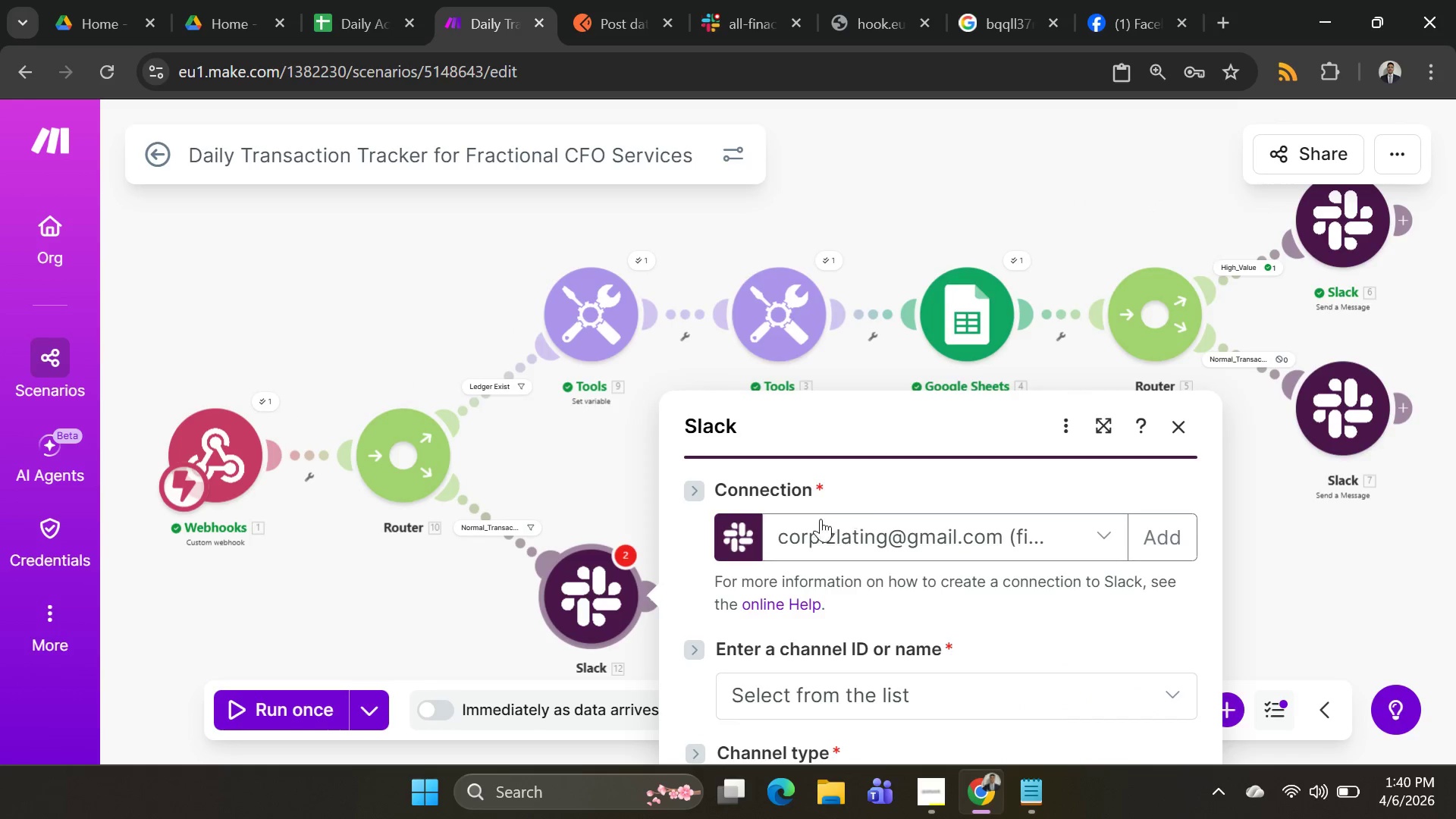 
scroll: coordinate [981, 529], scroll_direction: down, amount: 5.0
 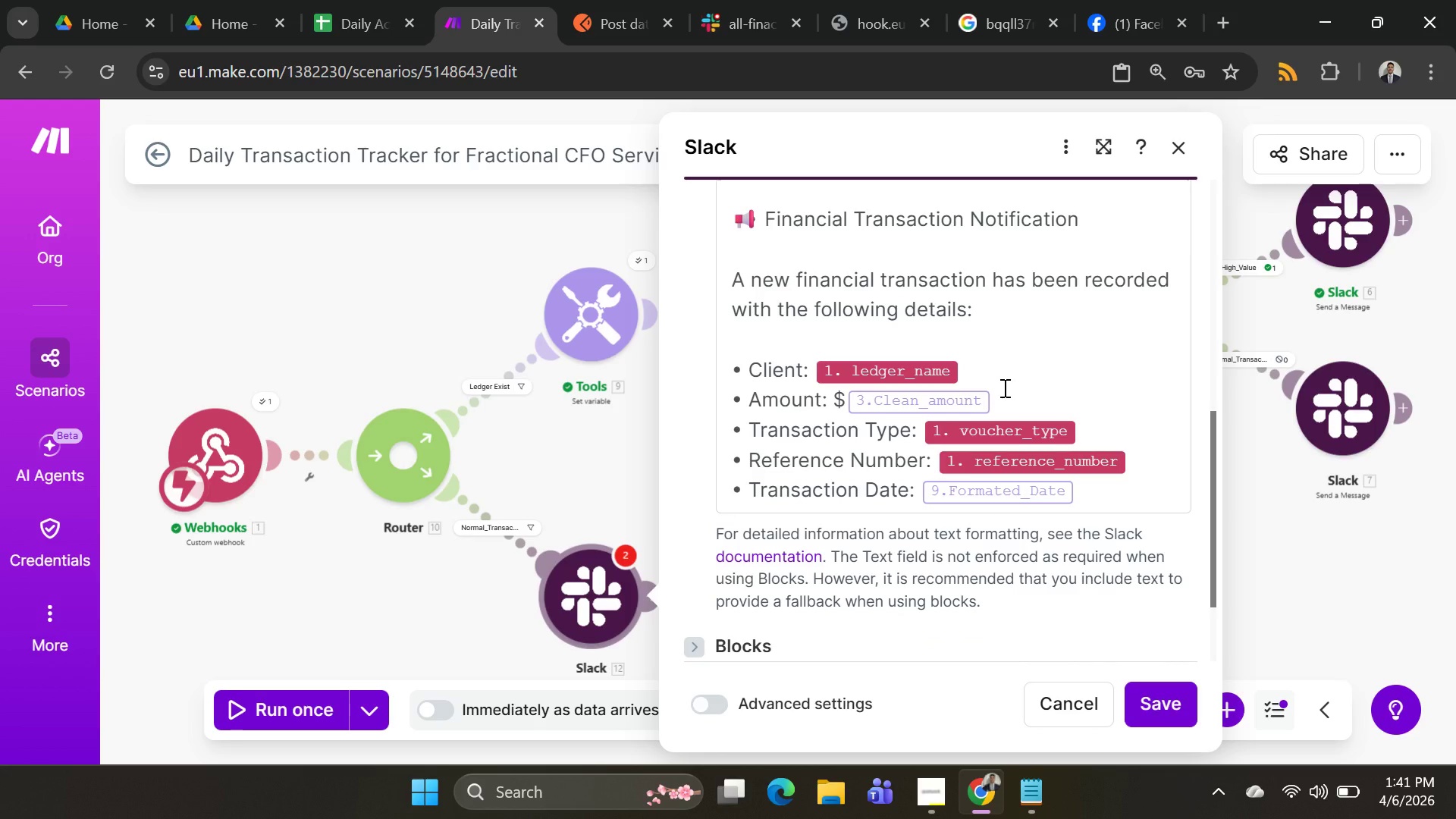 
key(Backspace)
 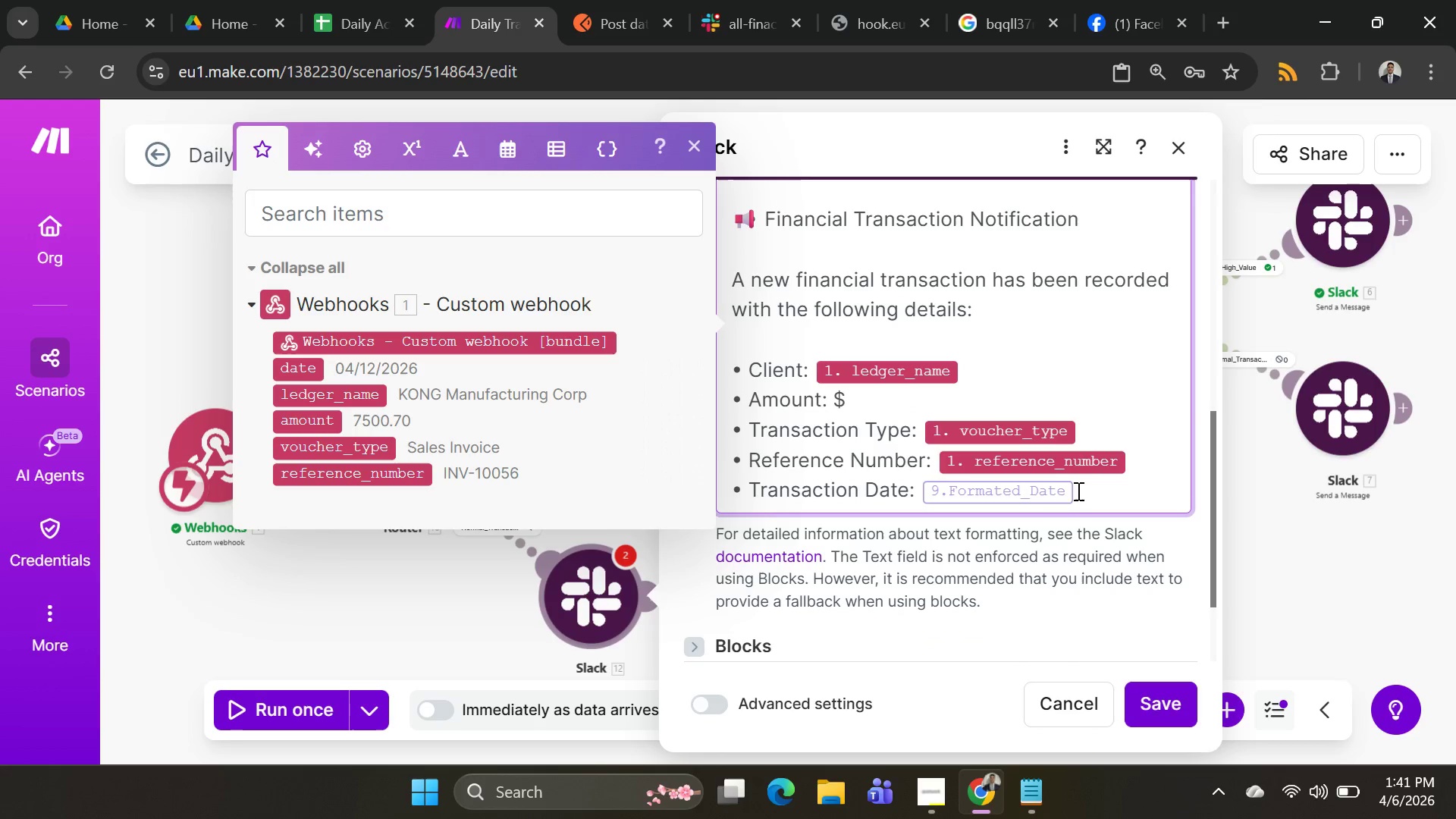 
left_click([1084, 491])
 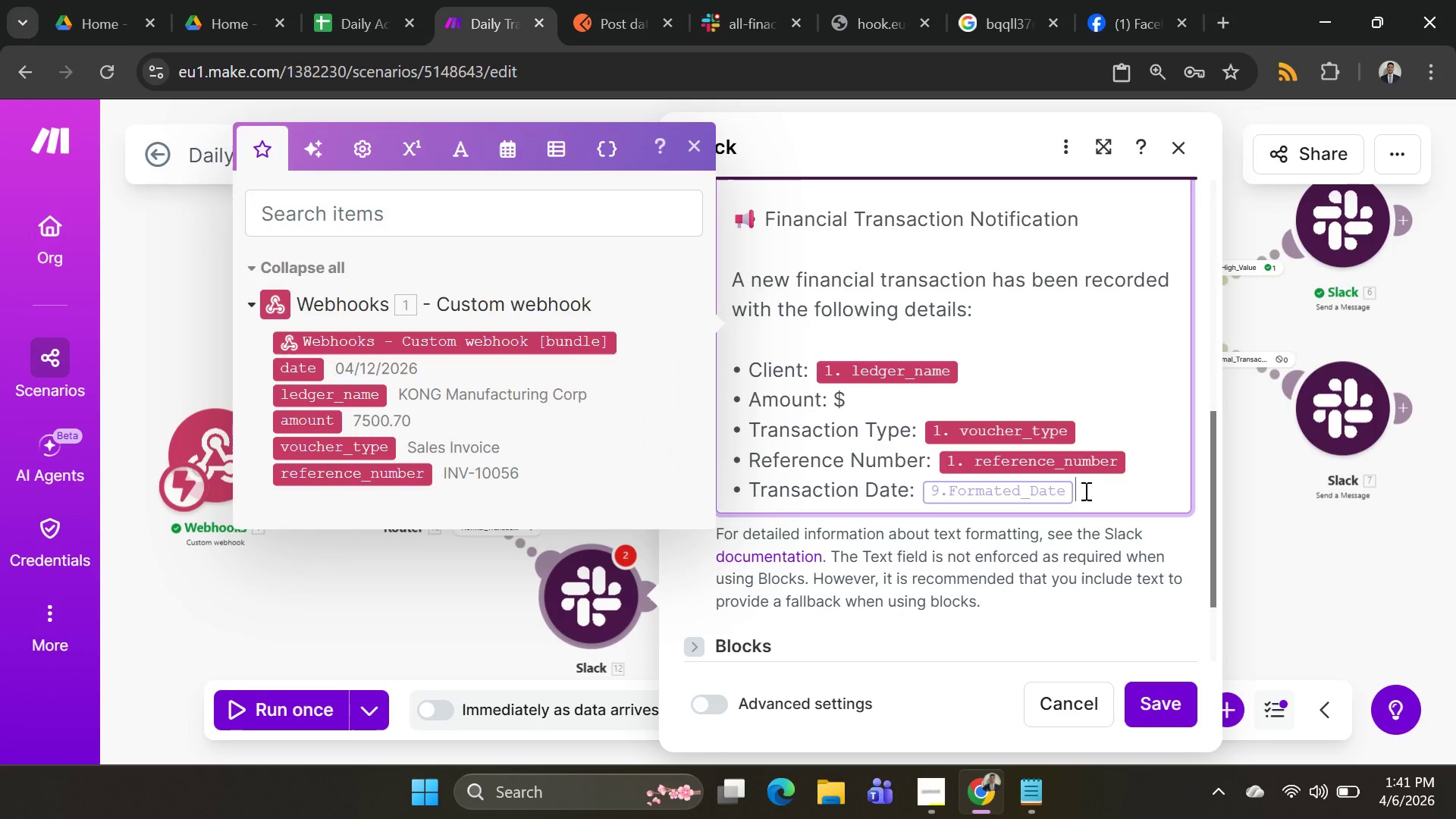 
key(Backspace)
 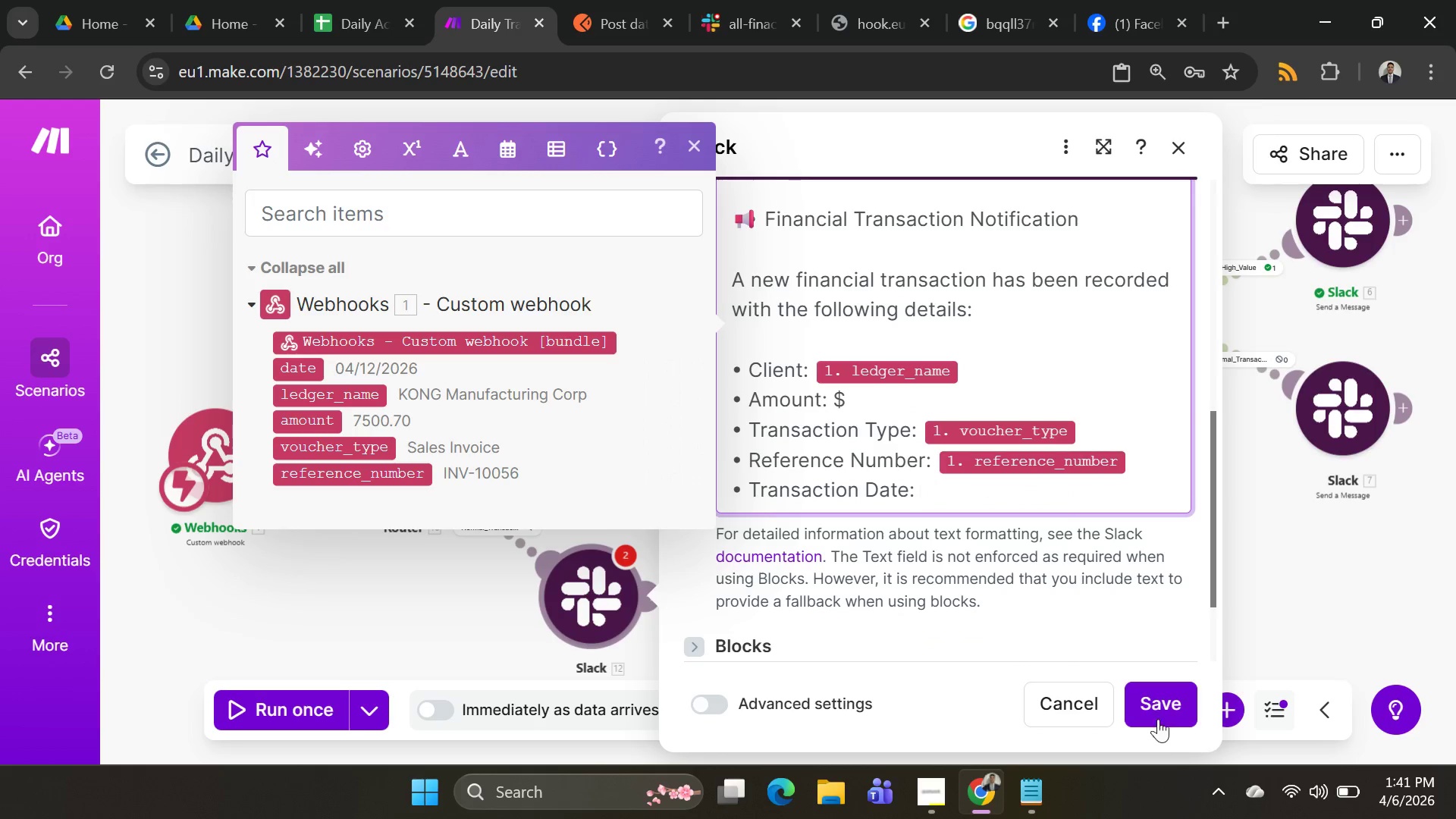 
left_click([1160, 712])
 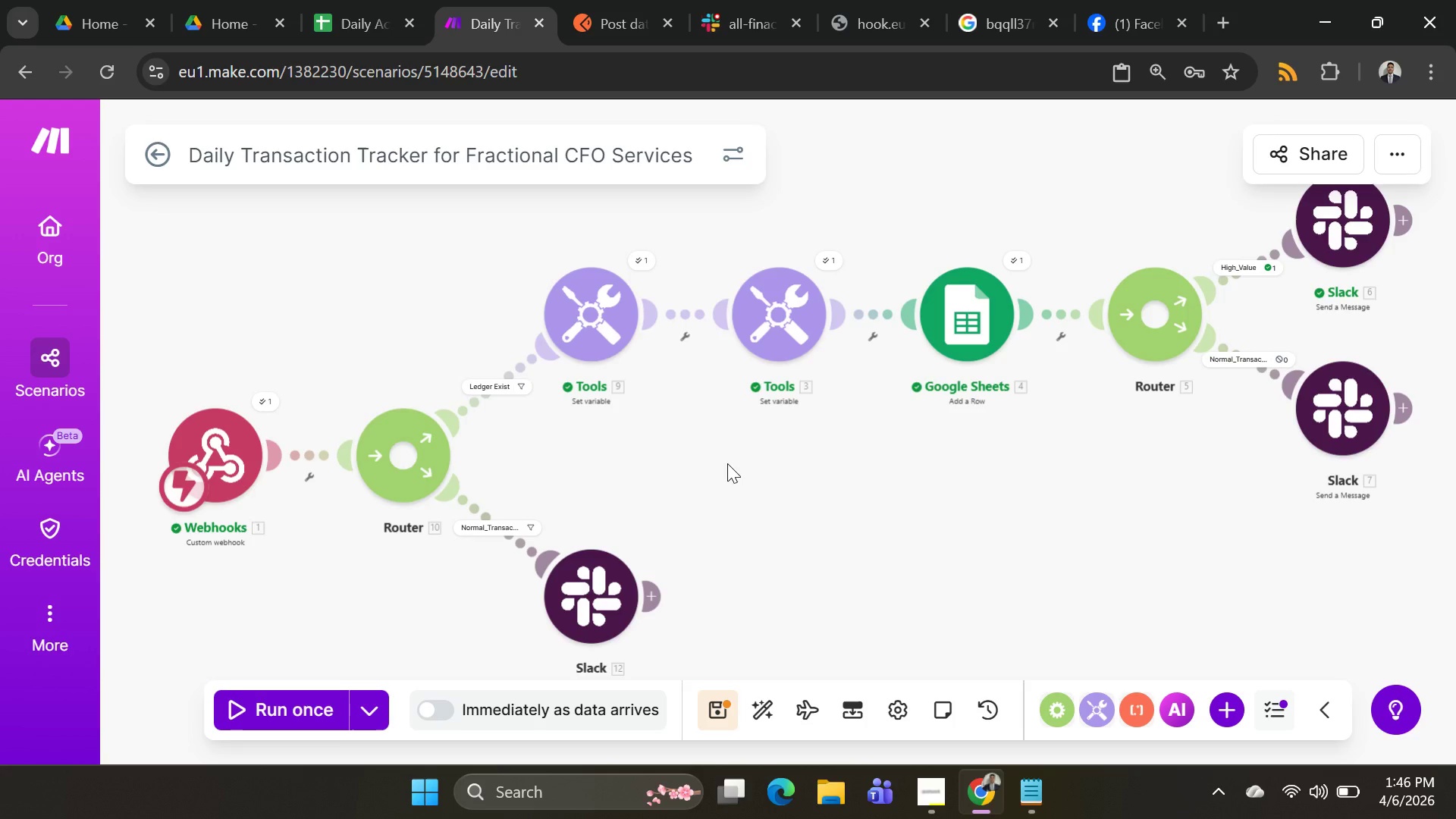 
wait(348.27)
 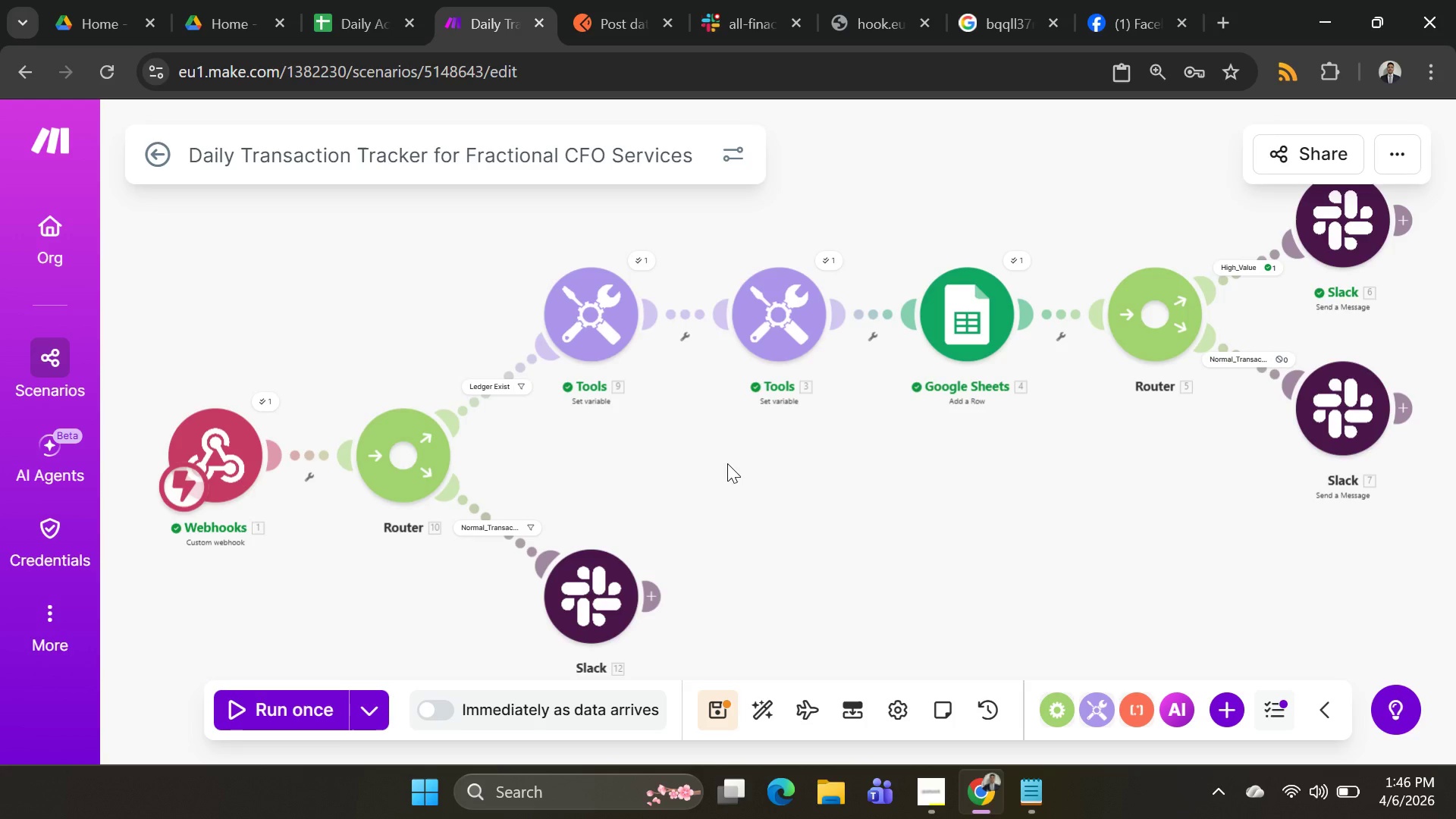 
left_click([506, 384])
 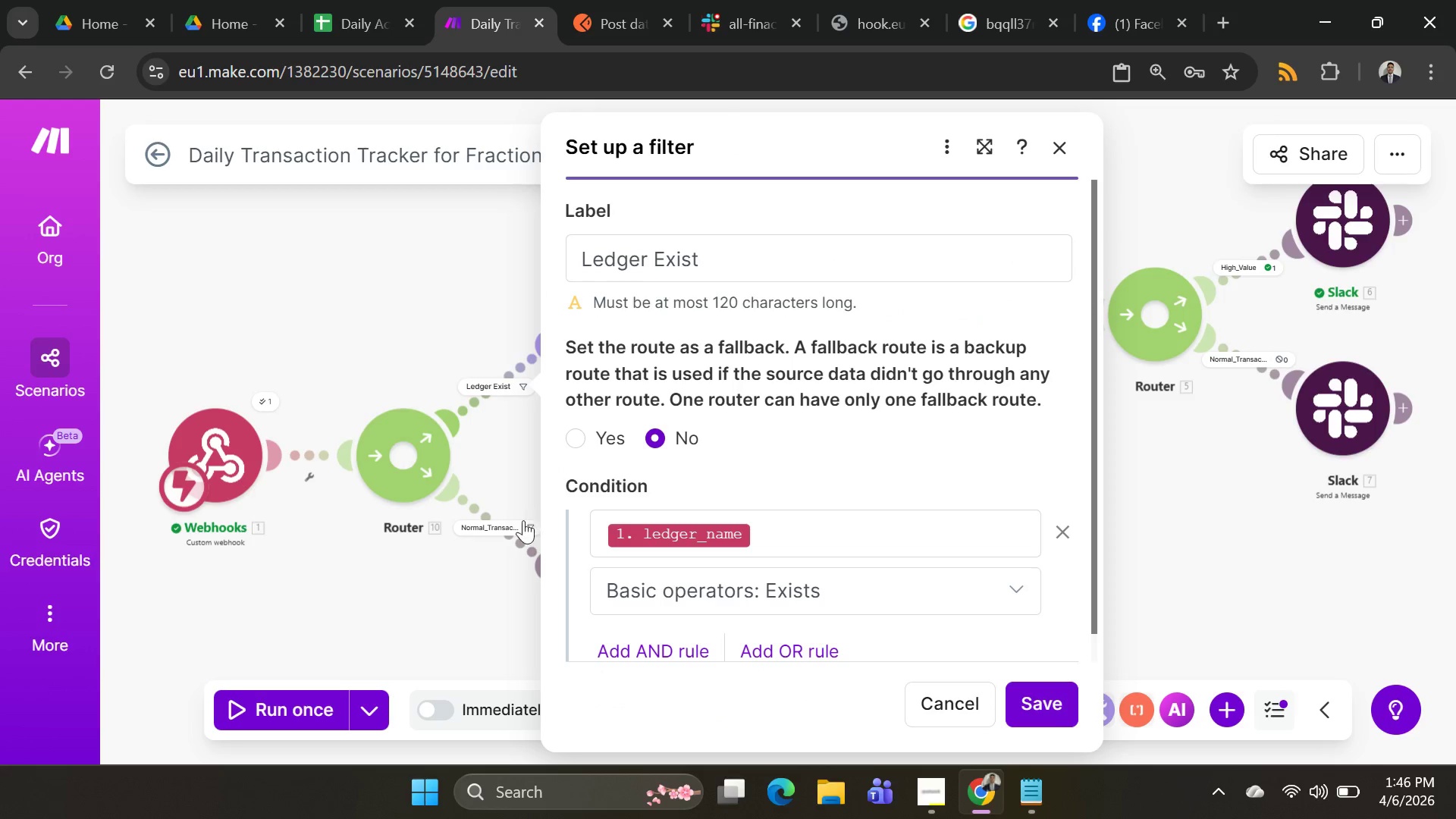 
left_click([511, 534])
 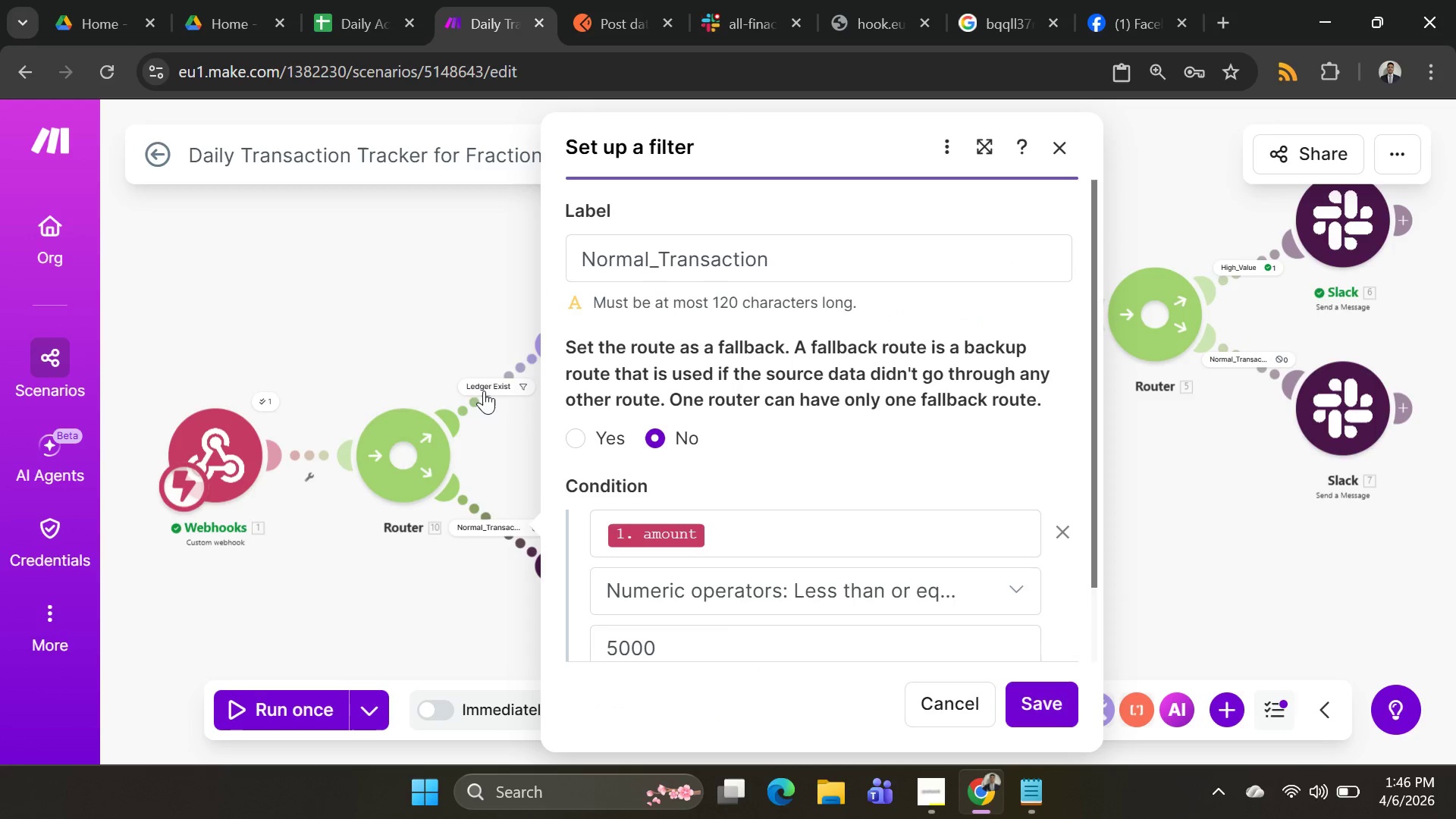 
left_click([491, 424])
 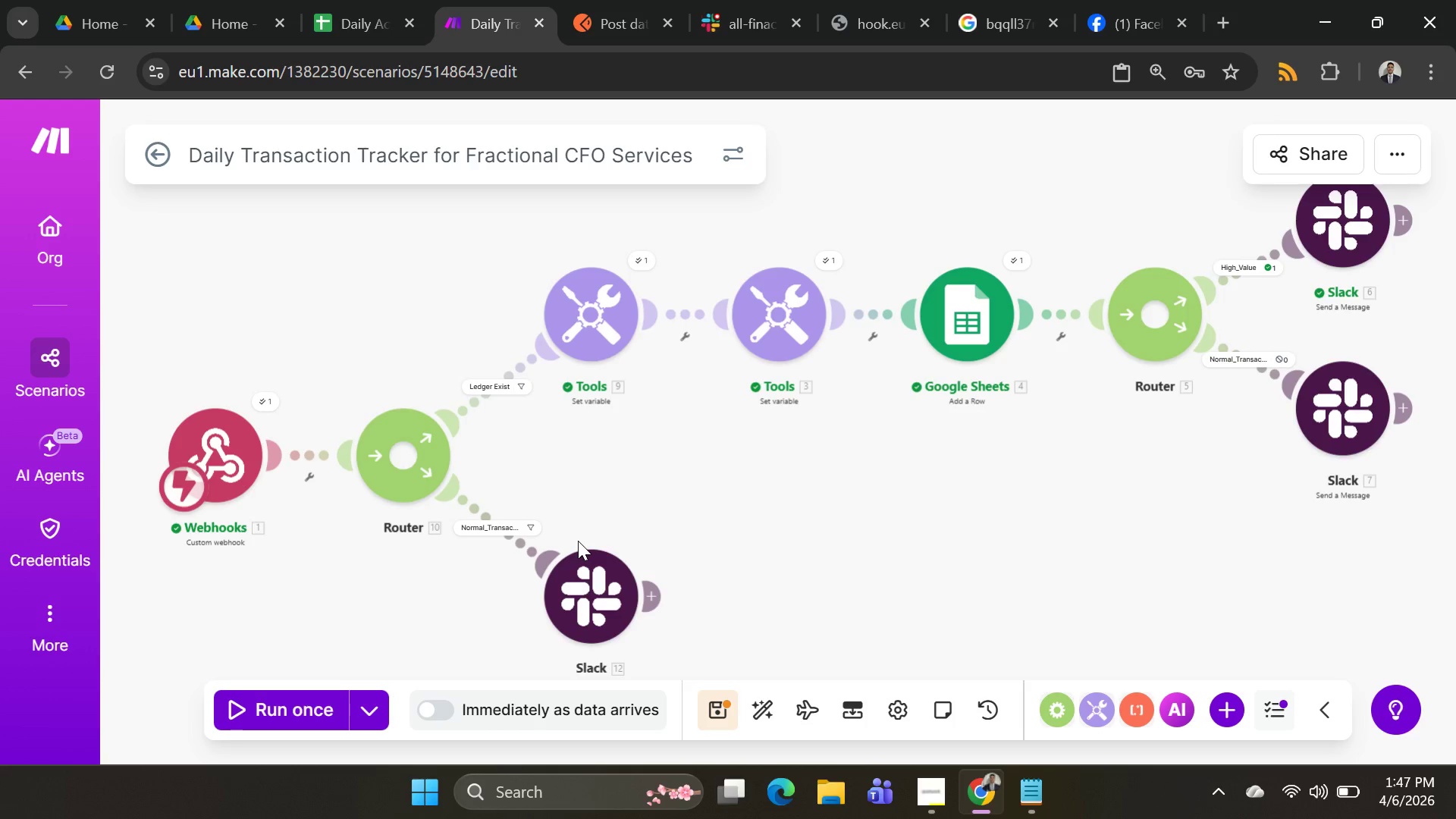 
wait(64.33)
 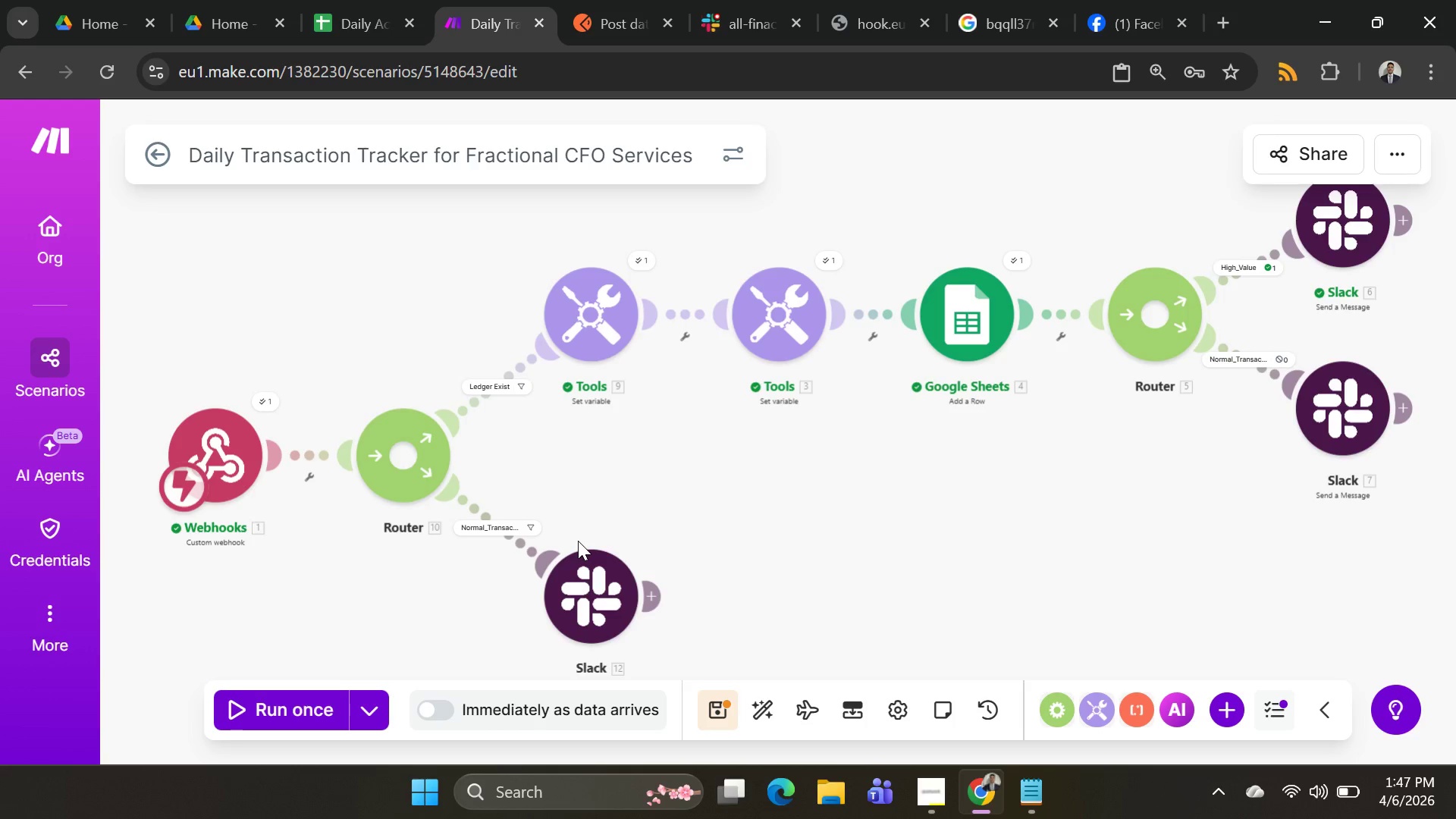 
left_click([629, 607])
 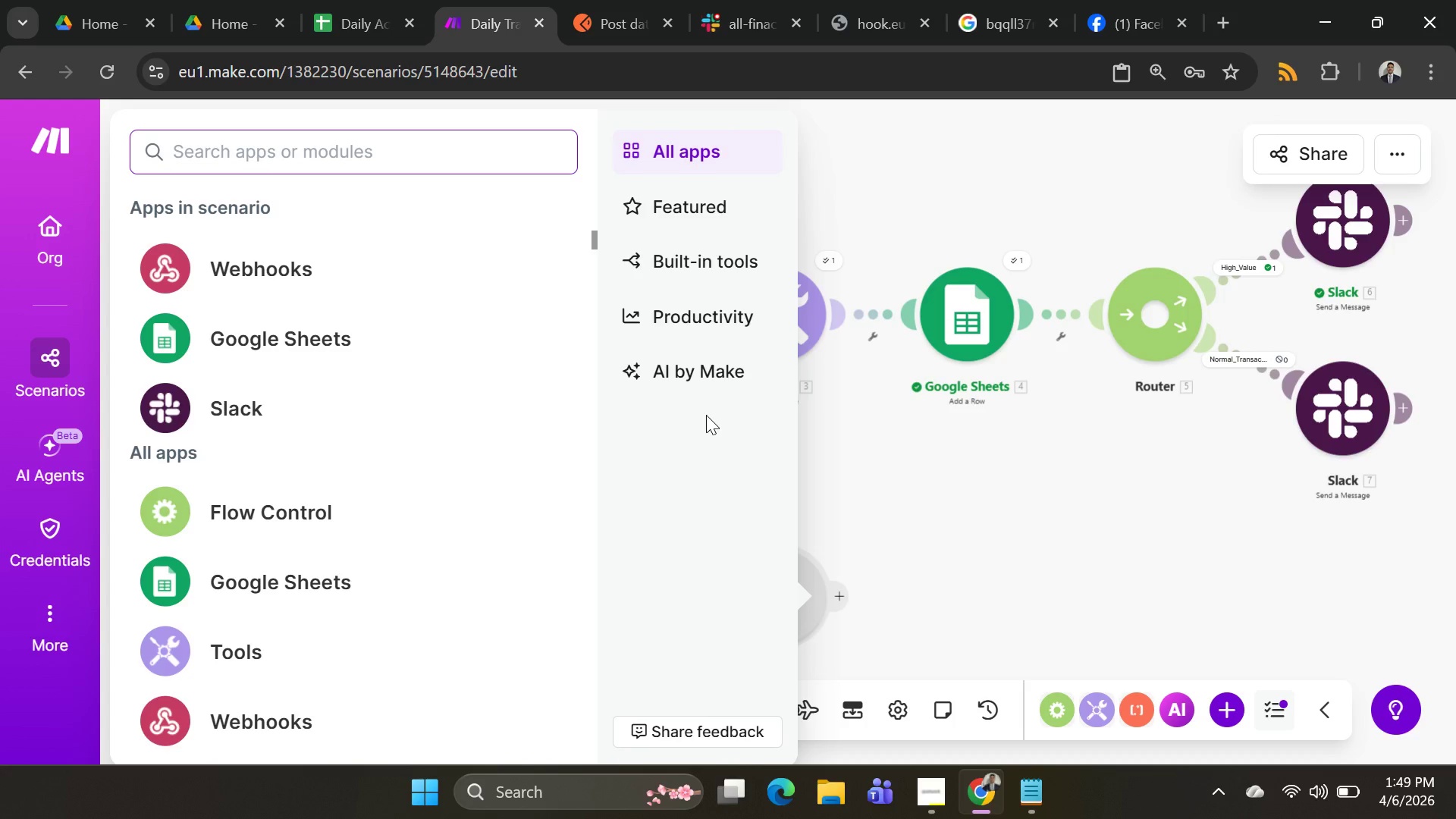 
wait(80.5)
 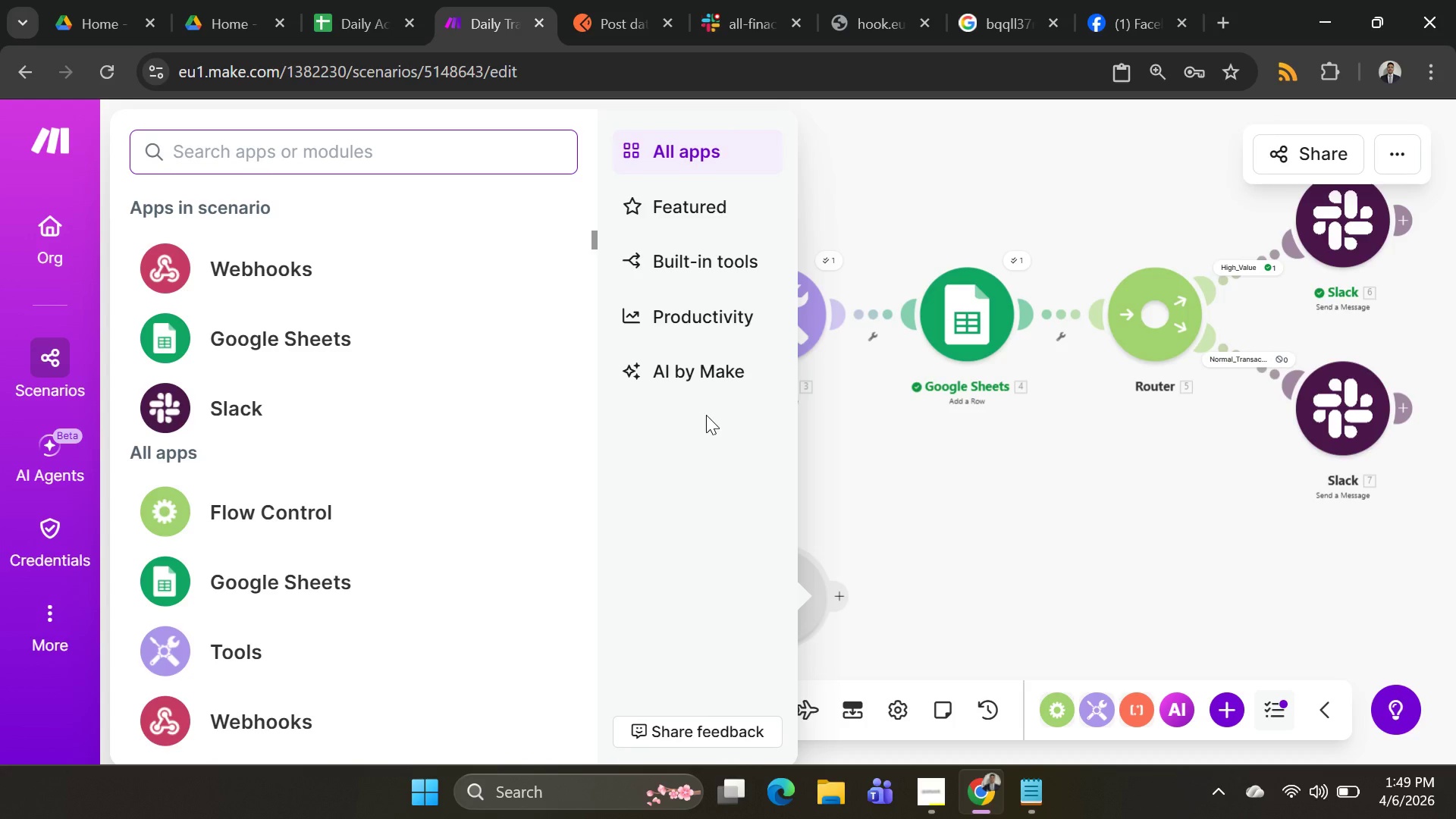 
left_click([1057, 558])
 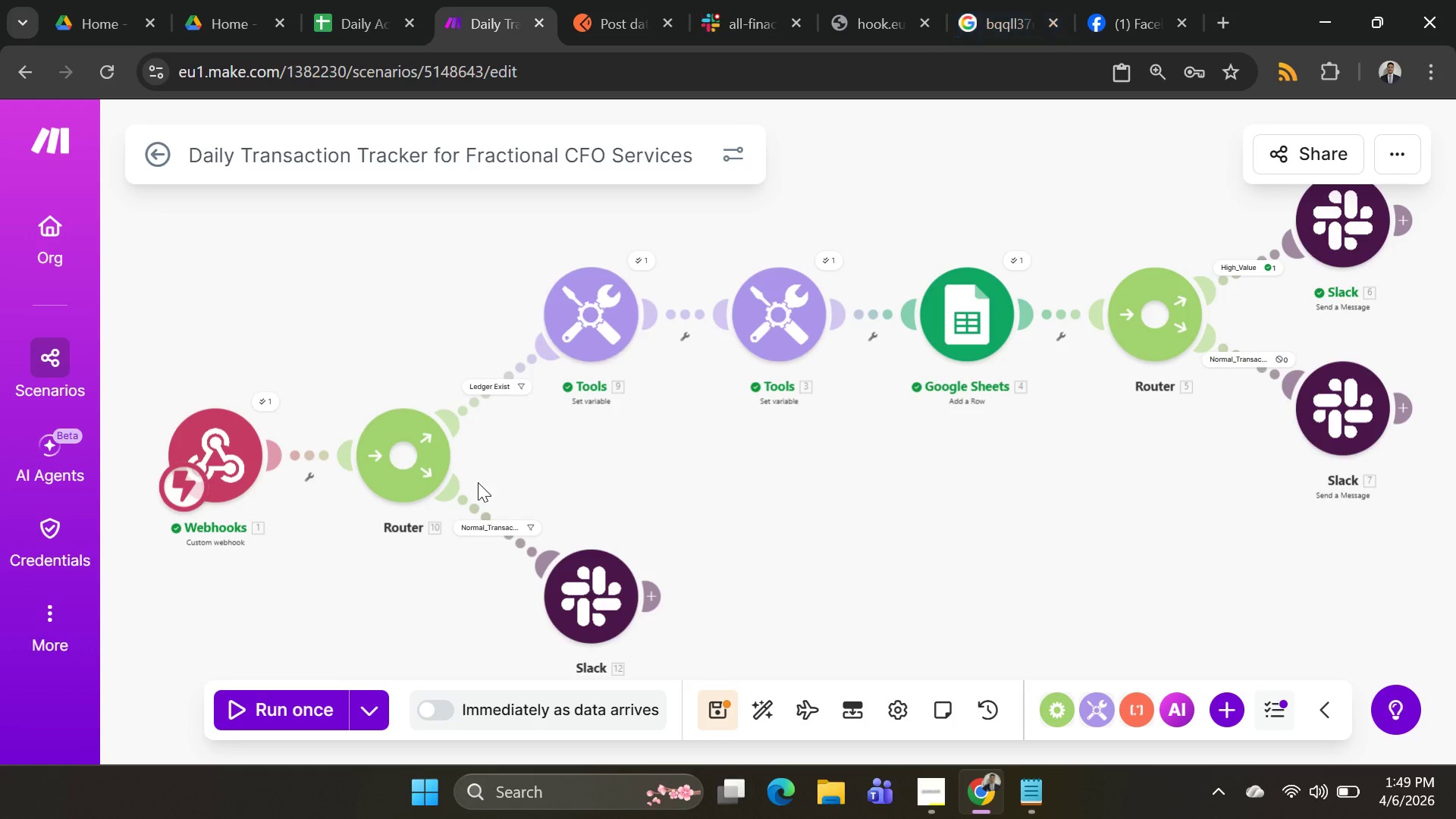 
wait(7.27)
 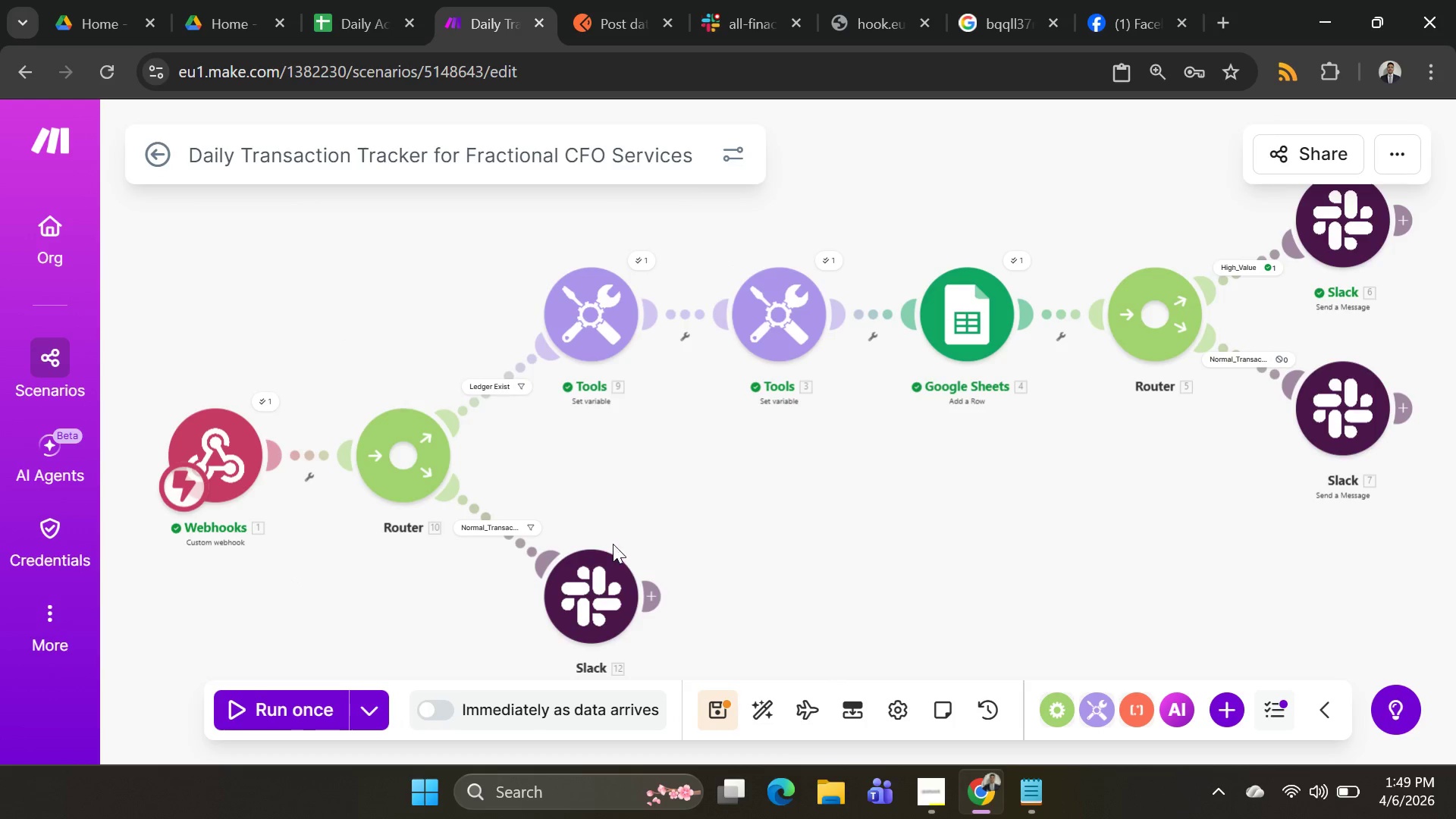 
mouse_move([684, 493])
 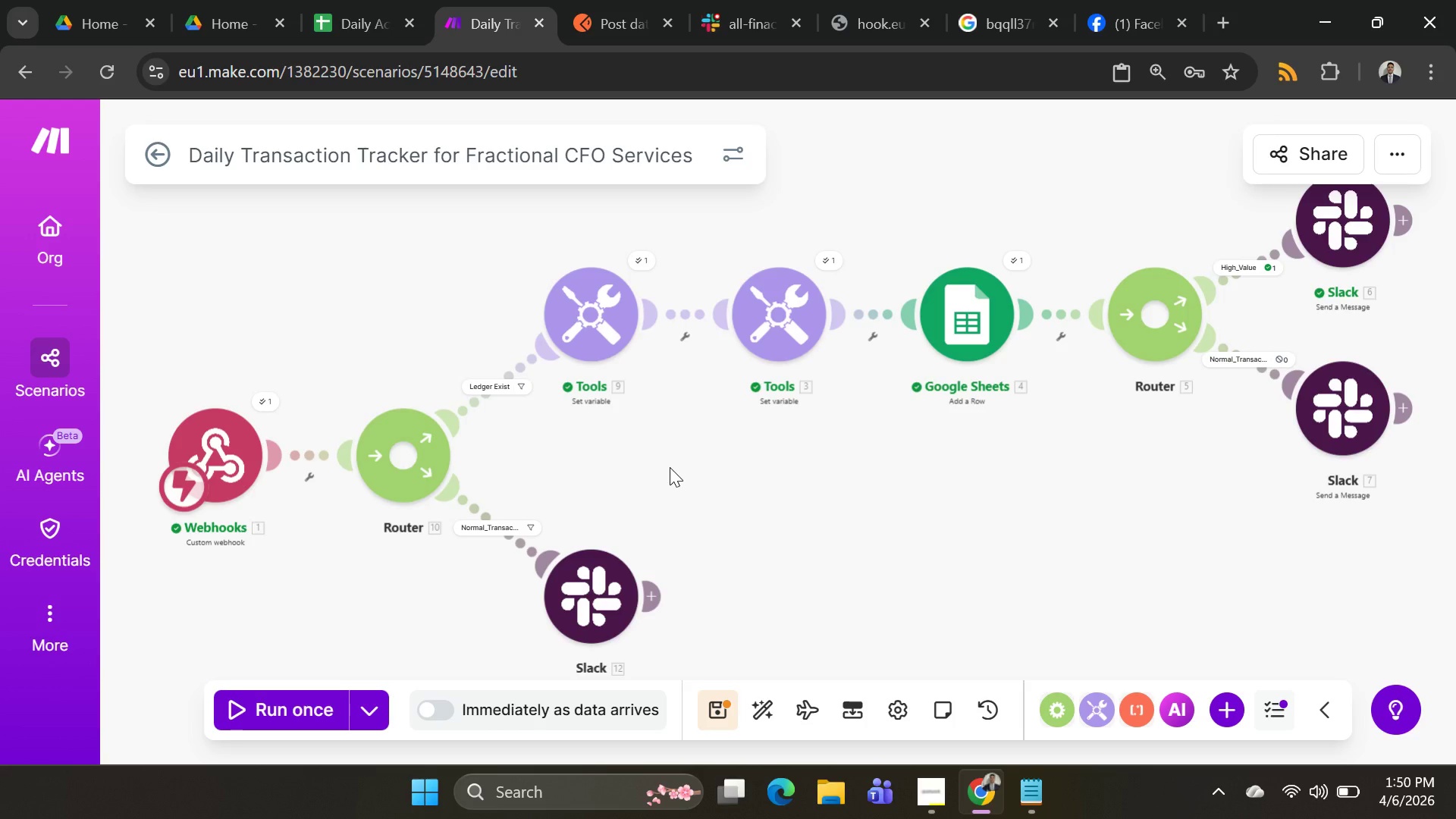 
wait(80.91)
 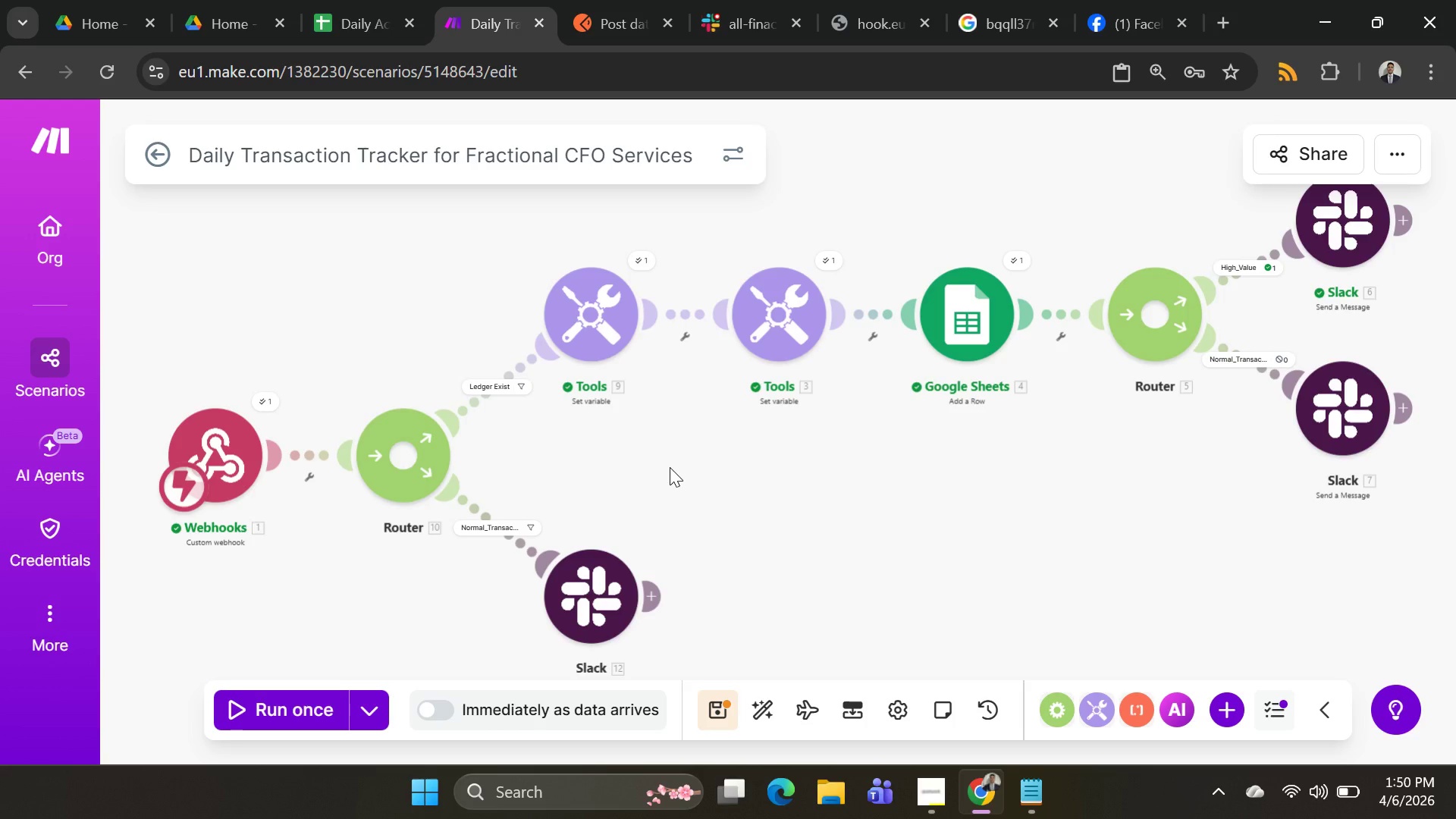 
left_click([726, 719])
 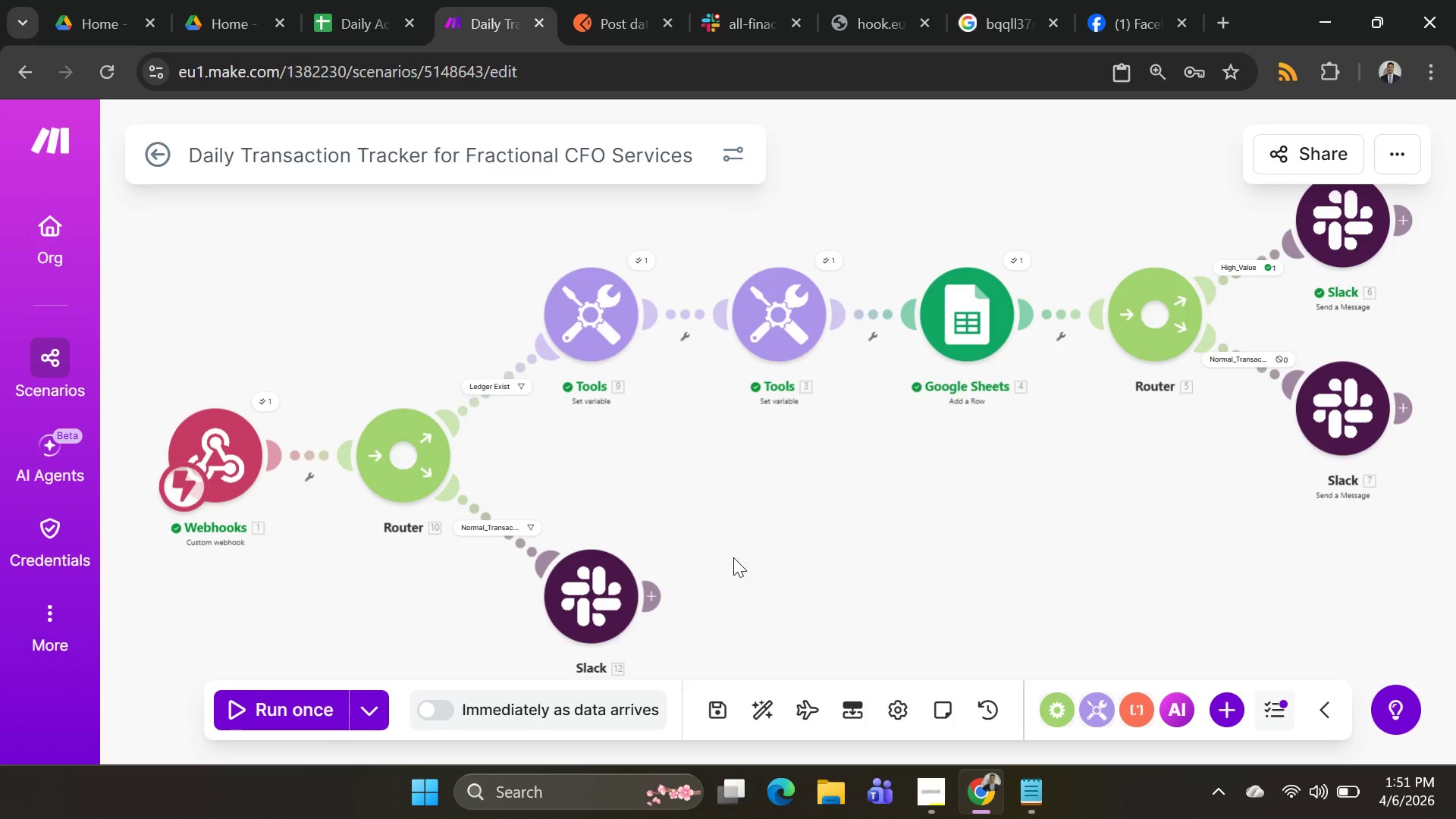 
wait(27.12)
 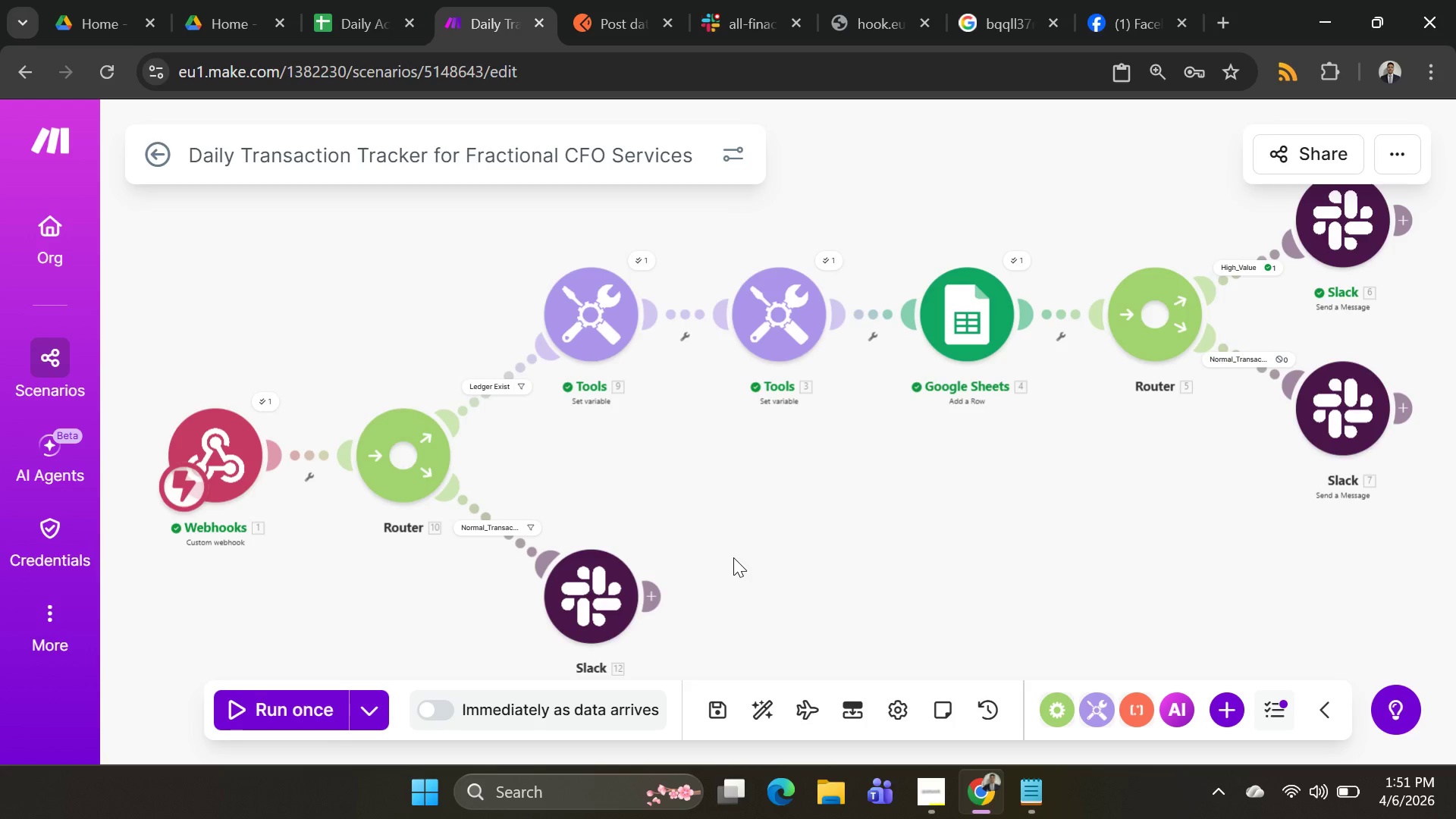 
left_click([779, 712])
 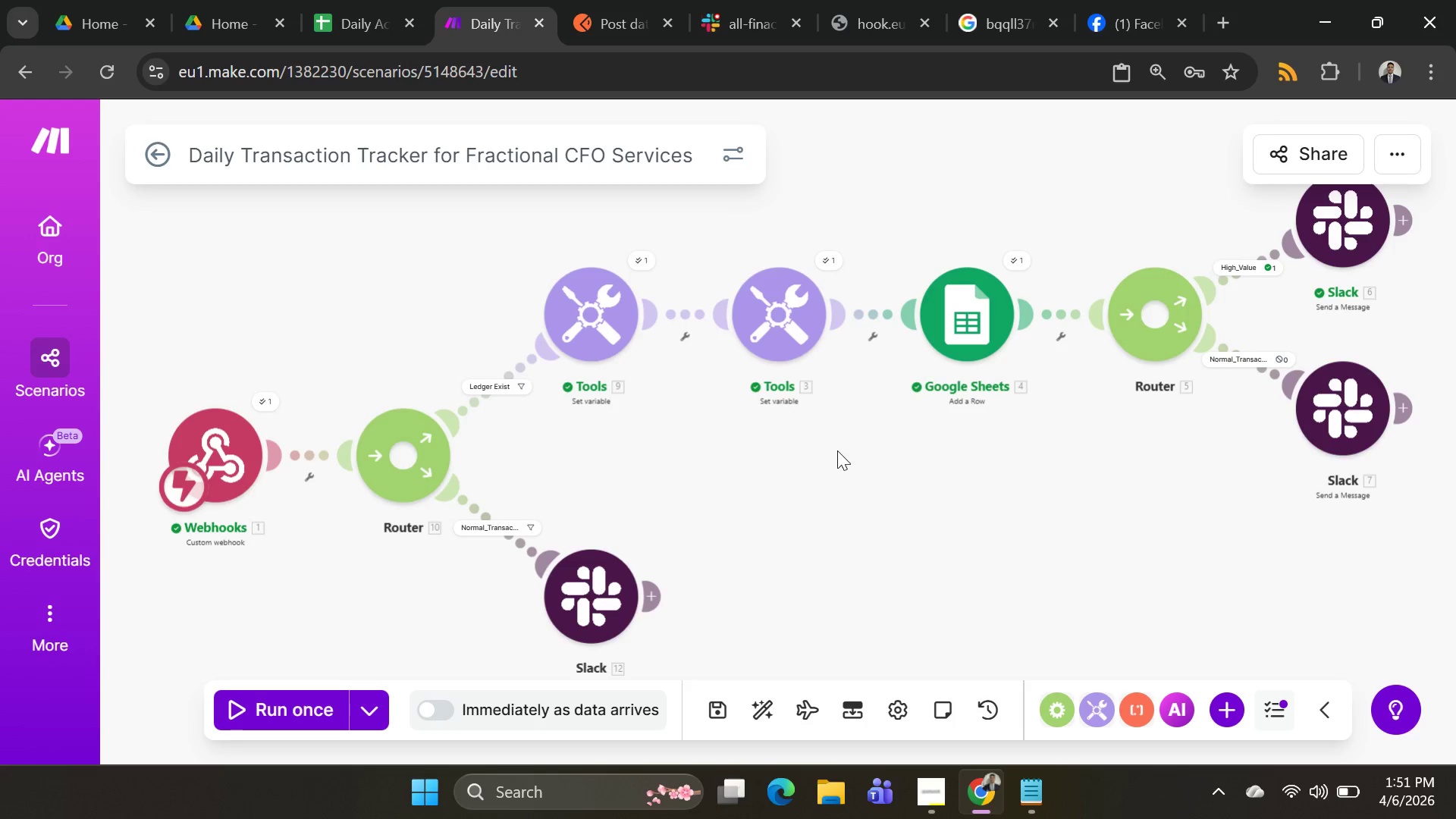 
scroll: coordinate [837, 449], scroll_direction: down, amount: 1.0
 